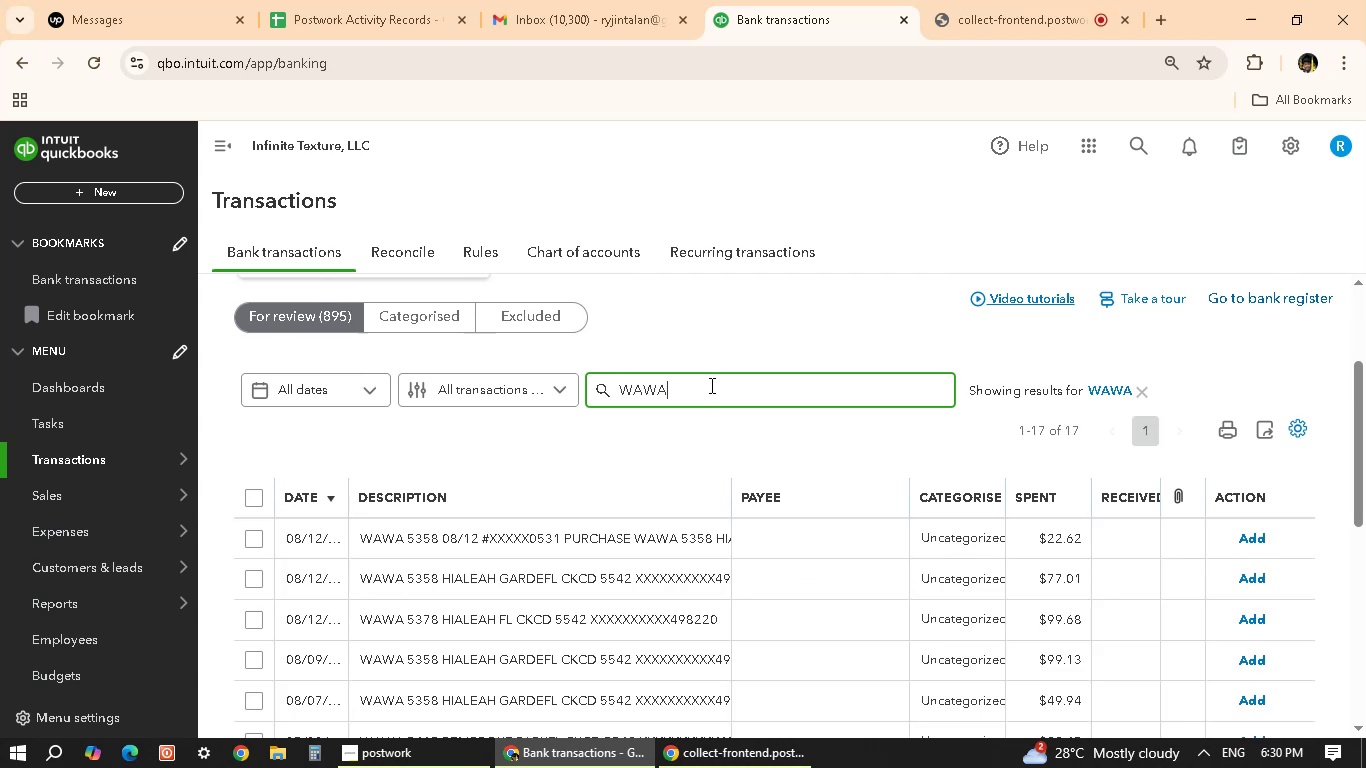 
wait(6.34)
 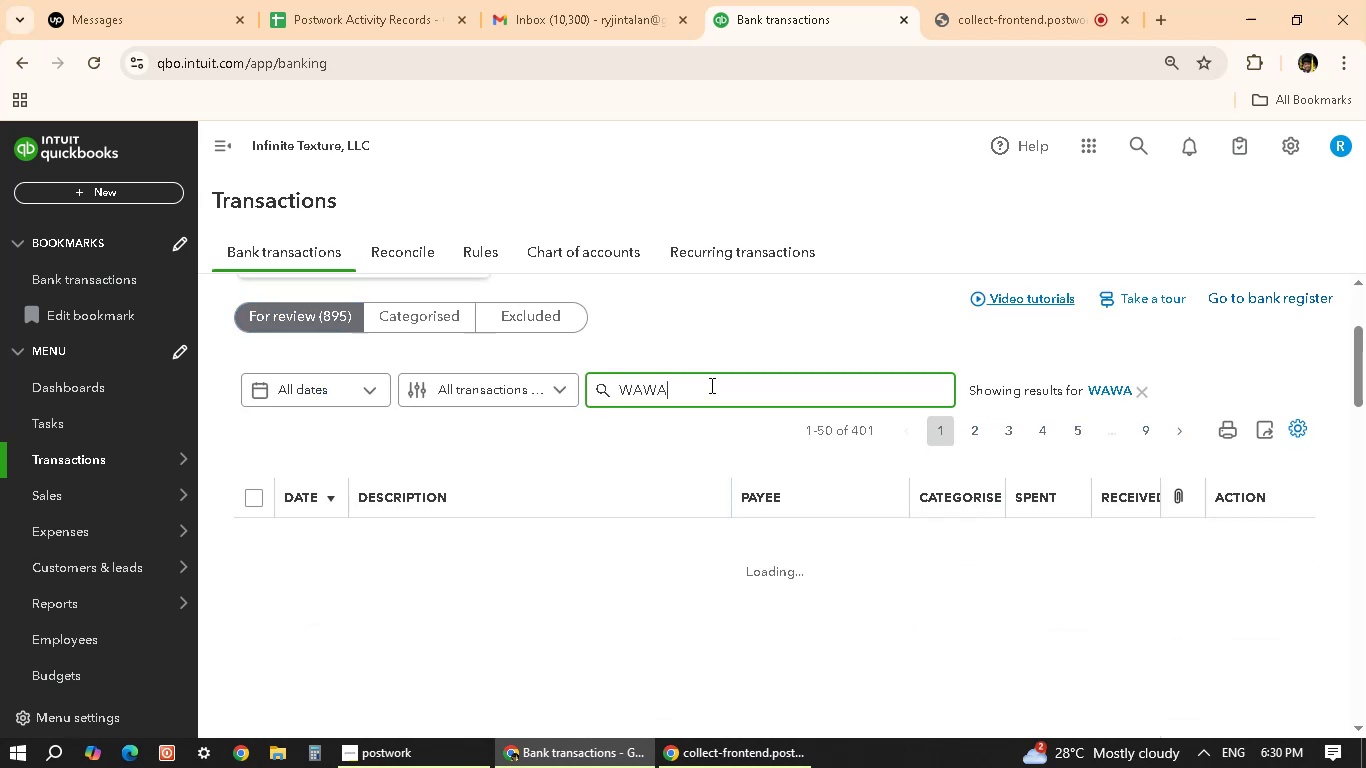 
scroll: coordinate [766, 547], scroll_direction: down, amount: 2.0
 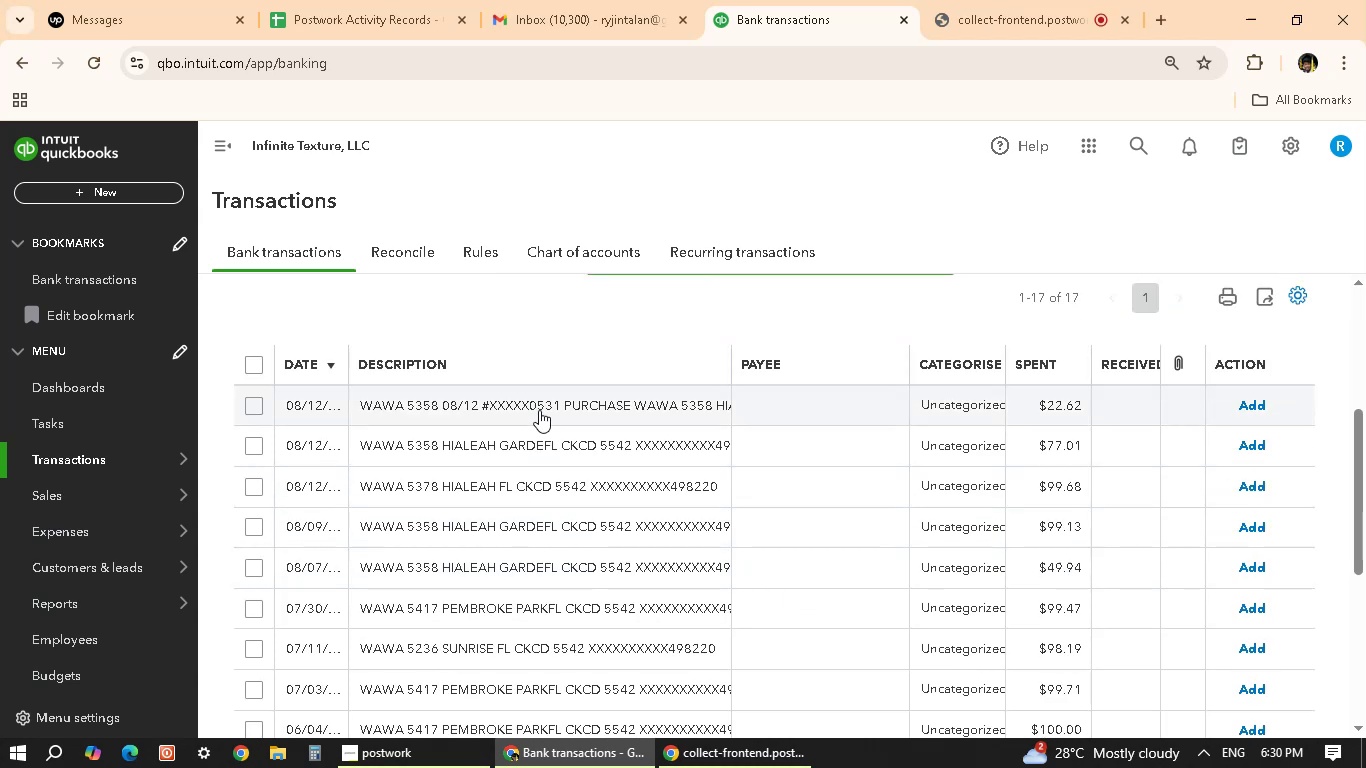 
left_click([539, 410])
 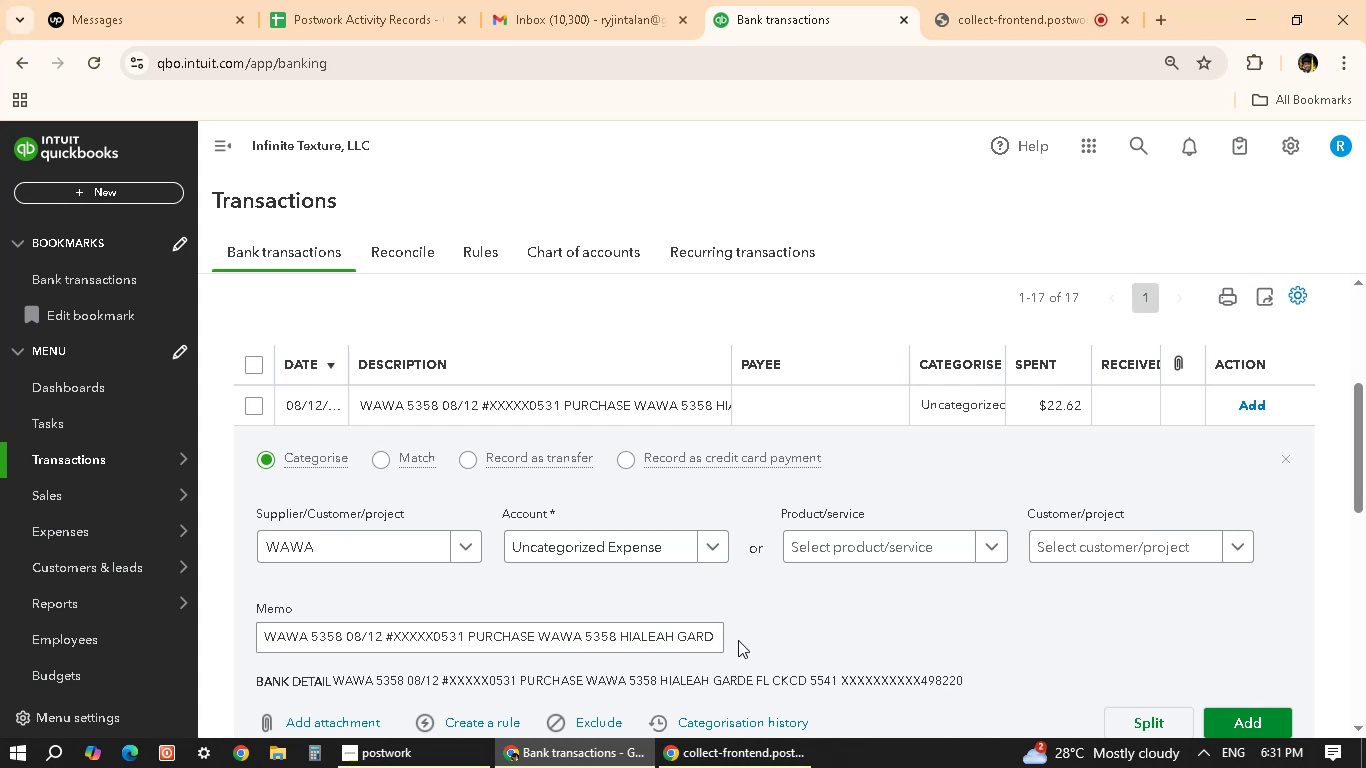 
wait(35.44)
 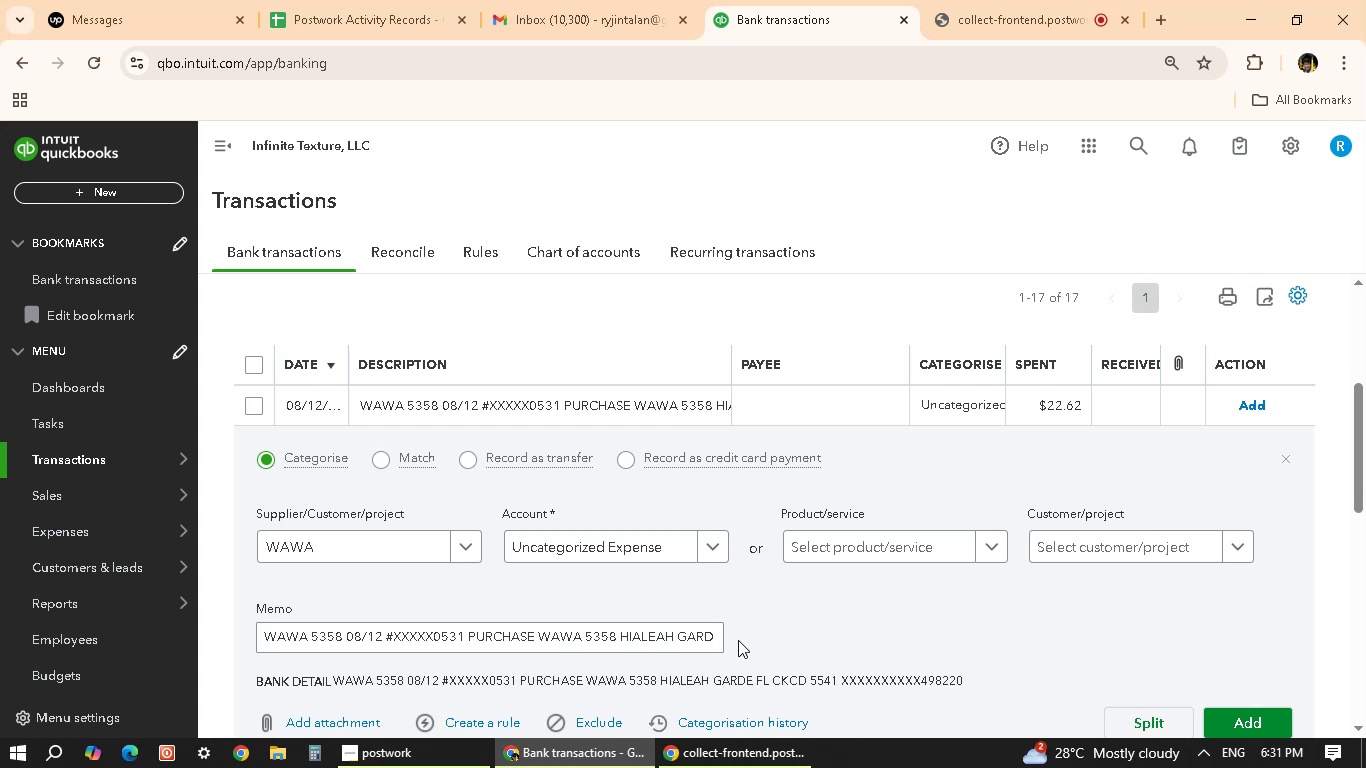 
left_click([636, 545])
 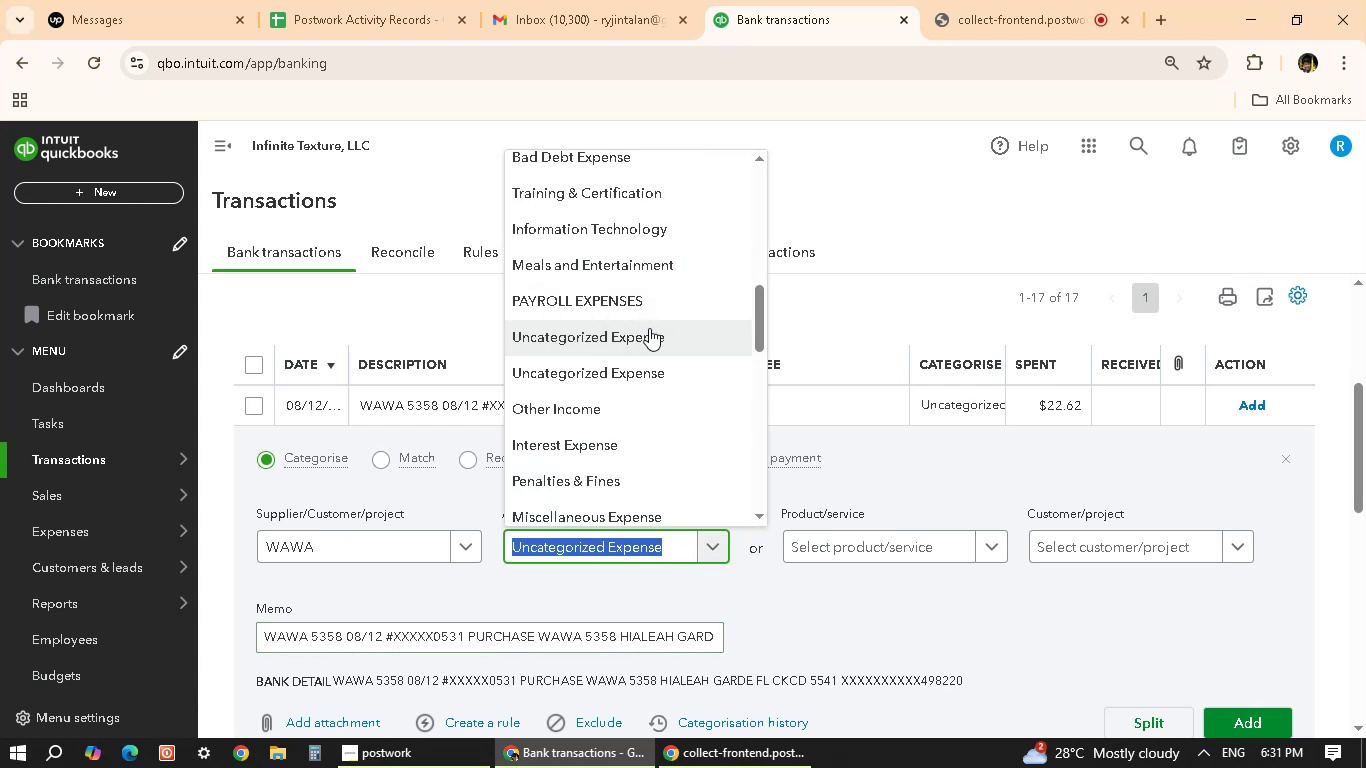 
left_click([624, 273])
 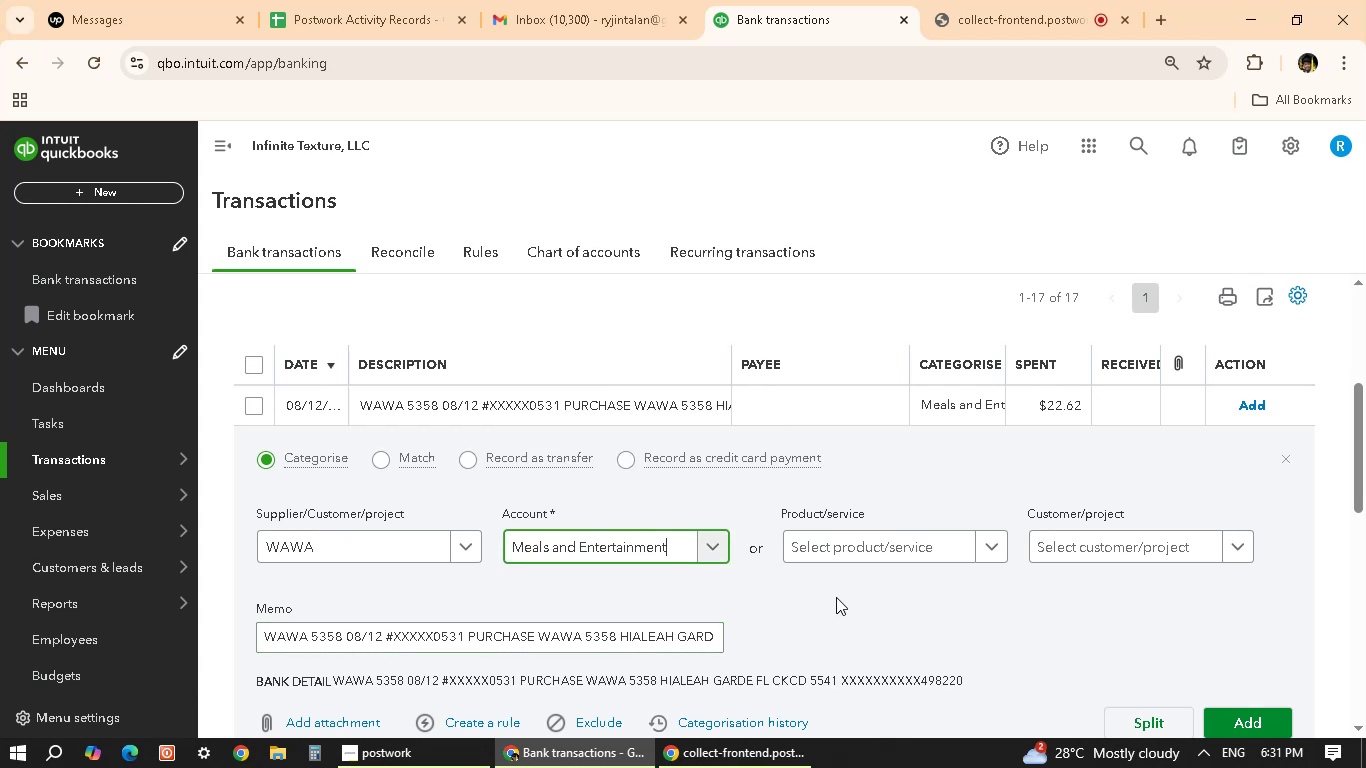 
scroll: coordinate [844, 553], scroll_direction: down, amount: 3.0
 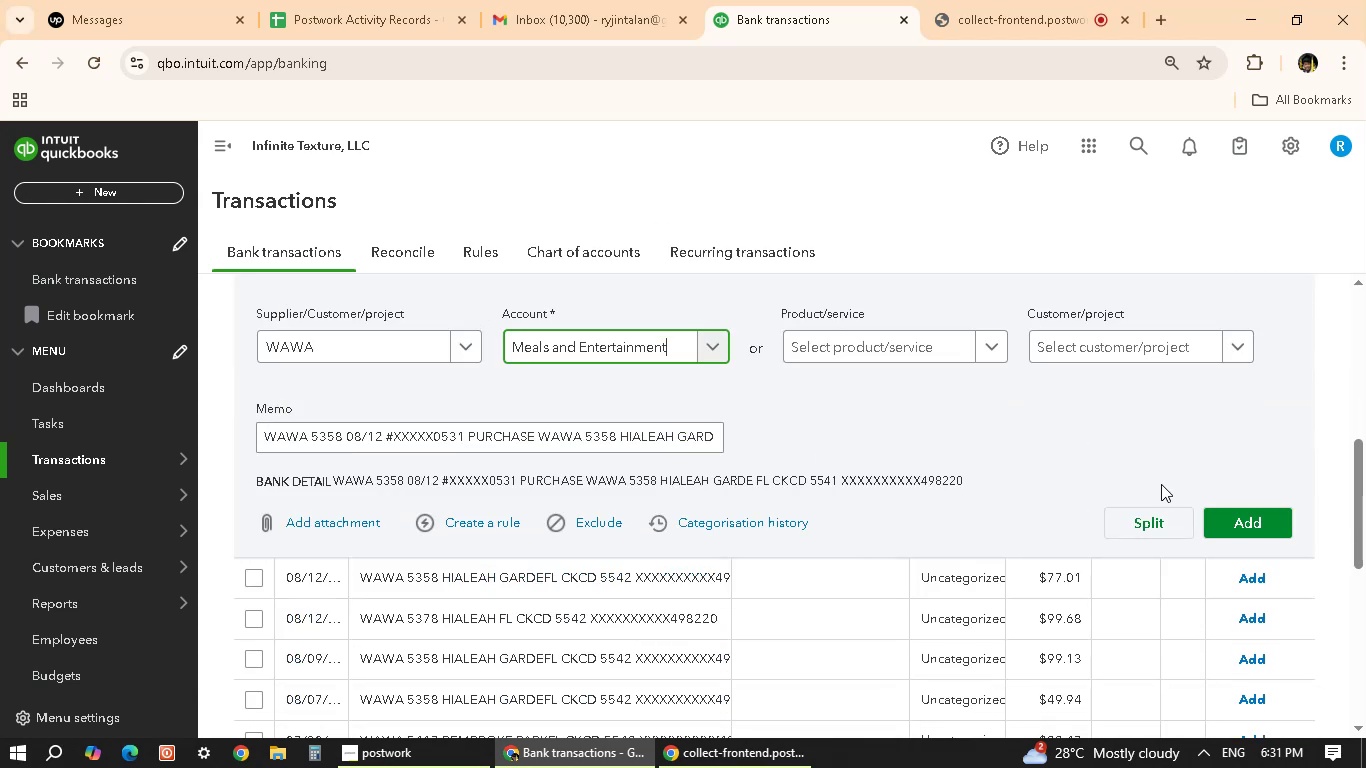 
left_click([1256, 522])
 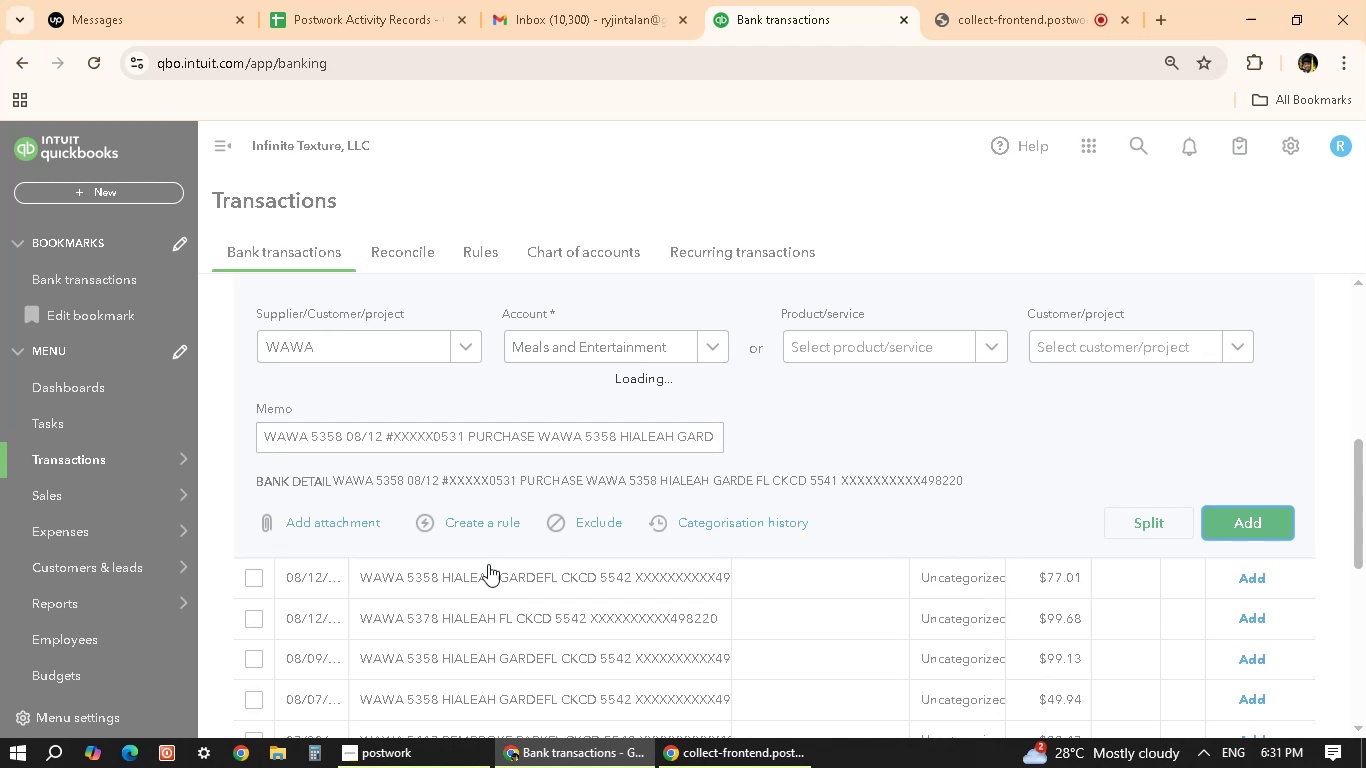 
scroll: coordinate [469, 441], scroll_direction: up, amount: 2.0
 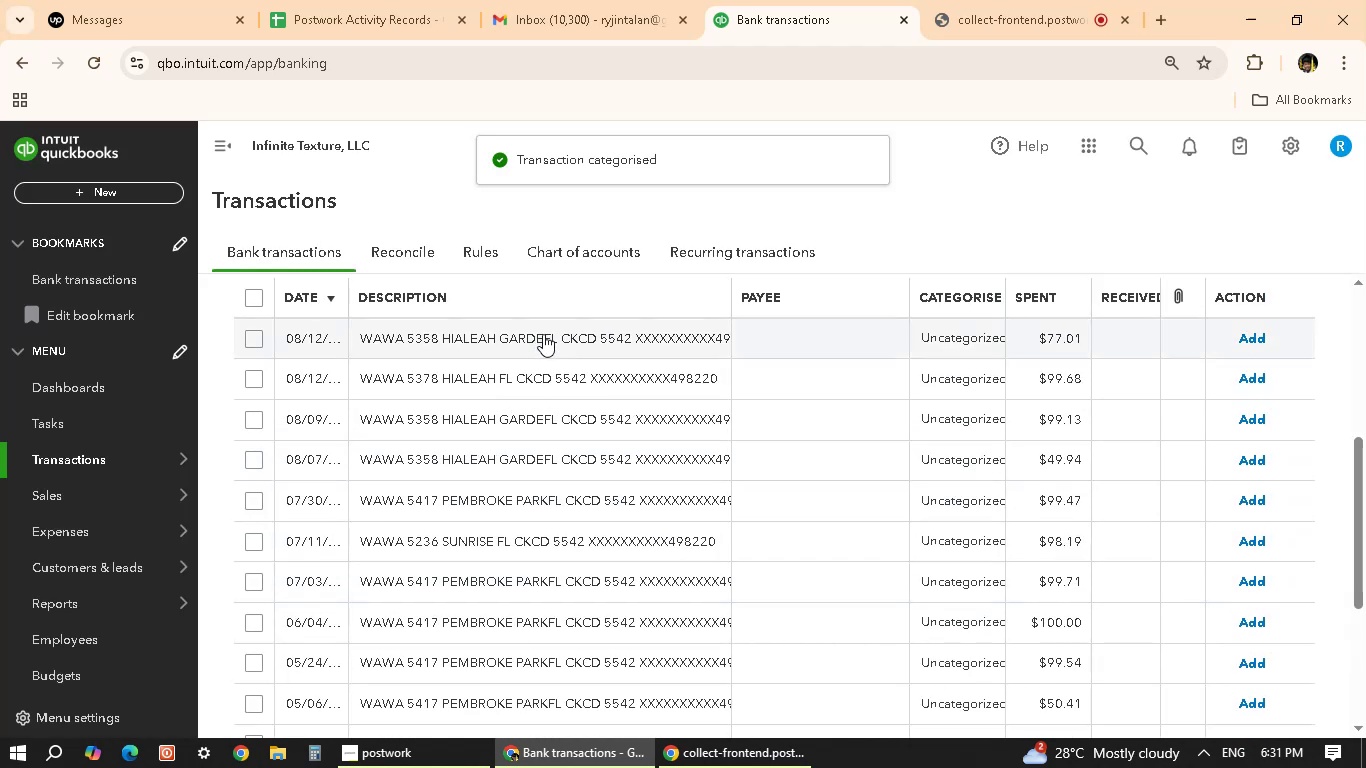 
left_click([543, 338])
 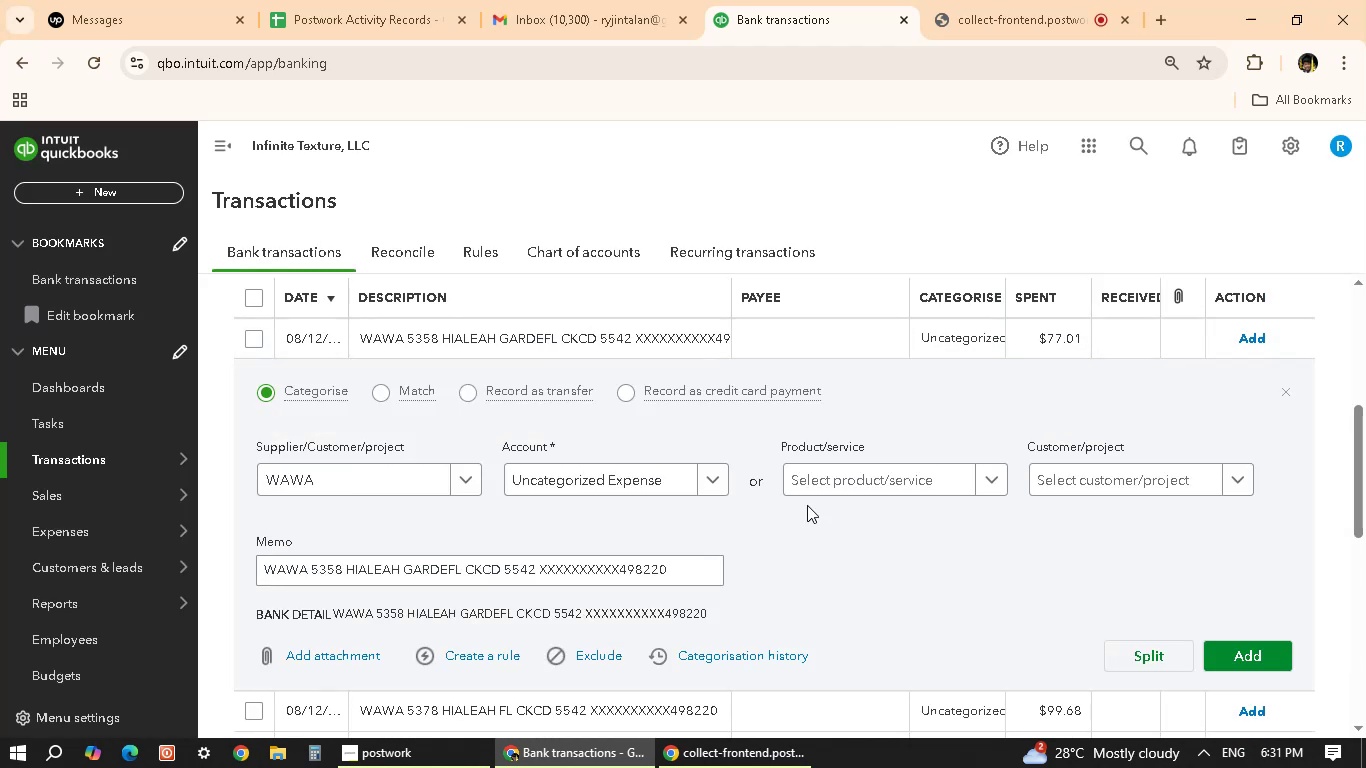 
left_click([583, 474])
 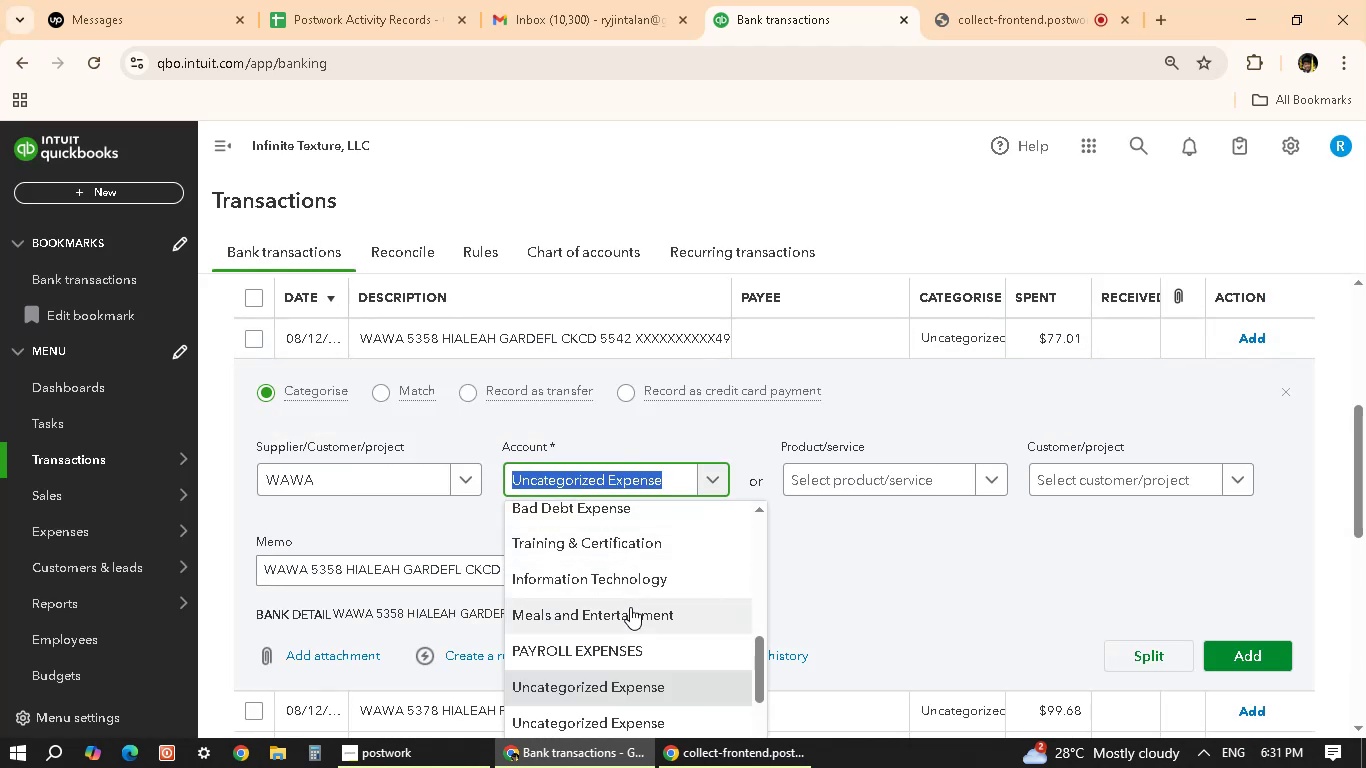 
left_click([630, 607])
 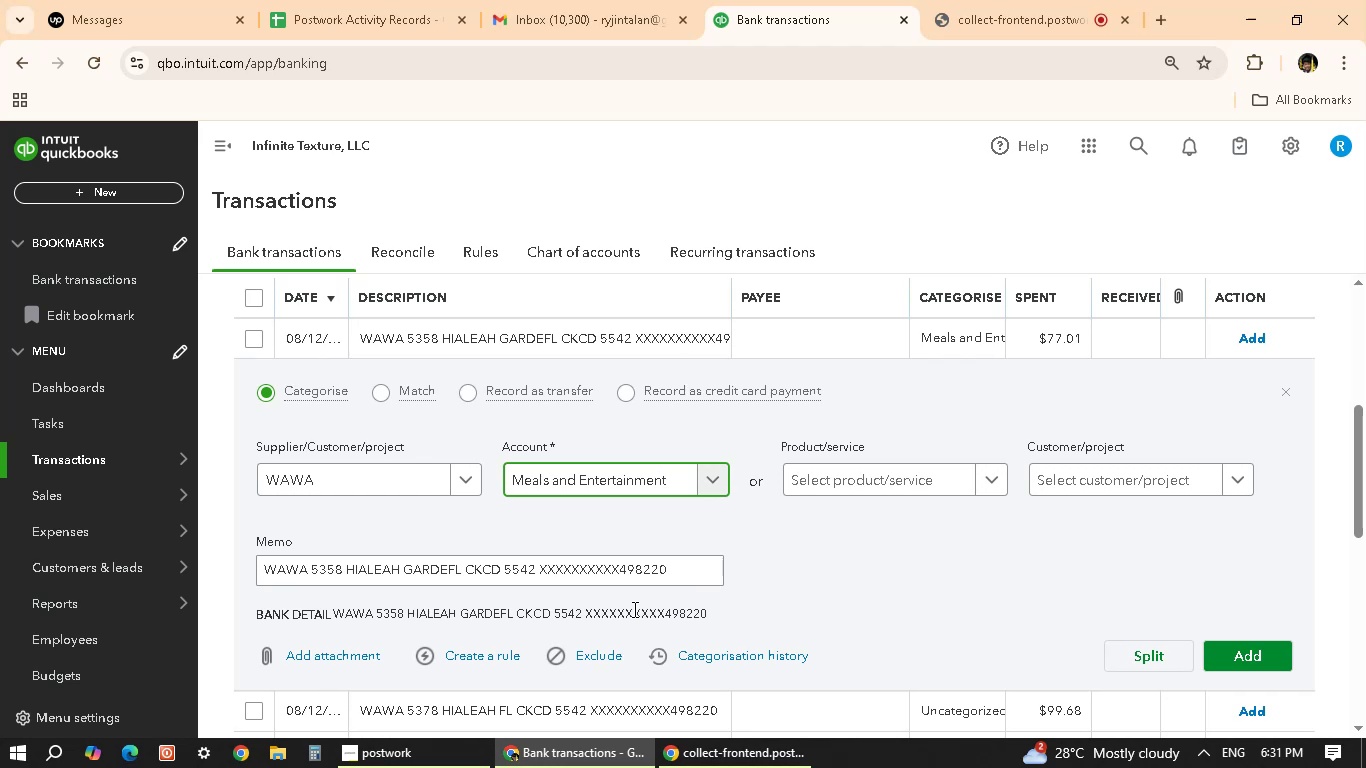 
wait(7.49)
 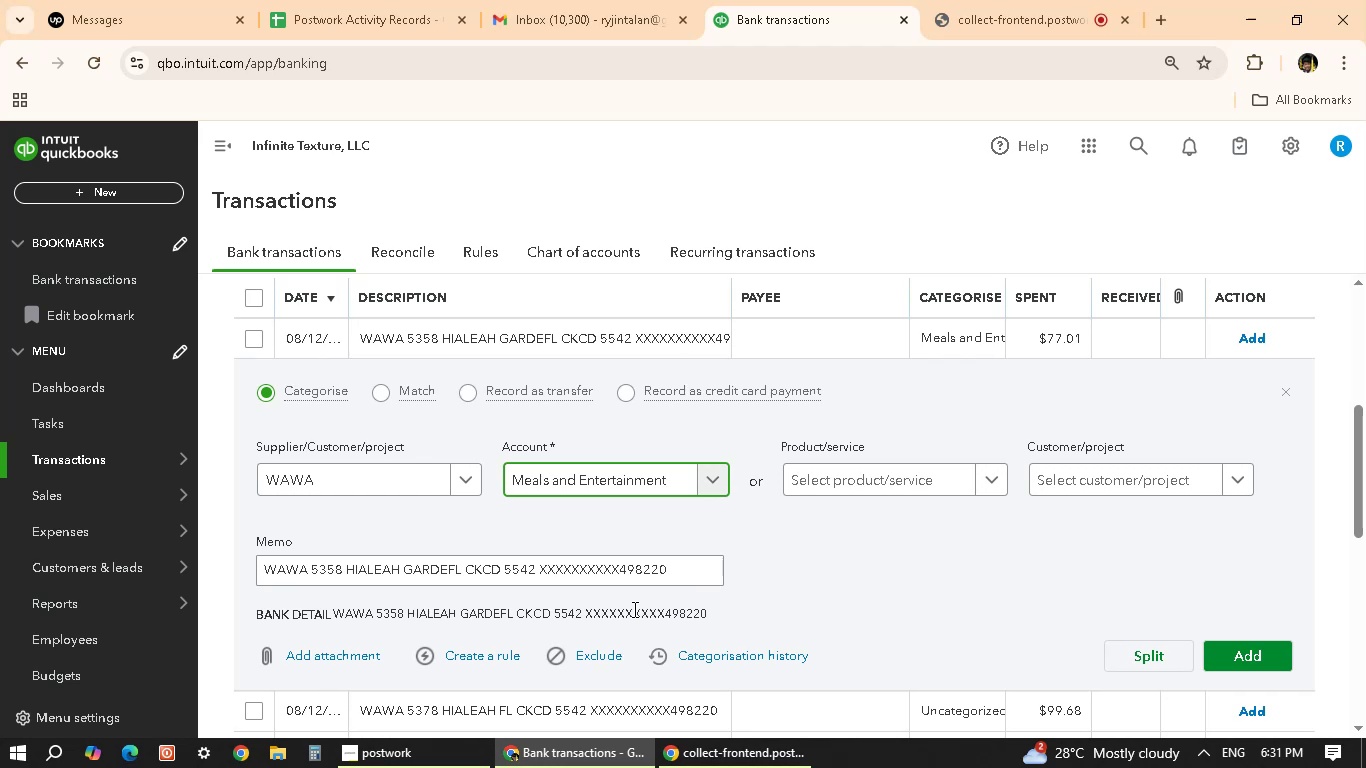 
left_click([921, 556])
 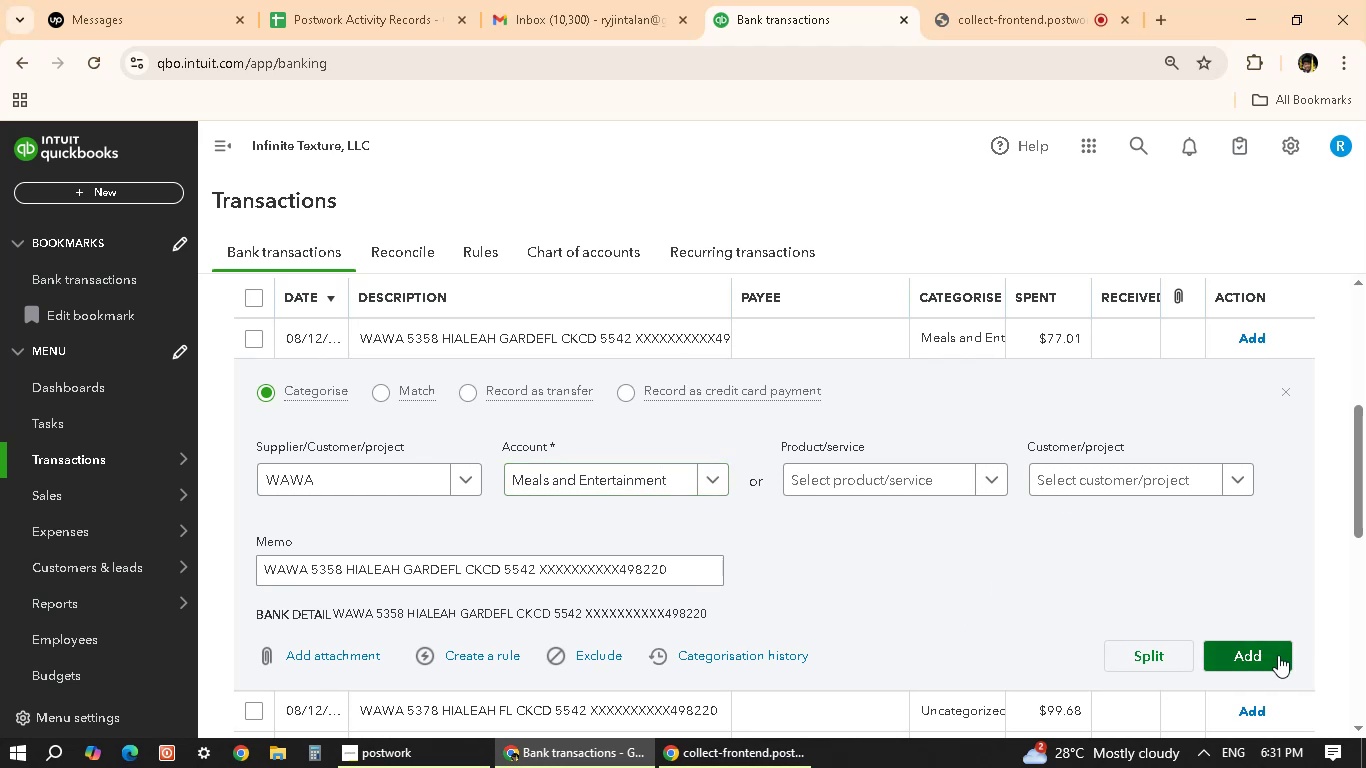 
left_click([1253, 656])
 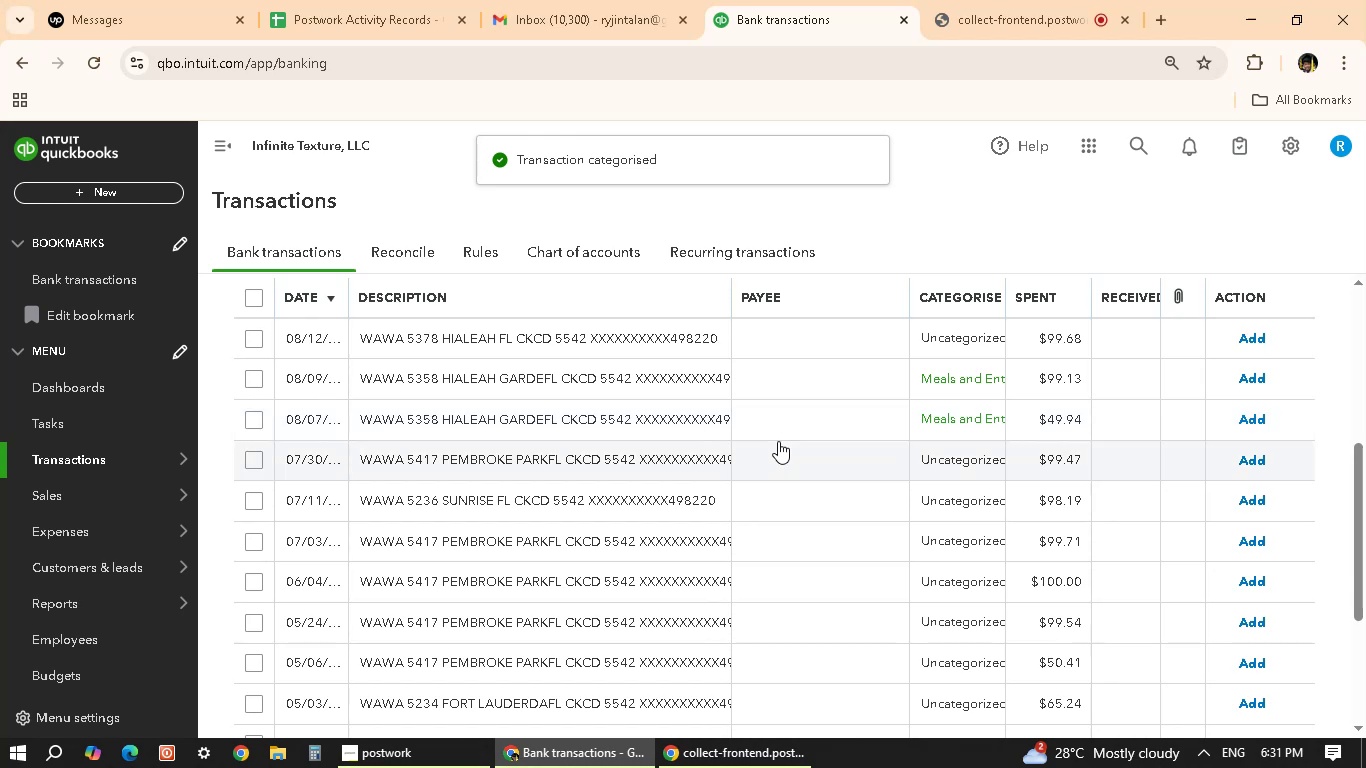 
scroll: coordinate [703, 476], scroll_direction: up, amount: 2.0
 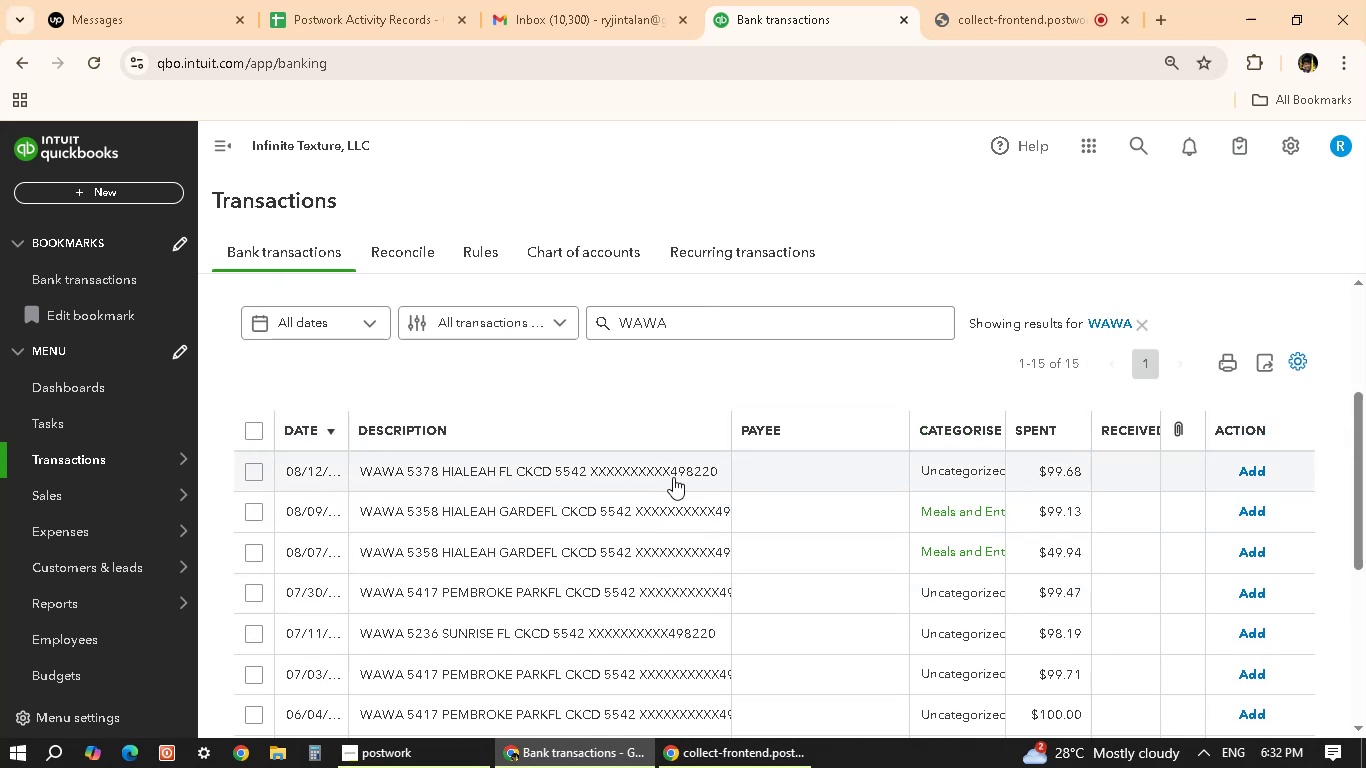 
left_click([772, 473])
 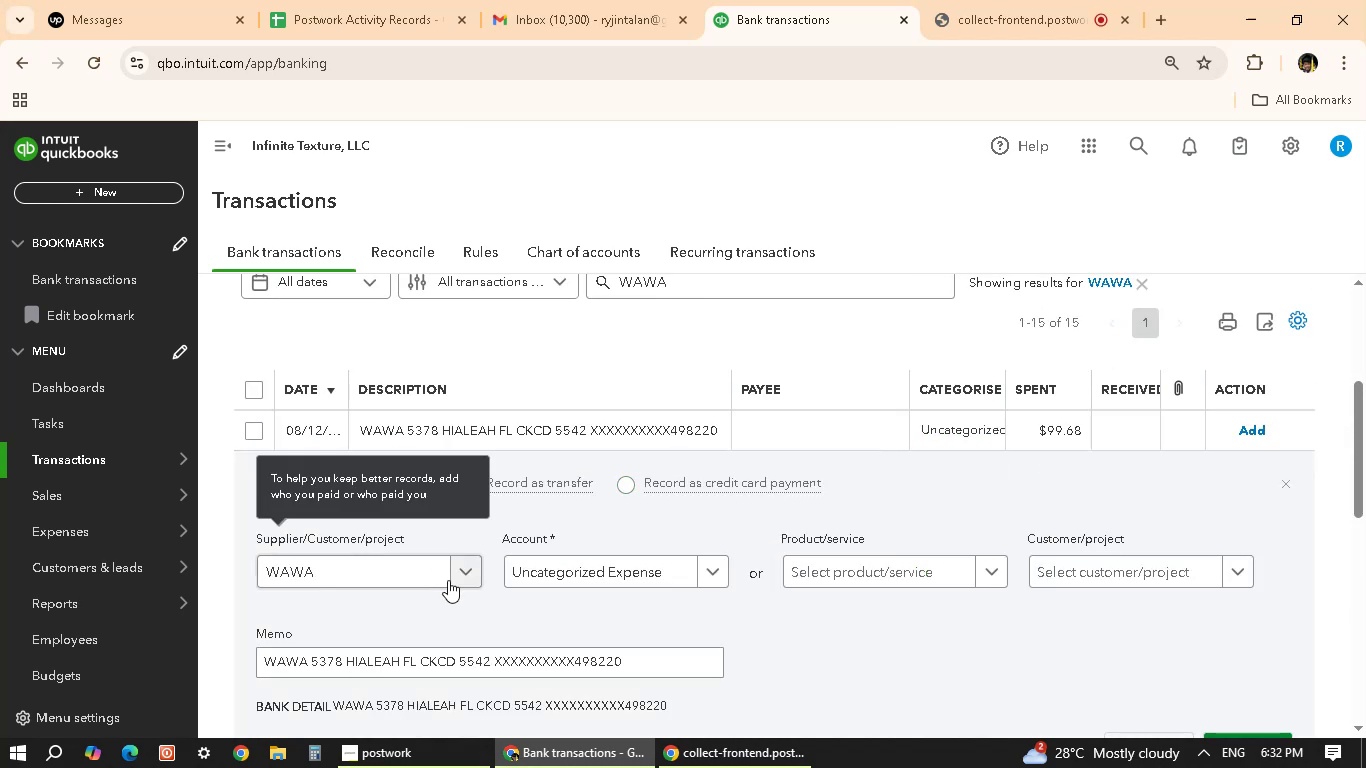 
left_click([569, 578])
 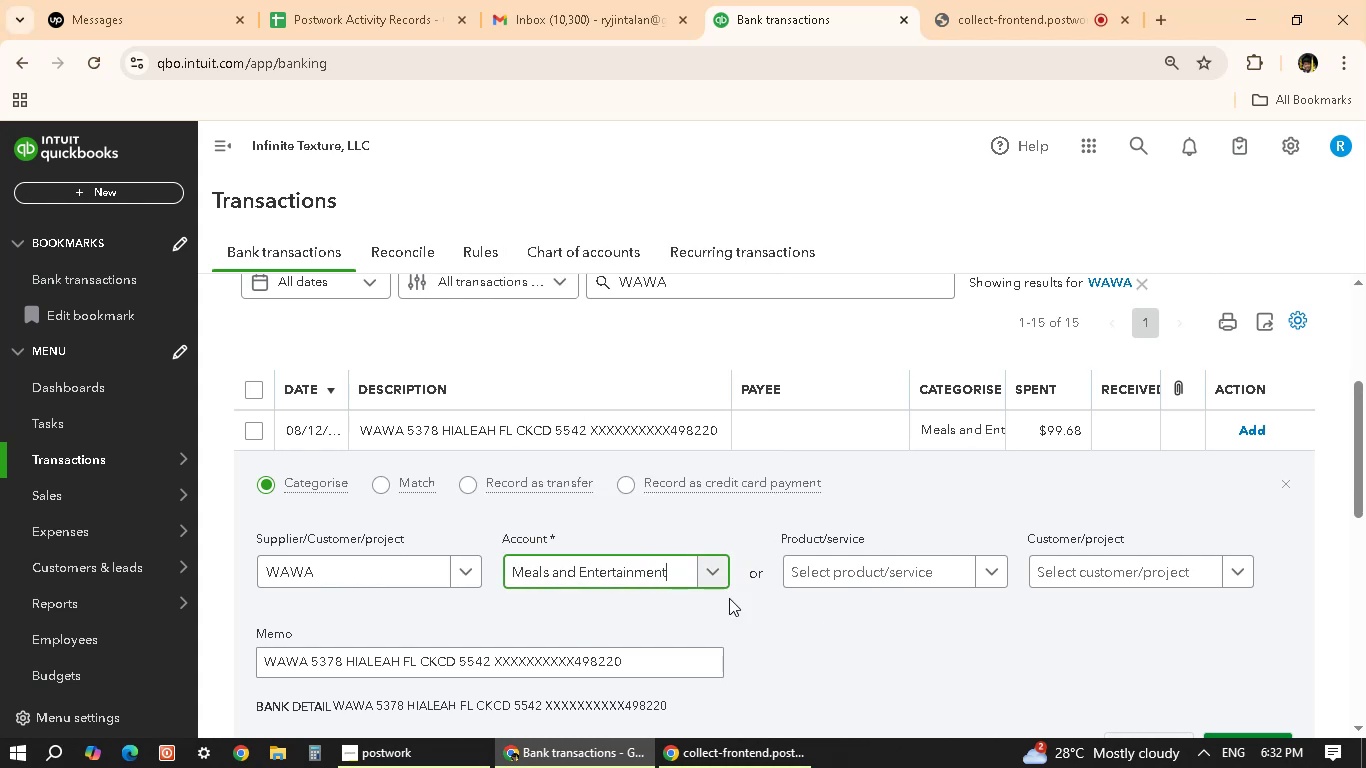 
wait(5.48)
 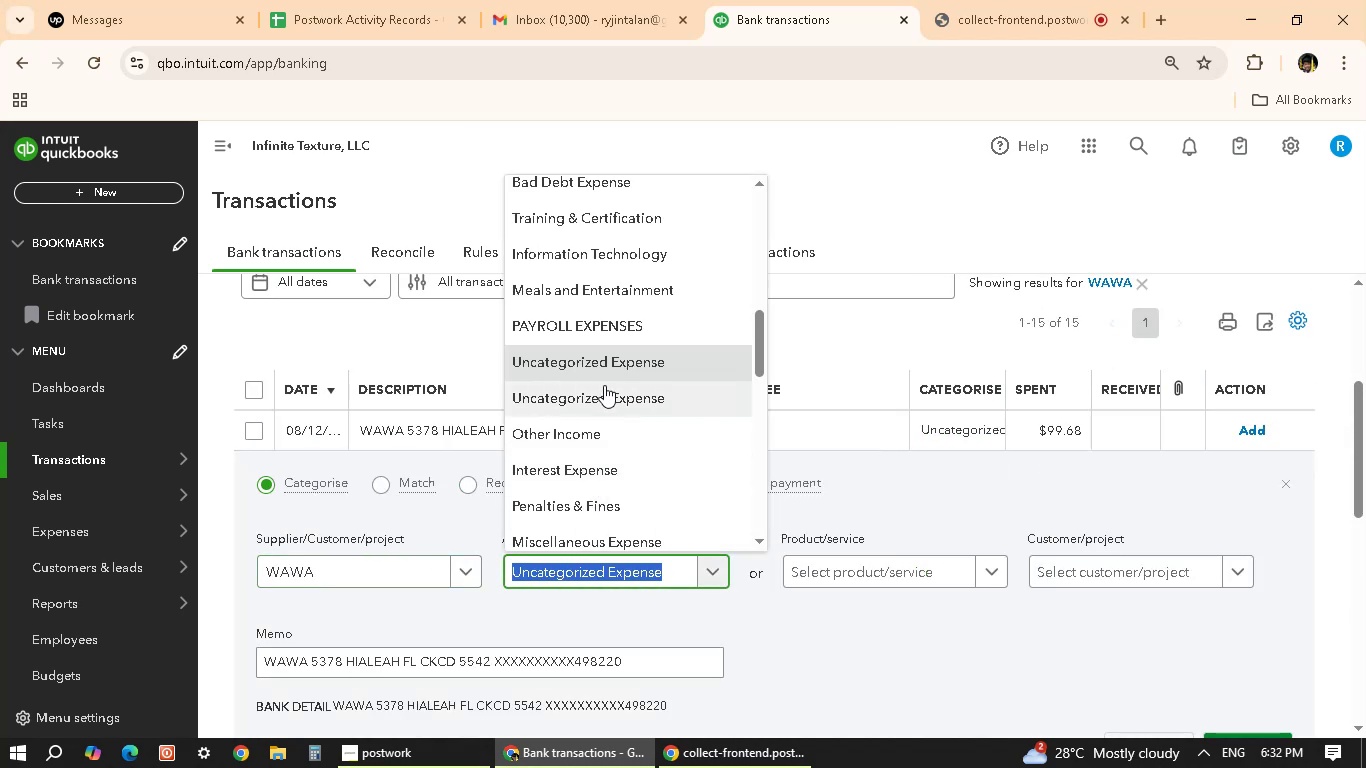 
scroll: coordinate [1267, 655], scroll_direction: down, amount: 1.0
 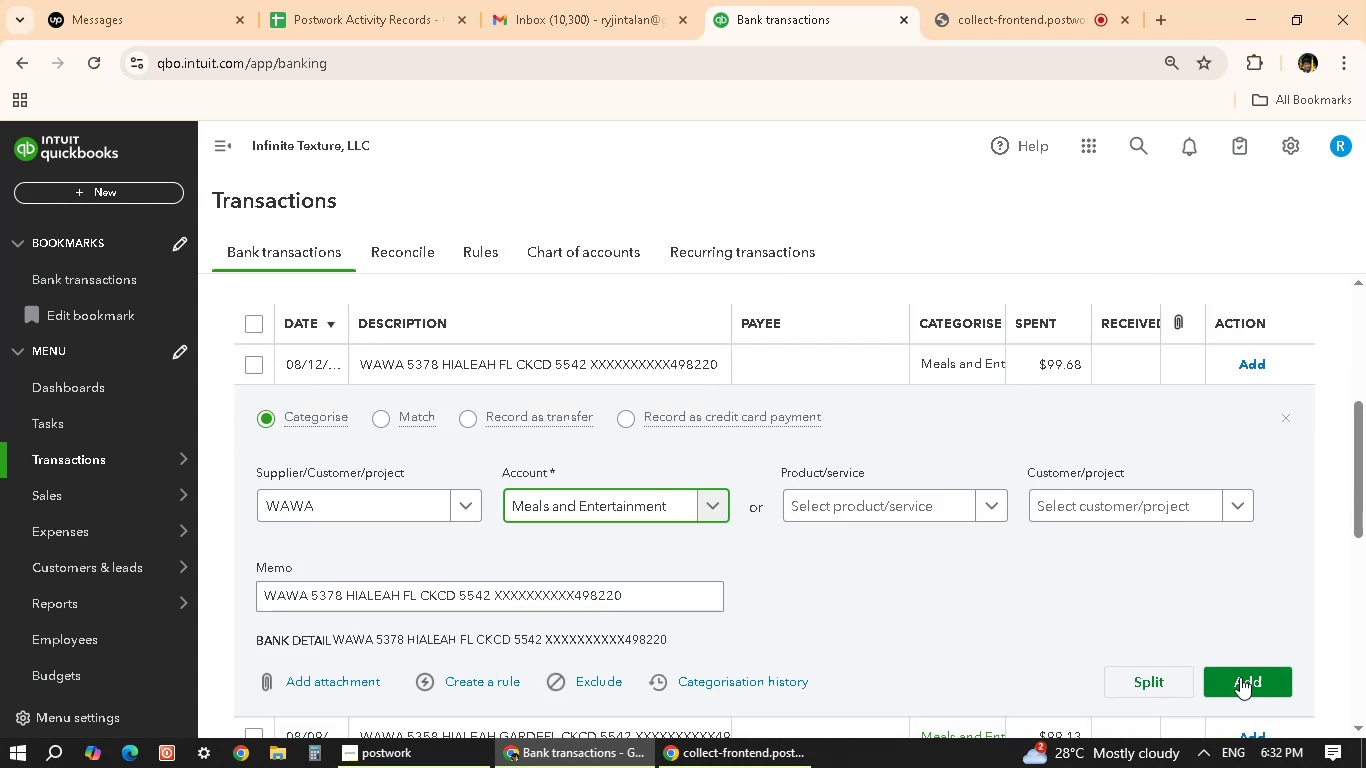 
left_click([1240, 677])
 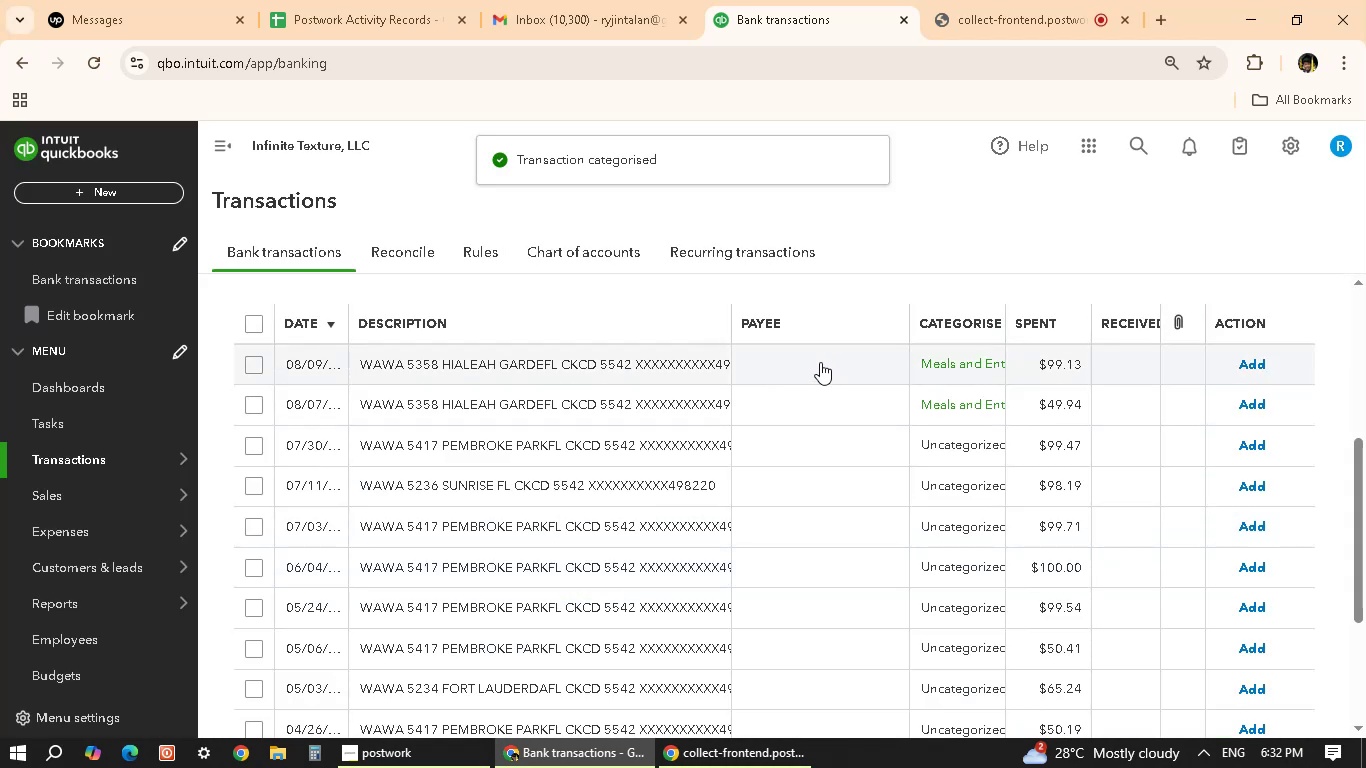 
wait(5.62)
 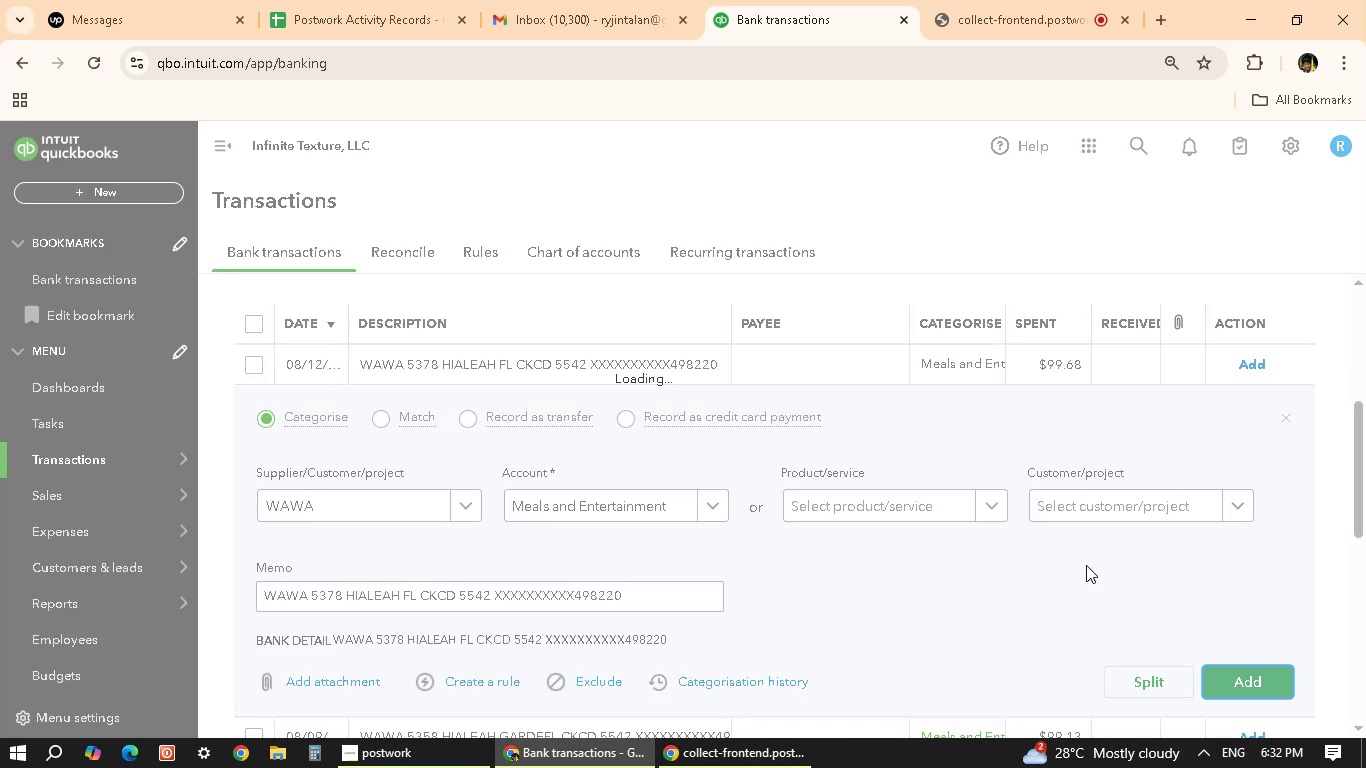 
left_click([794, 361])
 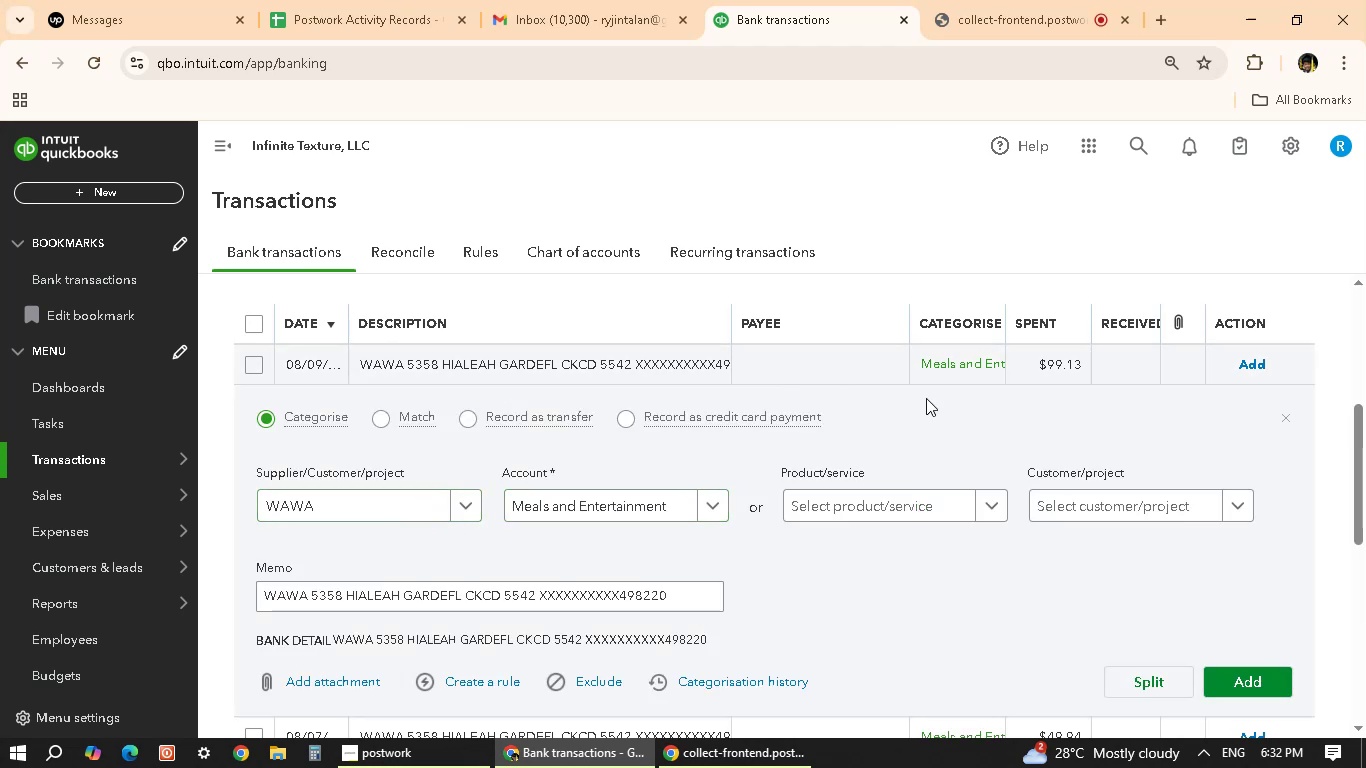 
left_click([1242, 683])
 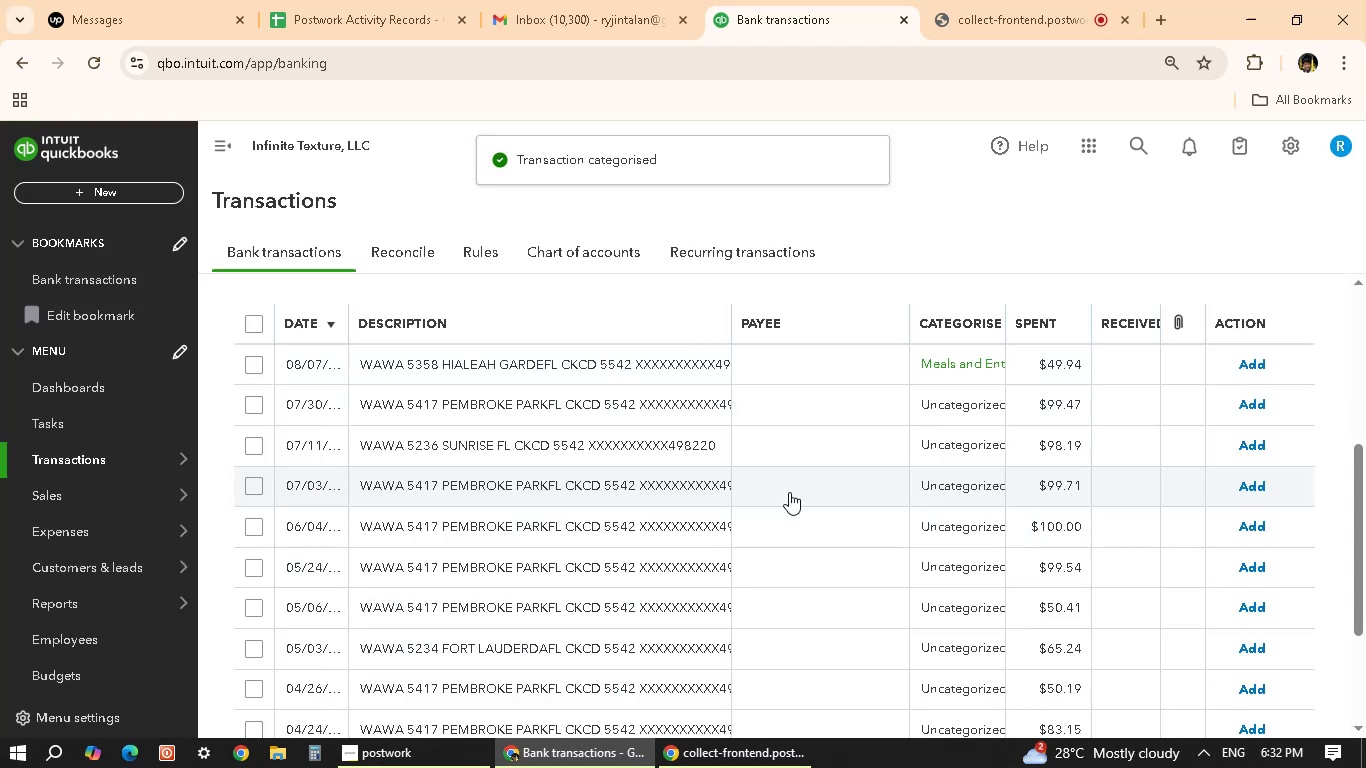 
wait(5.4)
 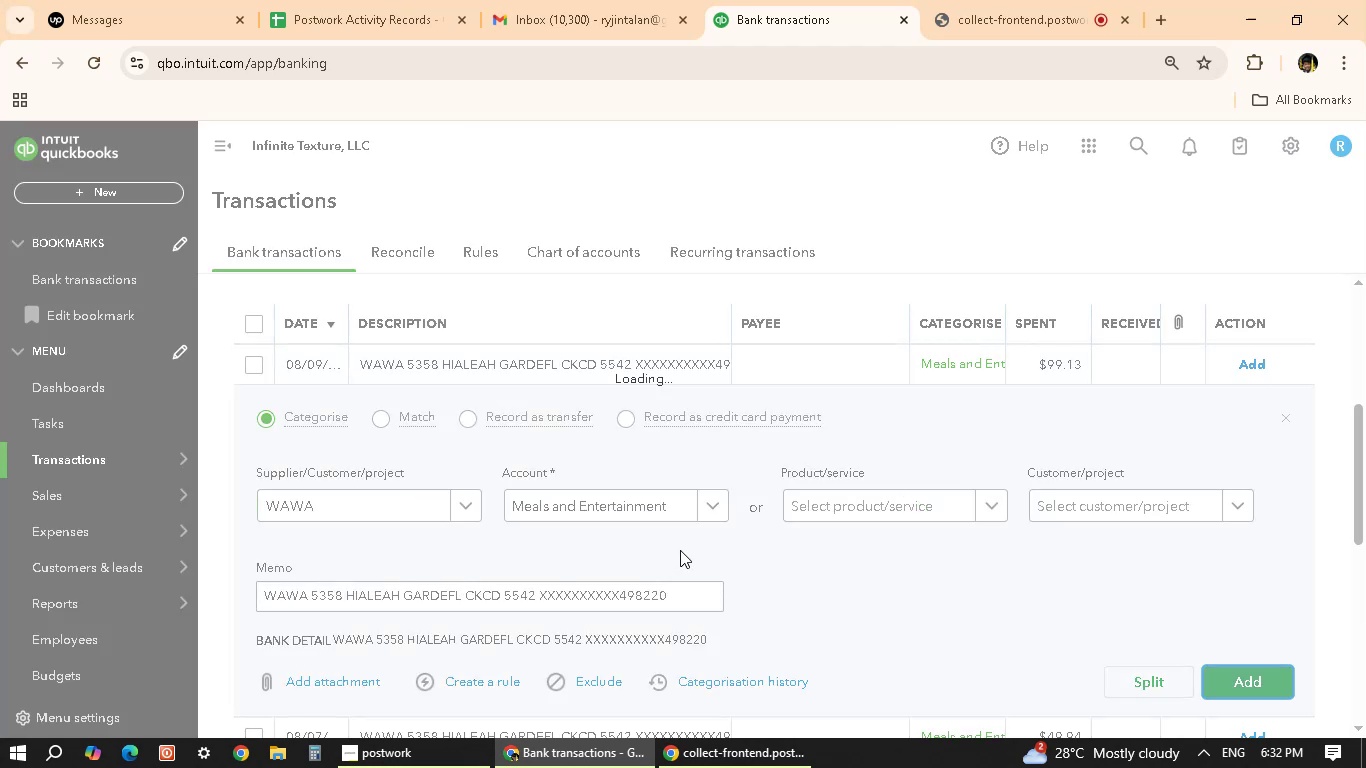 
left_click([824, 370])
 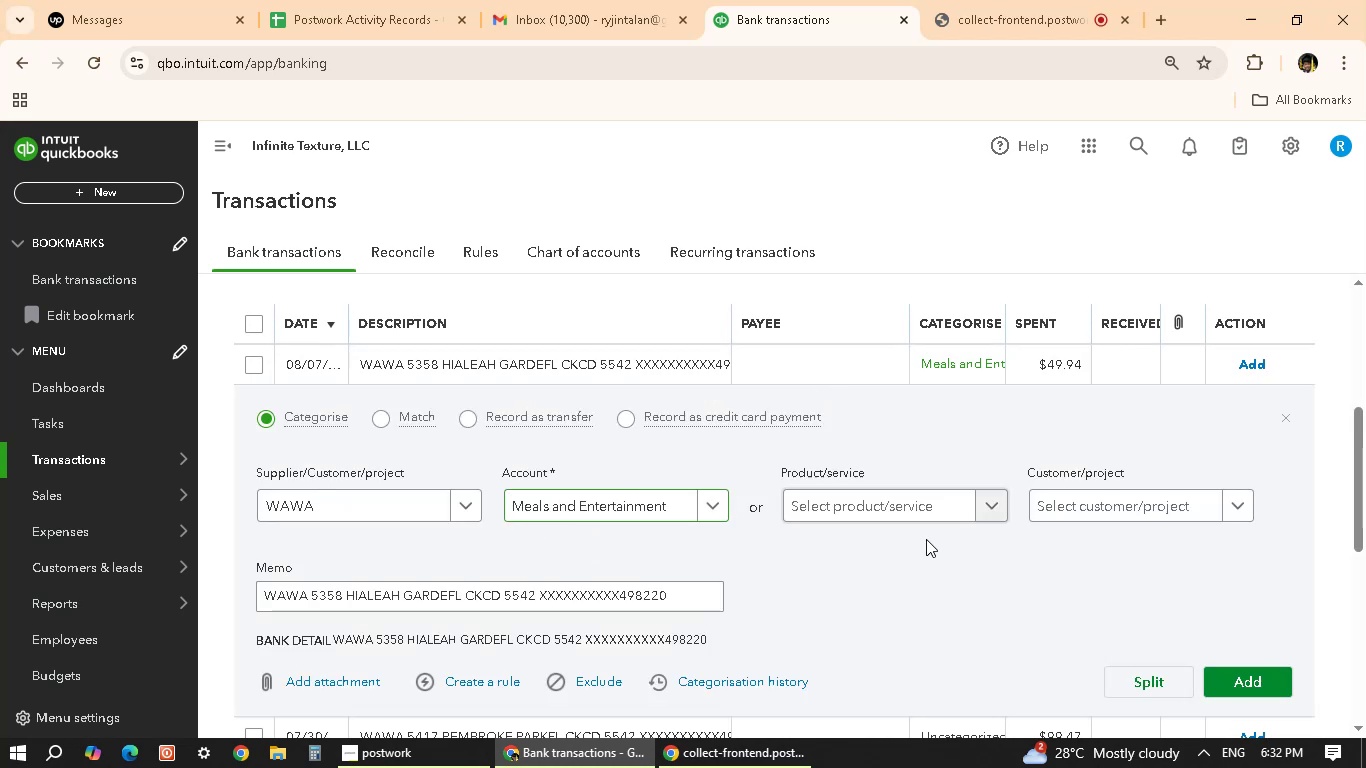 
left_click([1245, 683])
 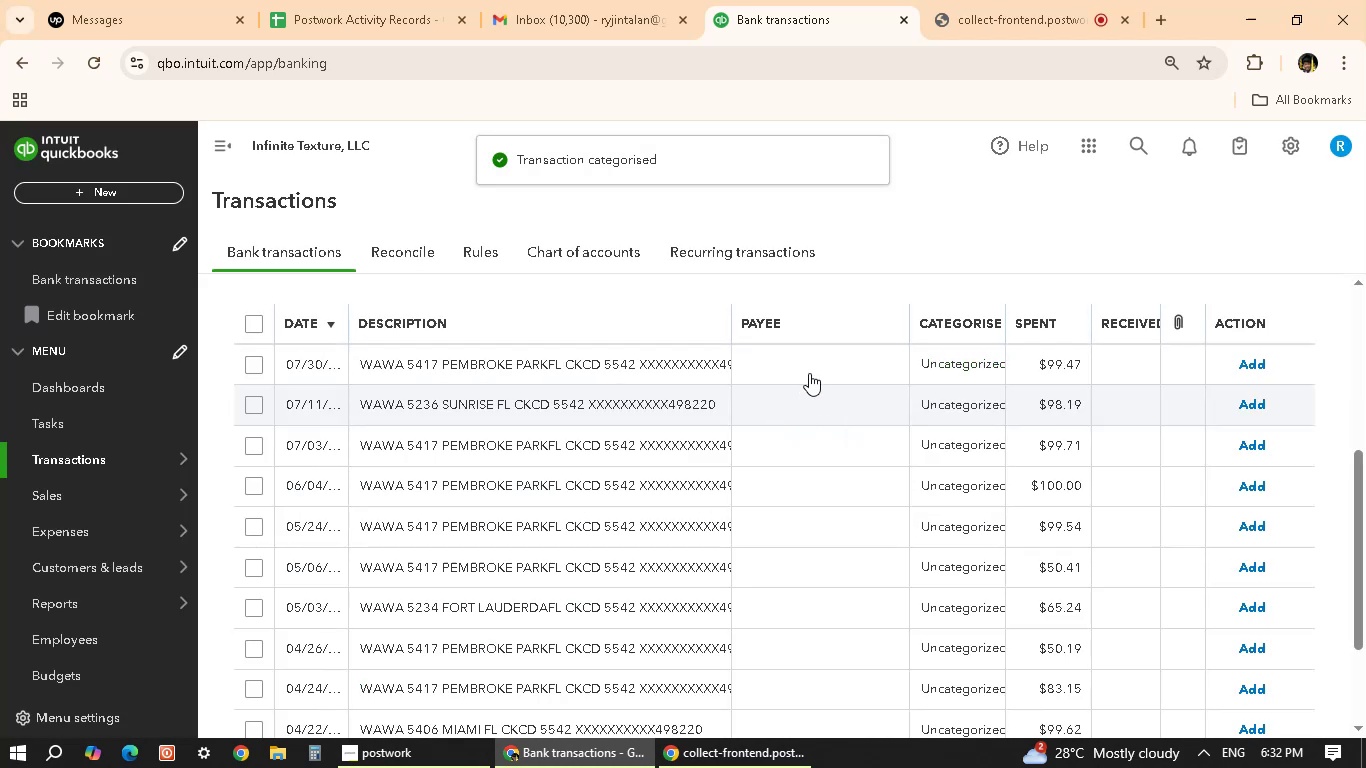 
left_click([811, 371])
 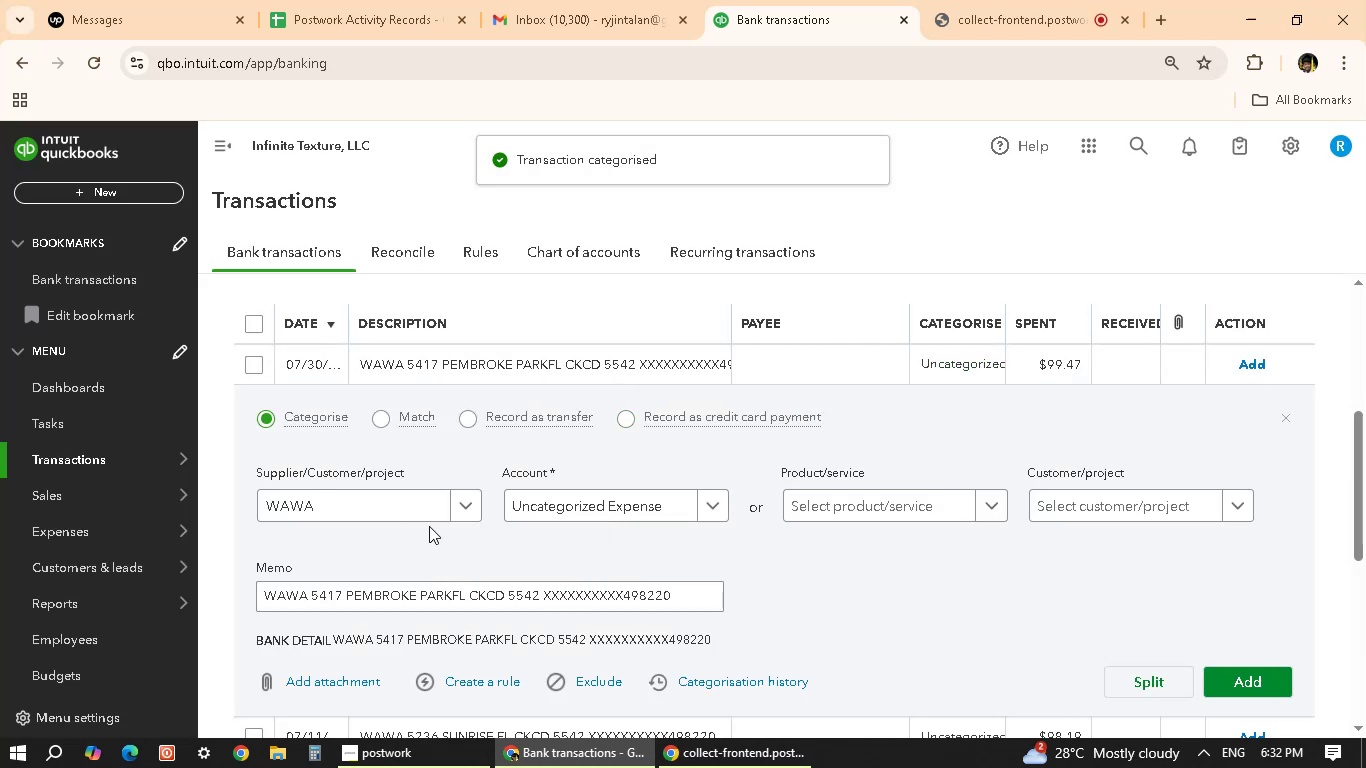 
left_click([663, 505])
 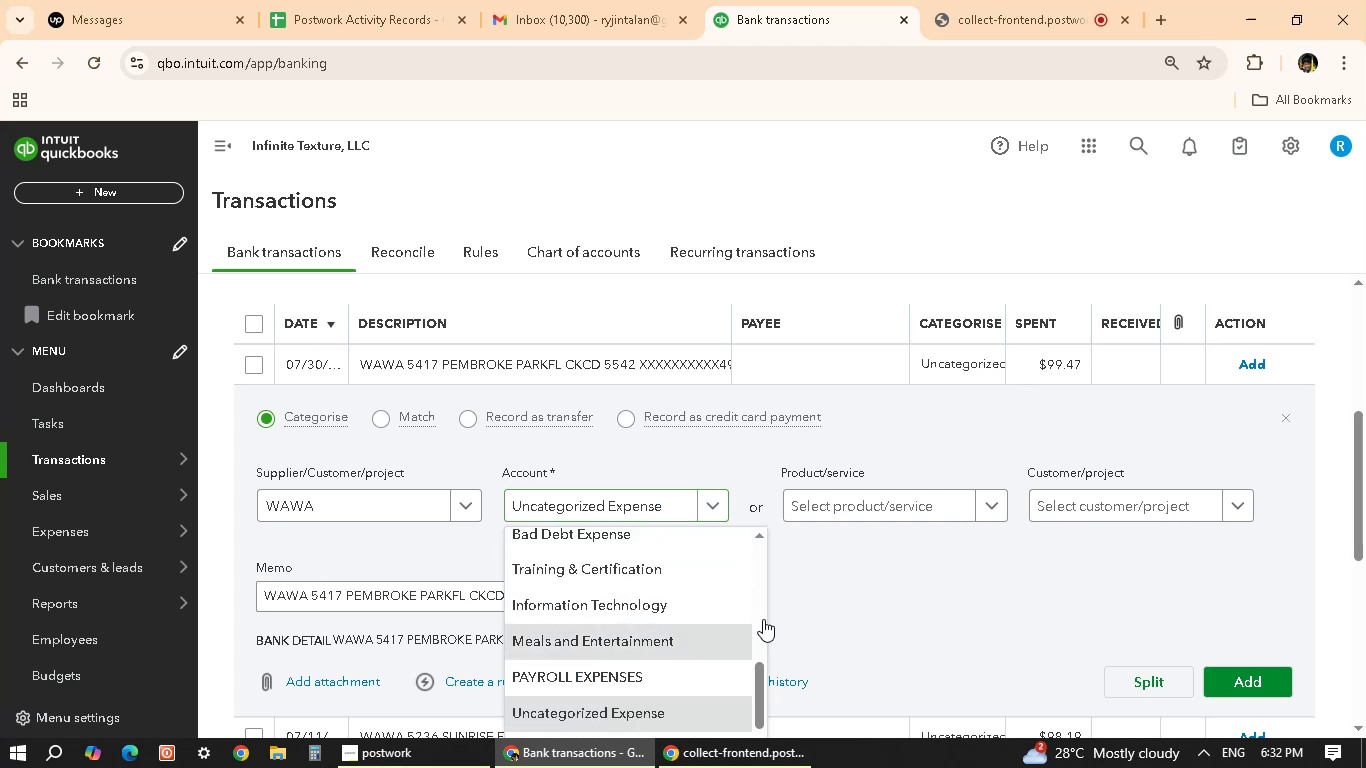 
scroll: coordinate [977, 564], scroll_direction: down, amount: 1.0
 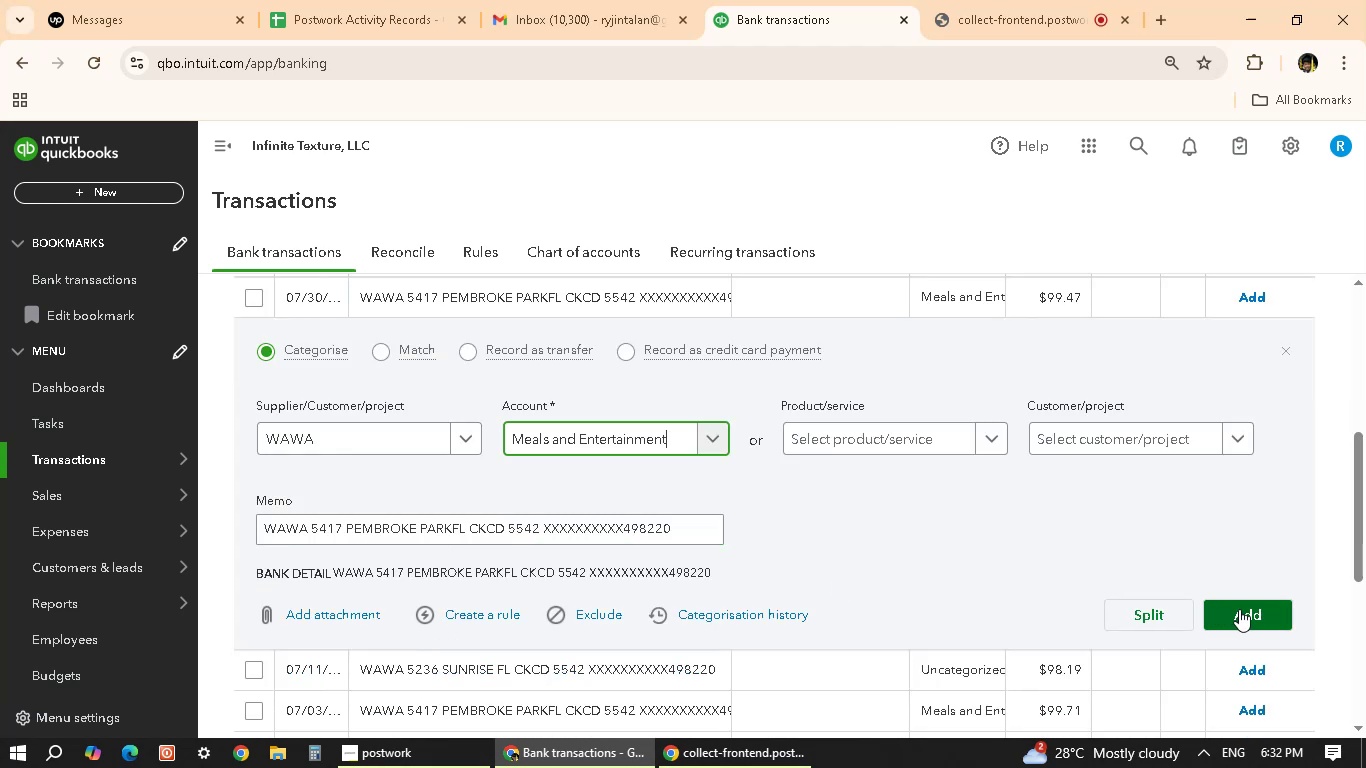 
left_click([1239, 609])
 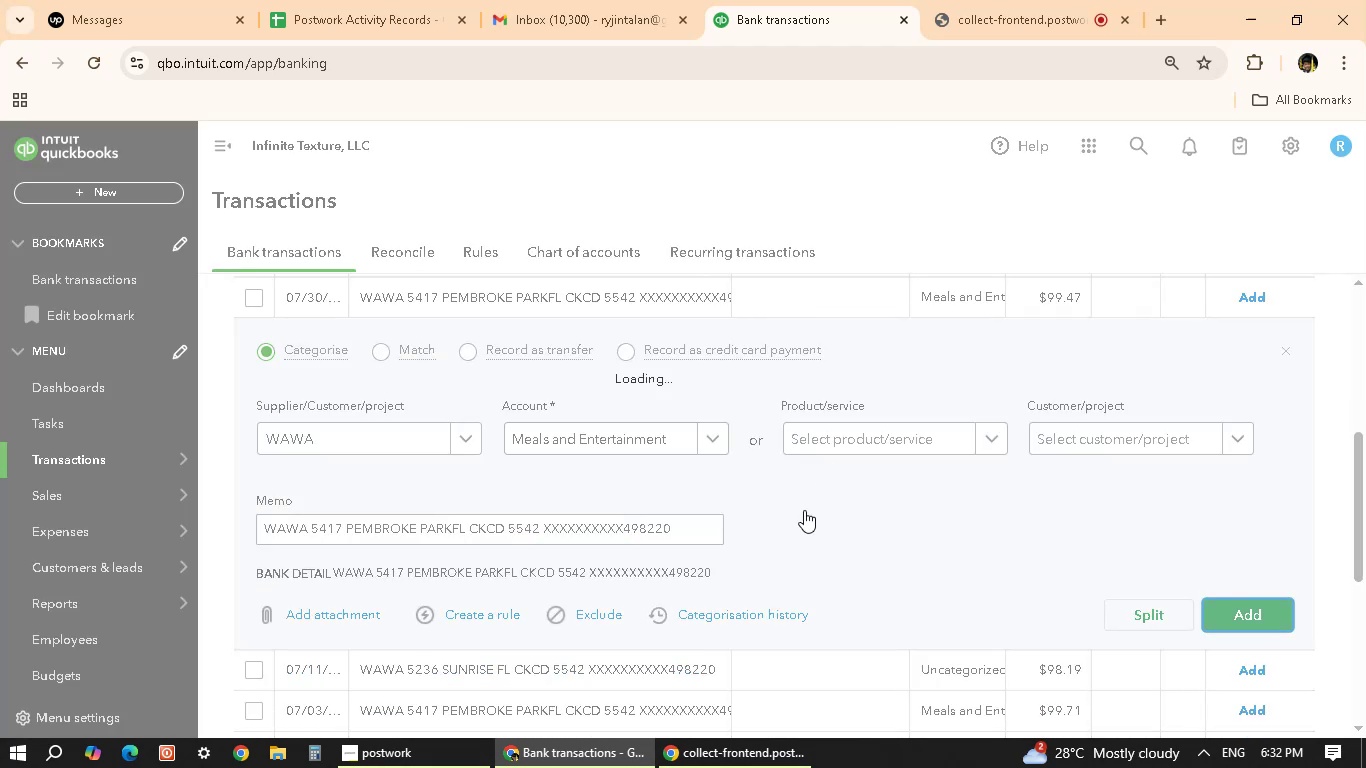 
scroll: coordinate [805, 547], scroll_direction: up, amount: 2.0
 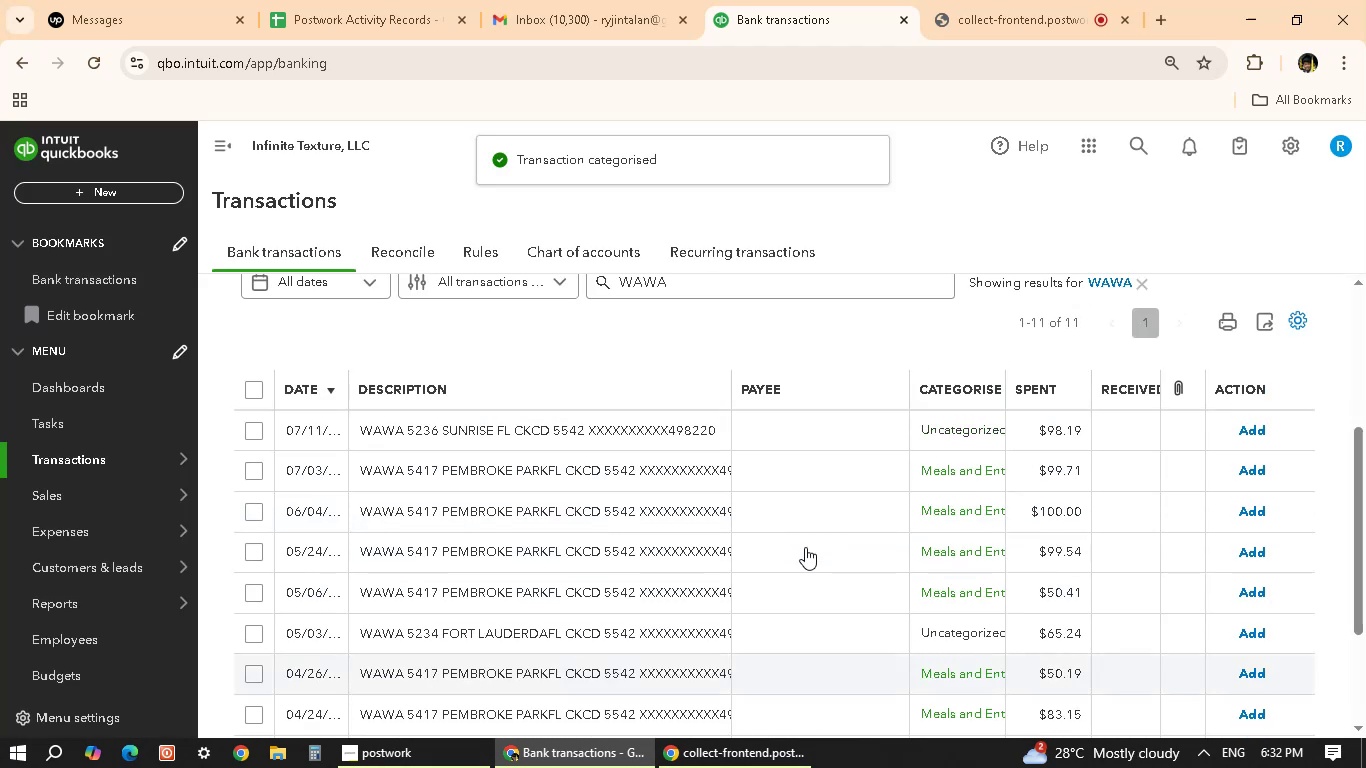 
scroll: coordinate [806, 547], scroll_direction: down, amount: 4.0
 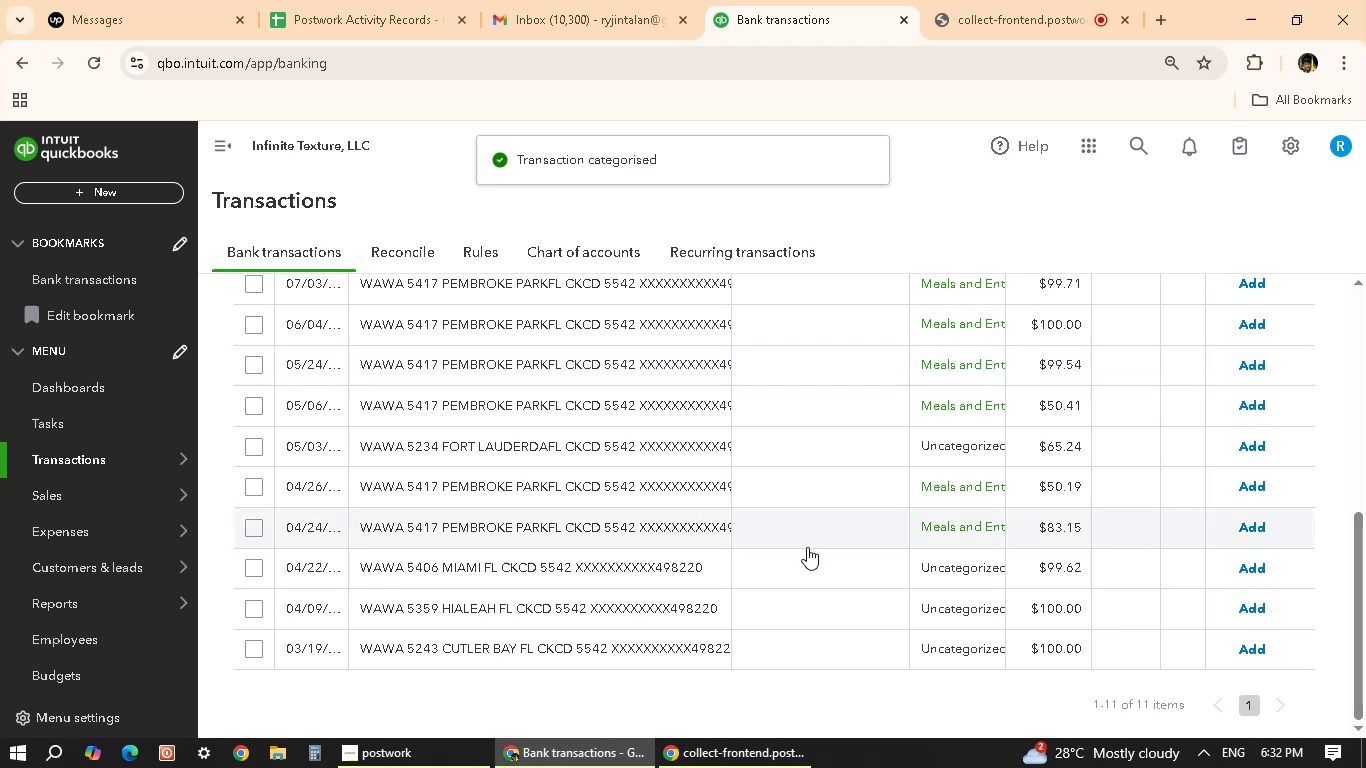 
scroll: coordinate [807, 545], scroll_direction: up, amount: 4.0
 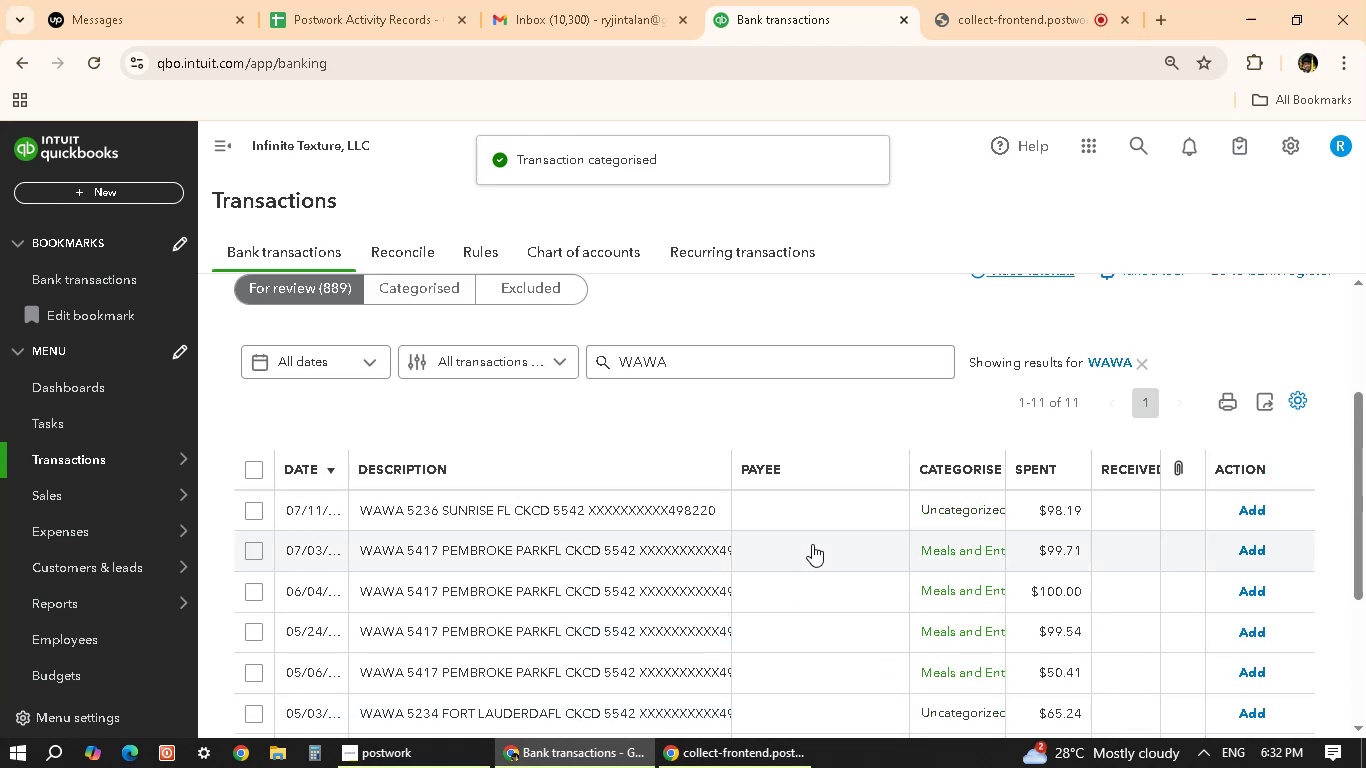 
scroll: coordinate [832, 545], scroll_direction: down, amount: 4.0
 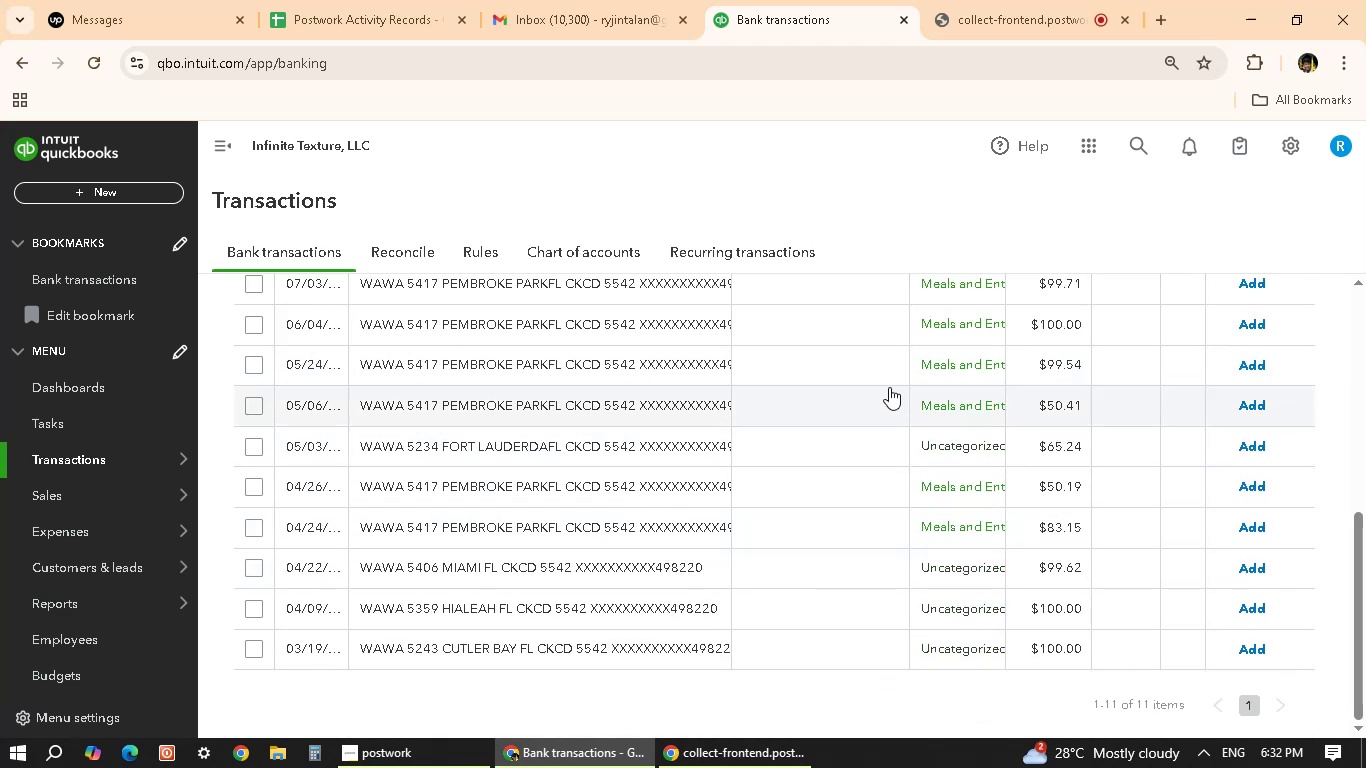 
scroll: coordinate [804, 558], scroll_direction: up, amount: 2.0
 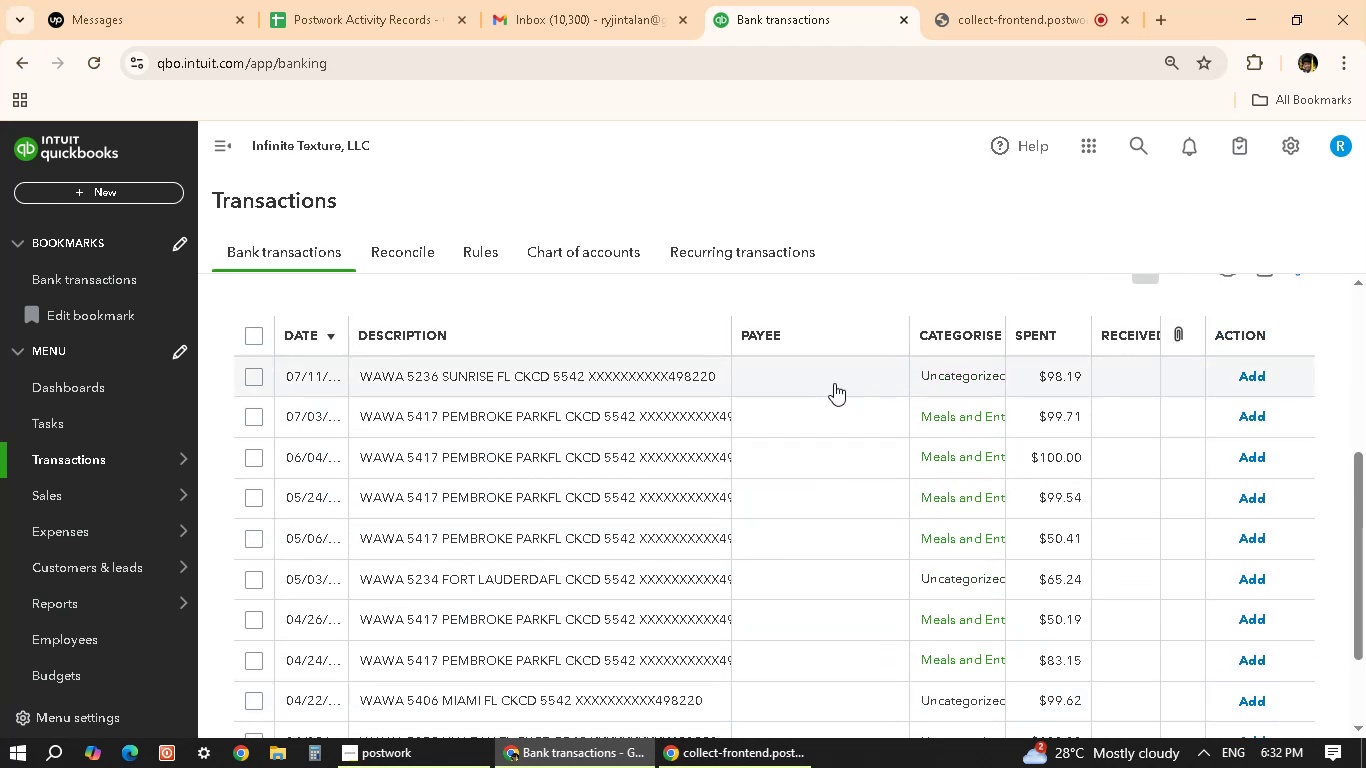 
left_click([820, 383])
 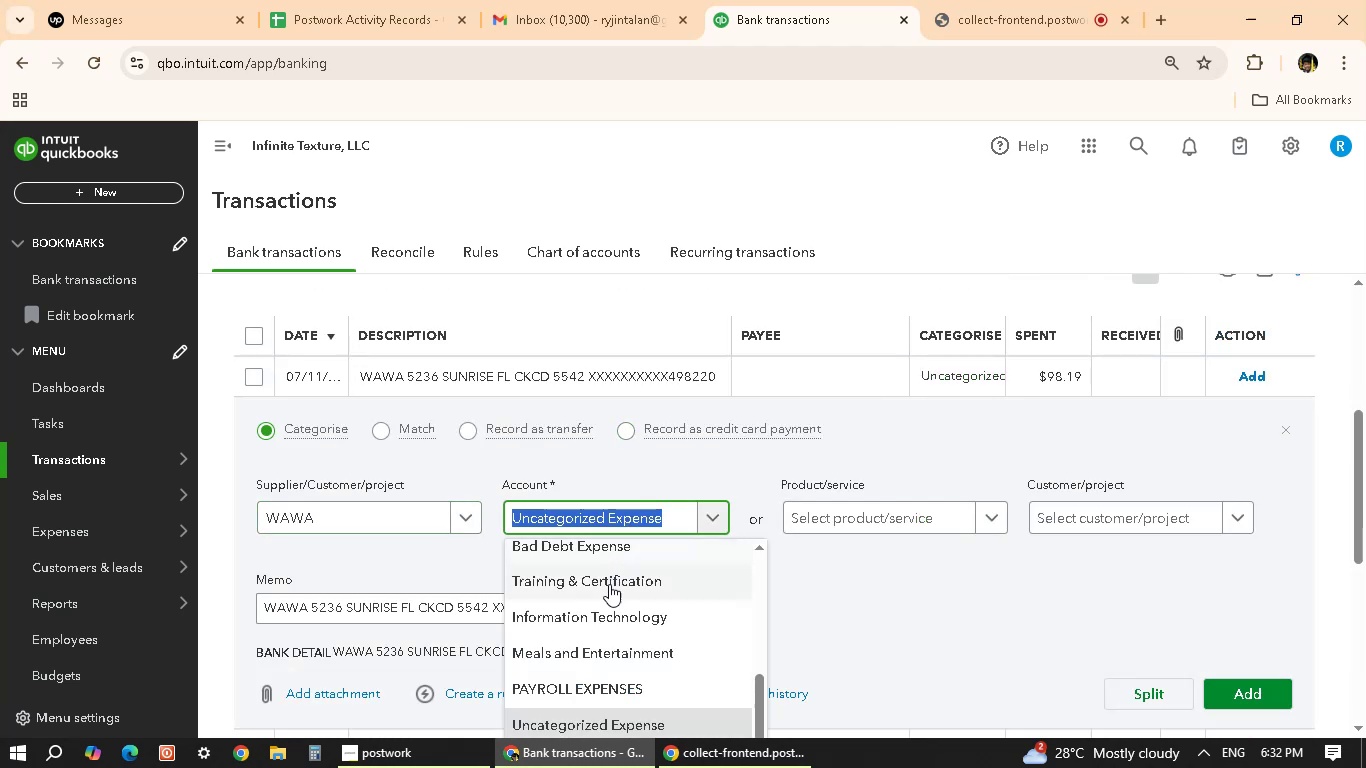 
left_click([608, 650])
 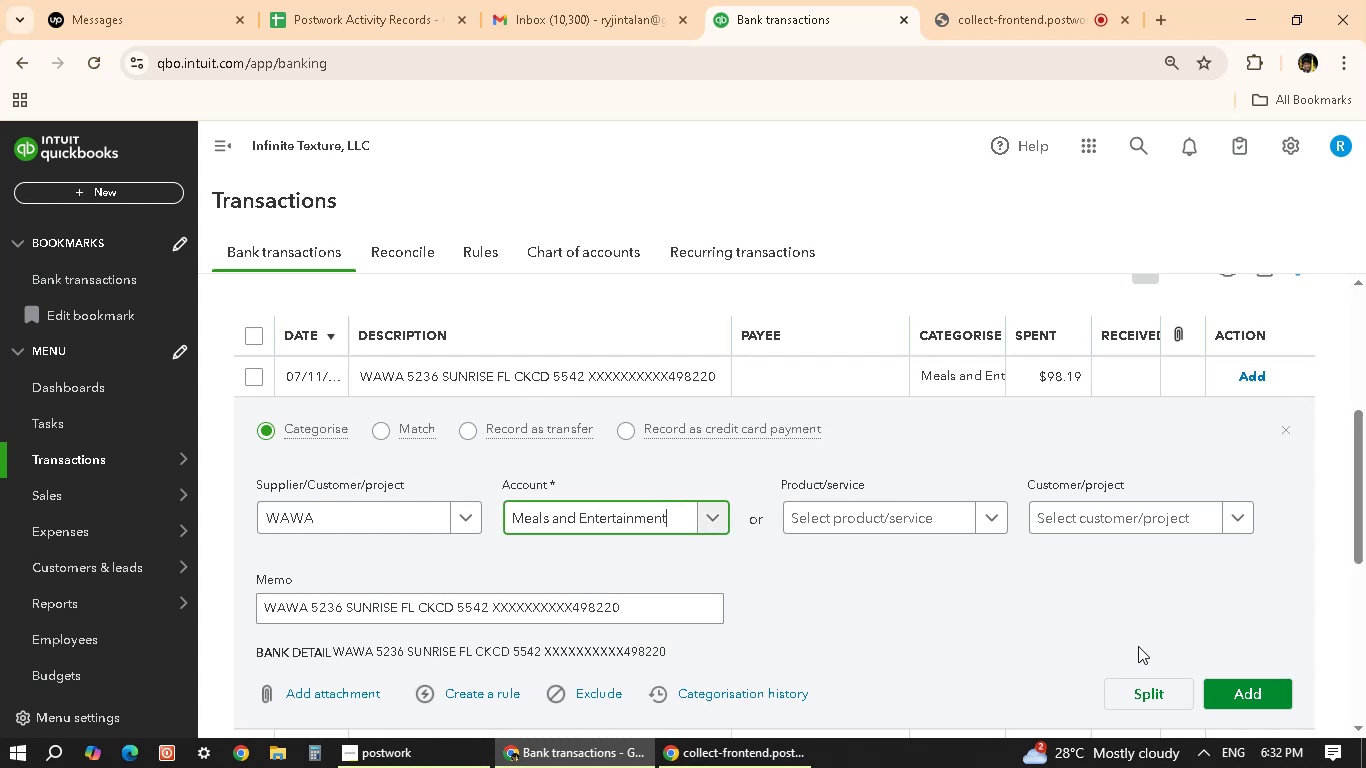 
left_click([1268, 692])
 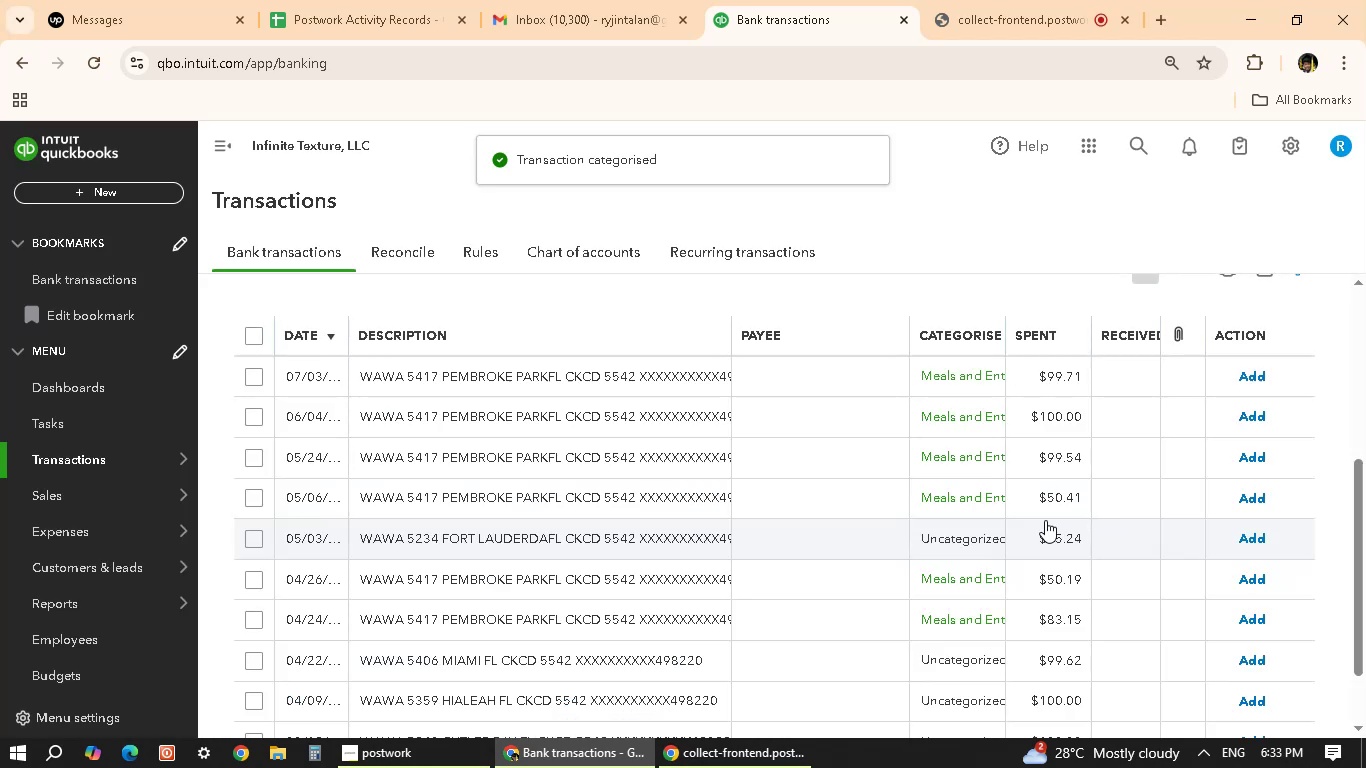 
scroll: coordinate [971, 458], scroll_direction: down, amount: 2.0
 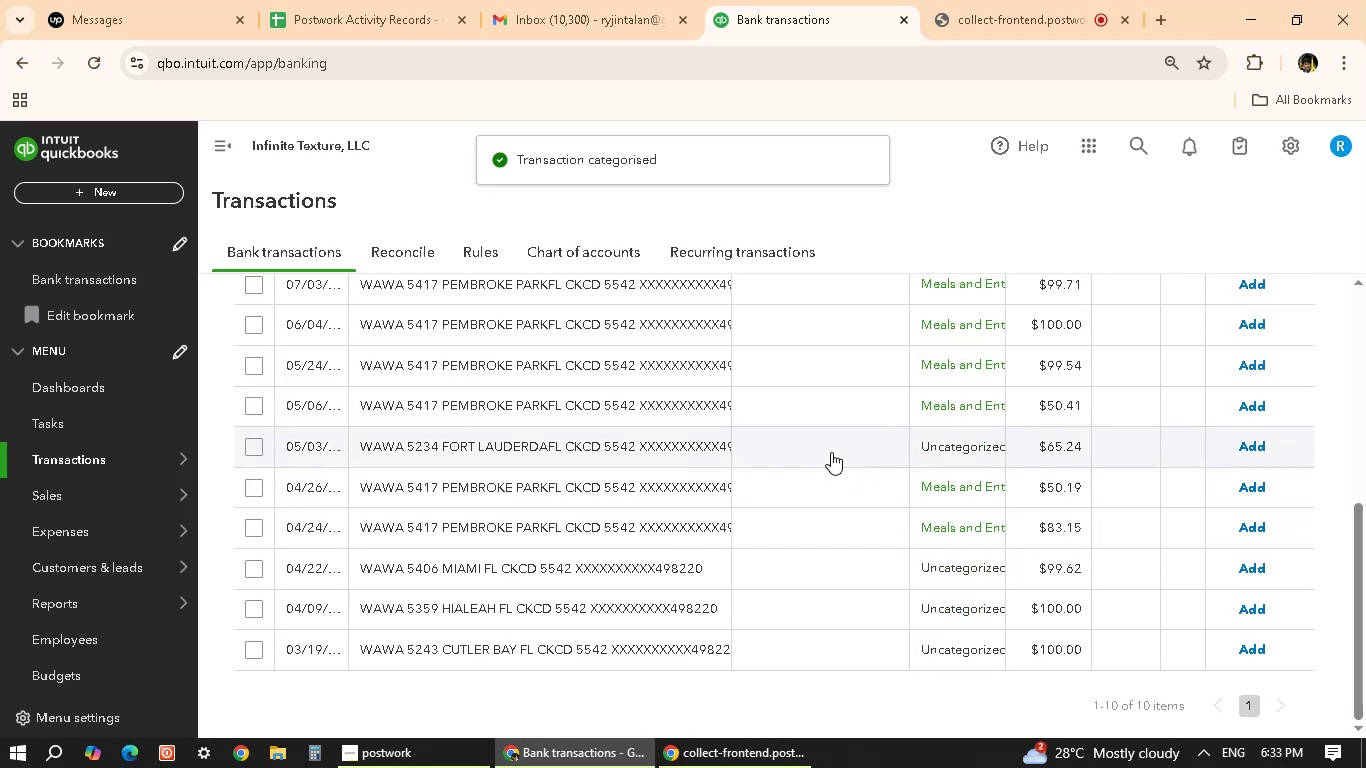 
left_click([831, 452])
 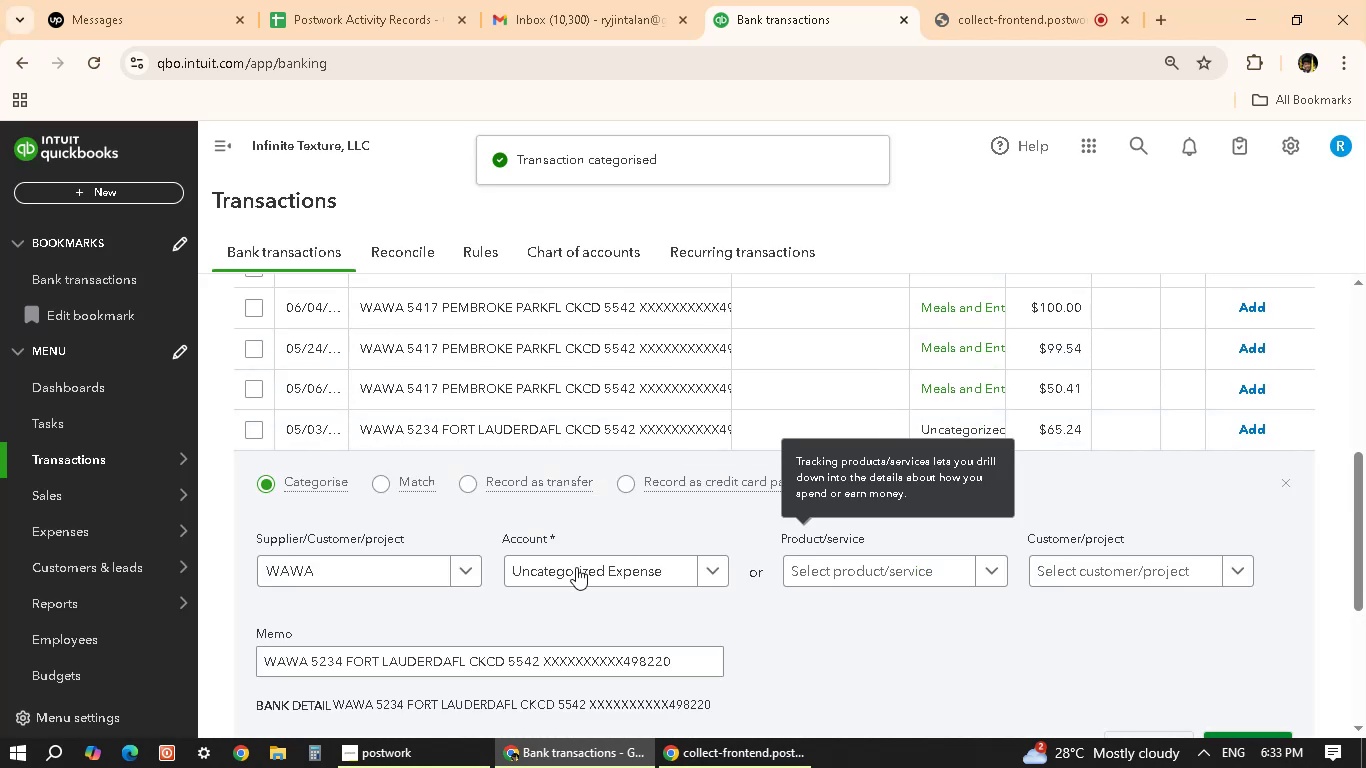 
left_click([588, 570])
 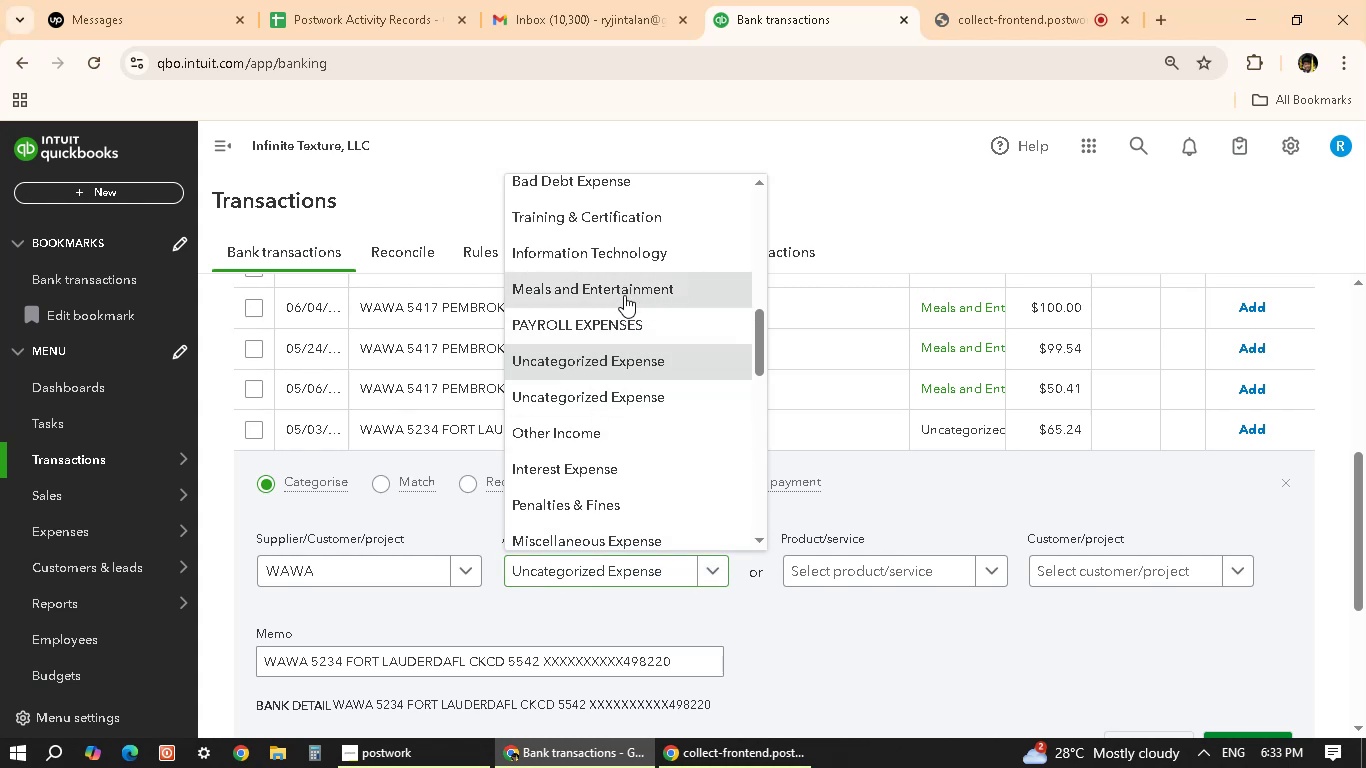 
left_click([418, 564])
 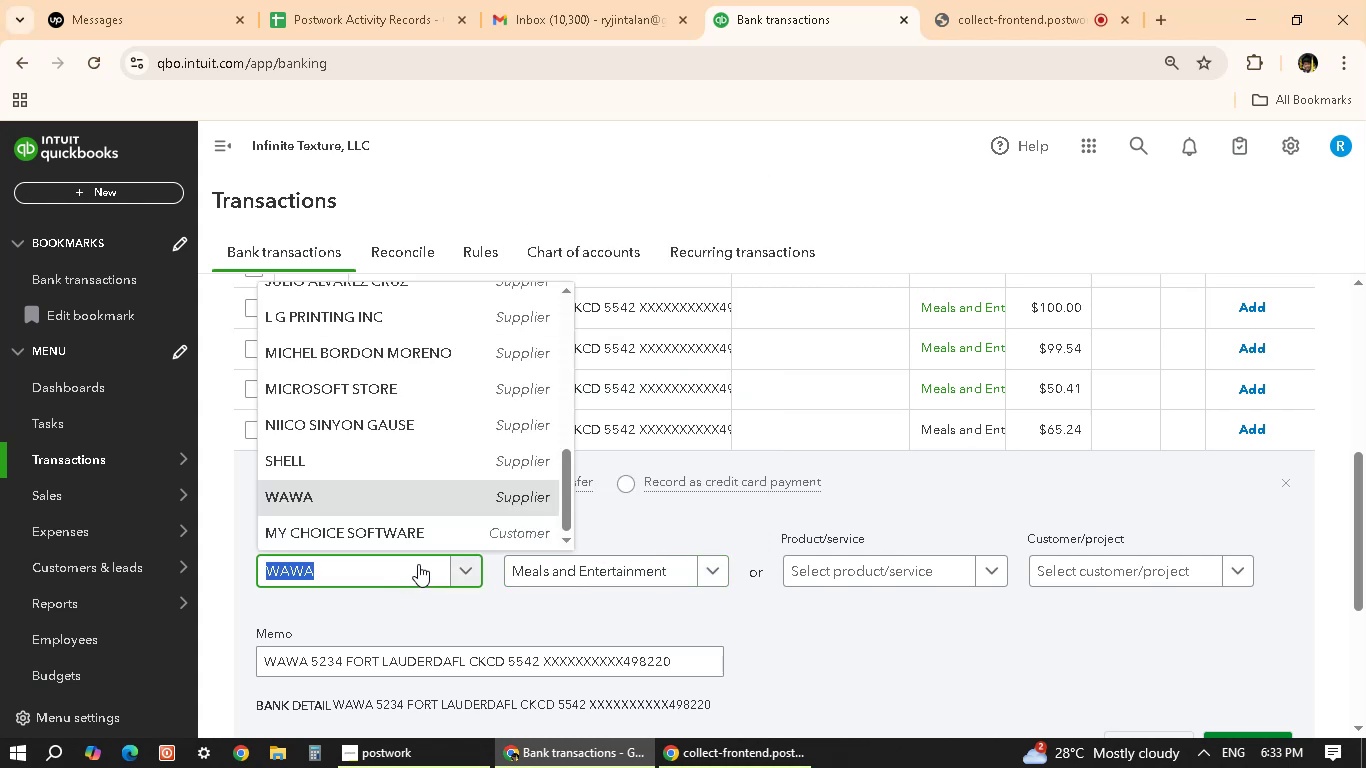 
left_click([418, 564])
 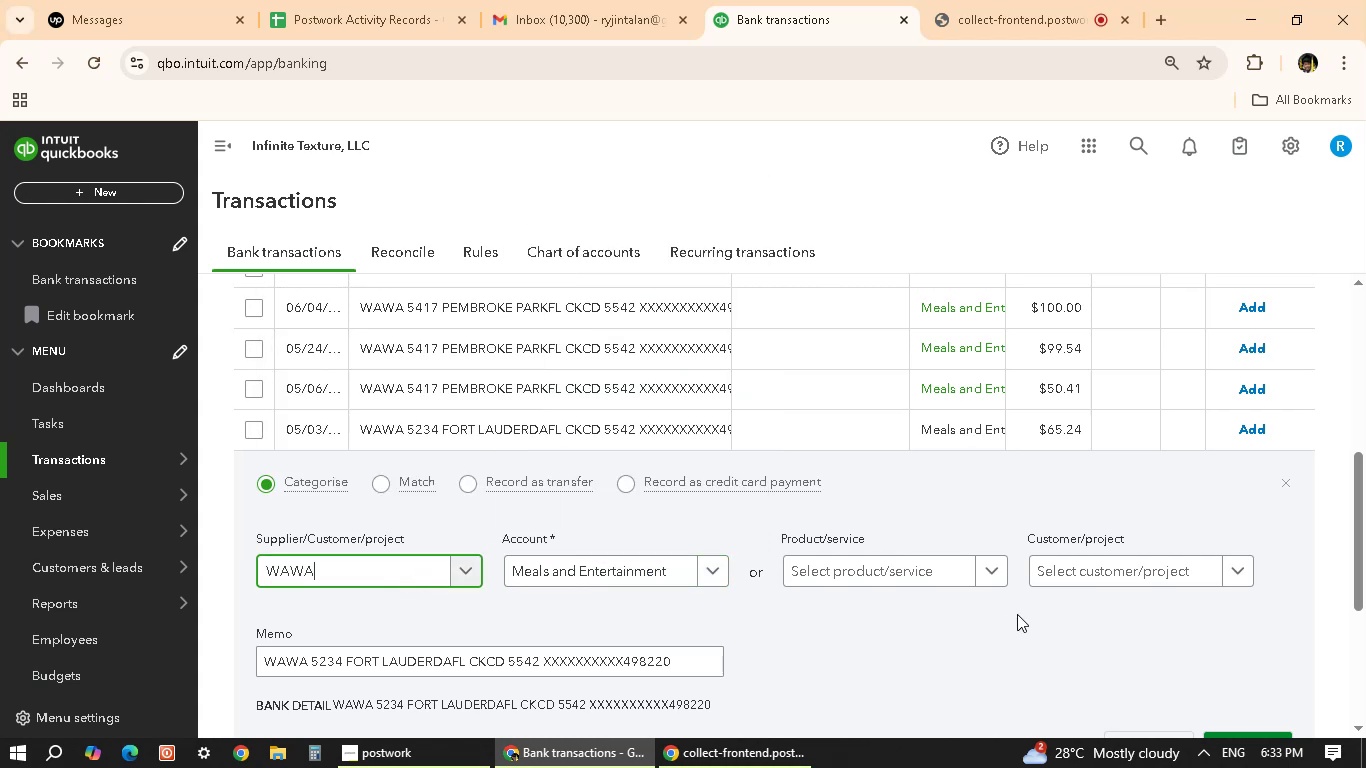 
scroll: coordinate [1019, 614], scroll_direction: down, amount: 3.0
 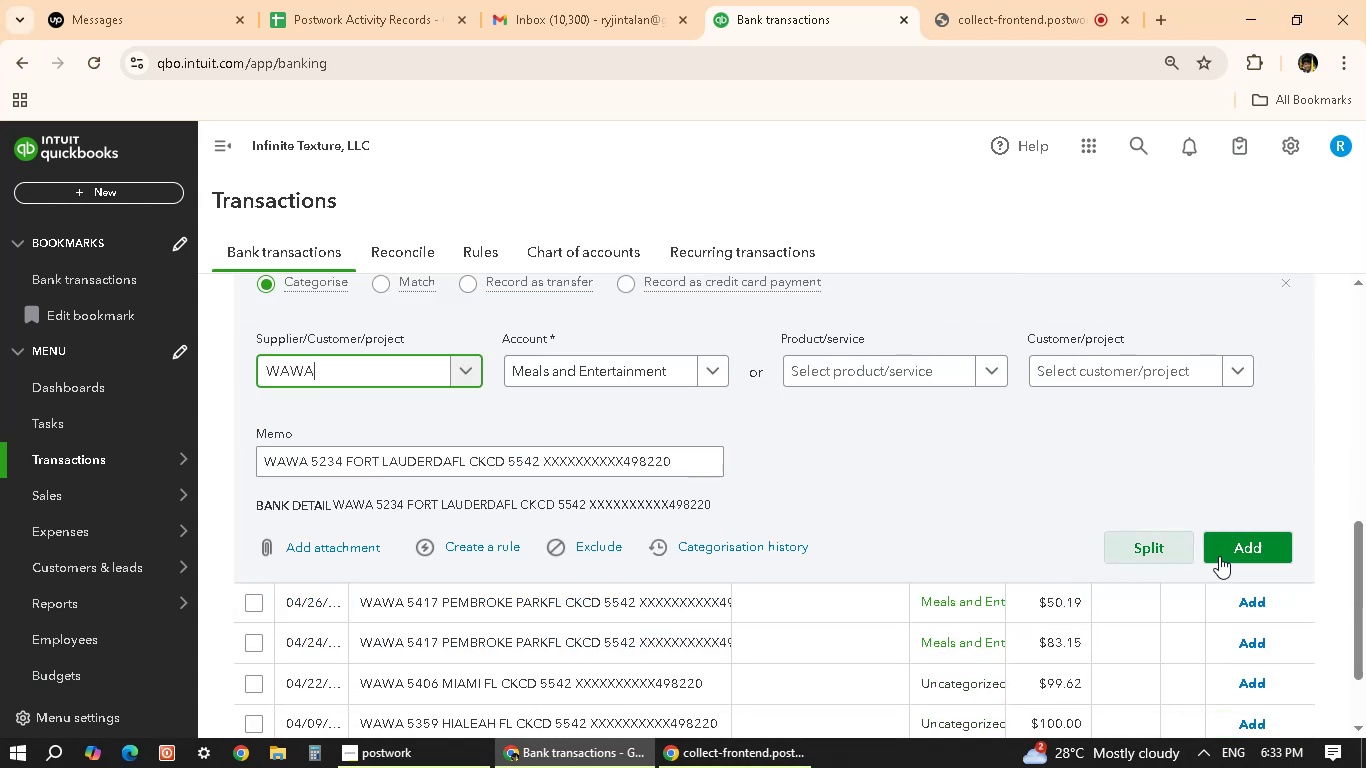 
left_click([1241, 549])
 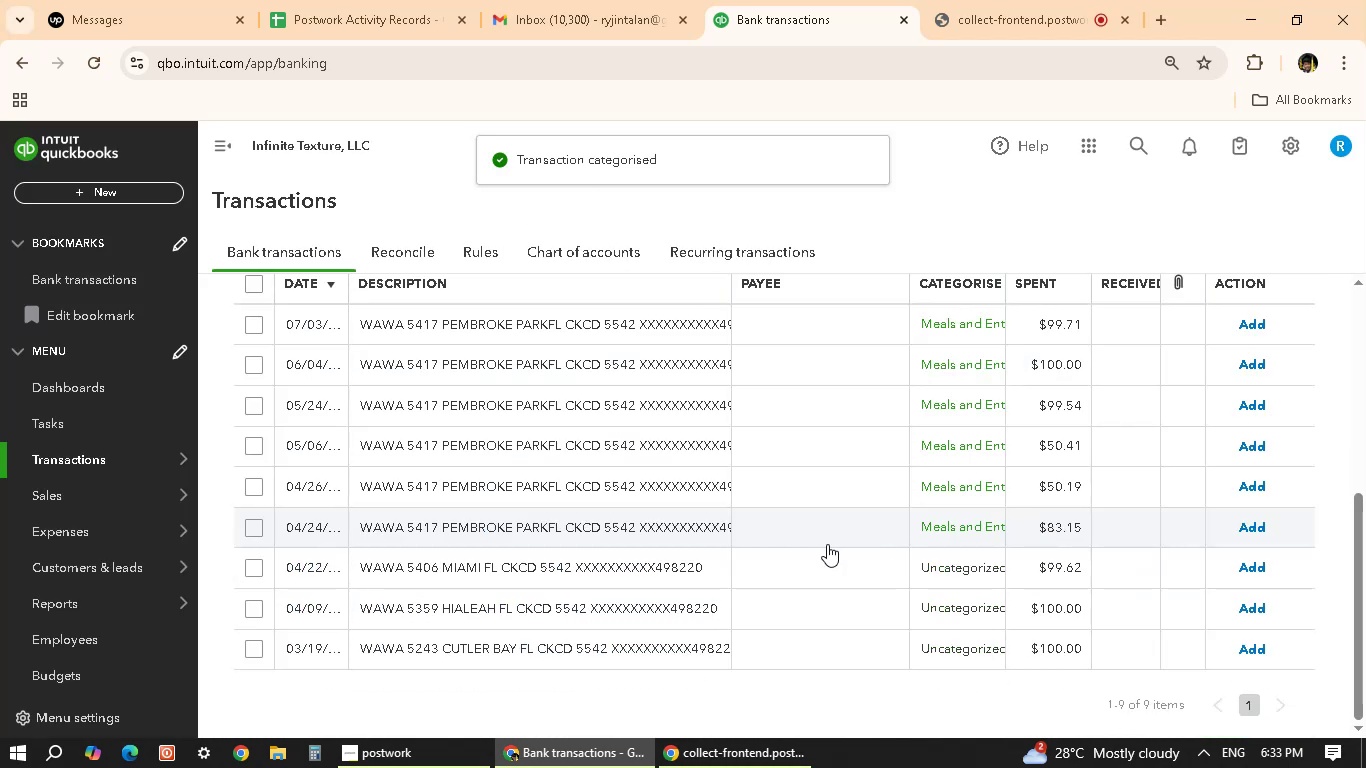 
scroll: coordinate [695, 580], scroll_direction: down, amount: 1.0
 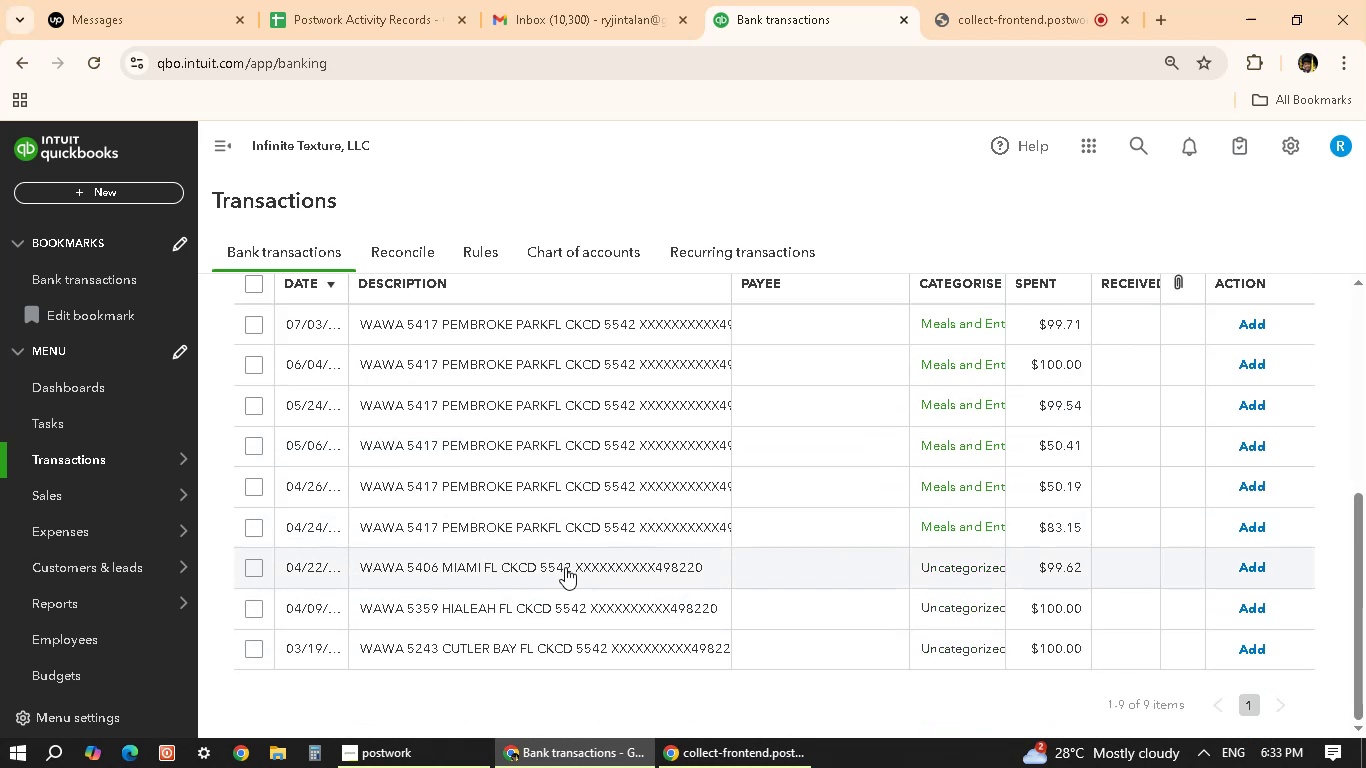 
left_click([546, 567])
 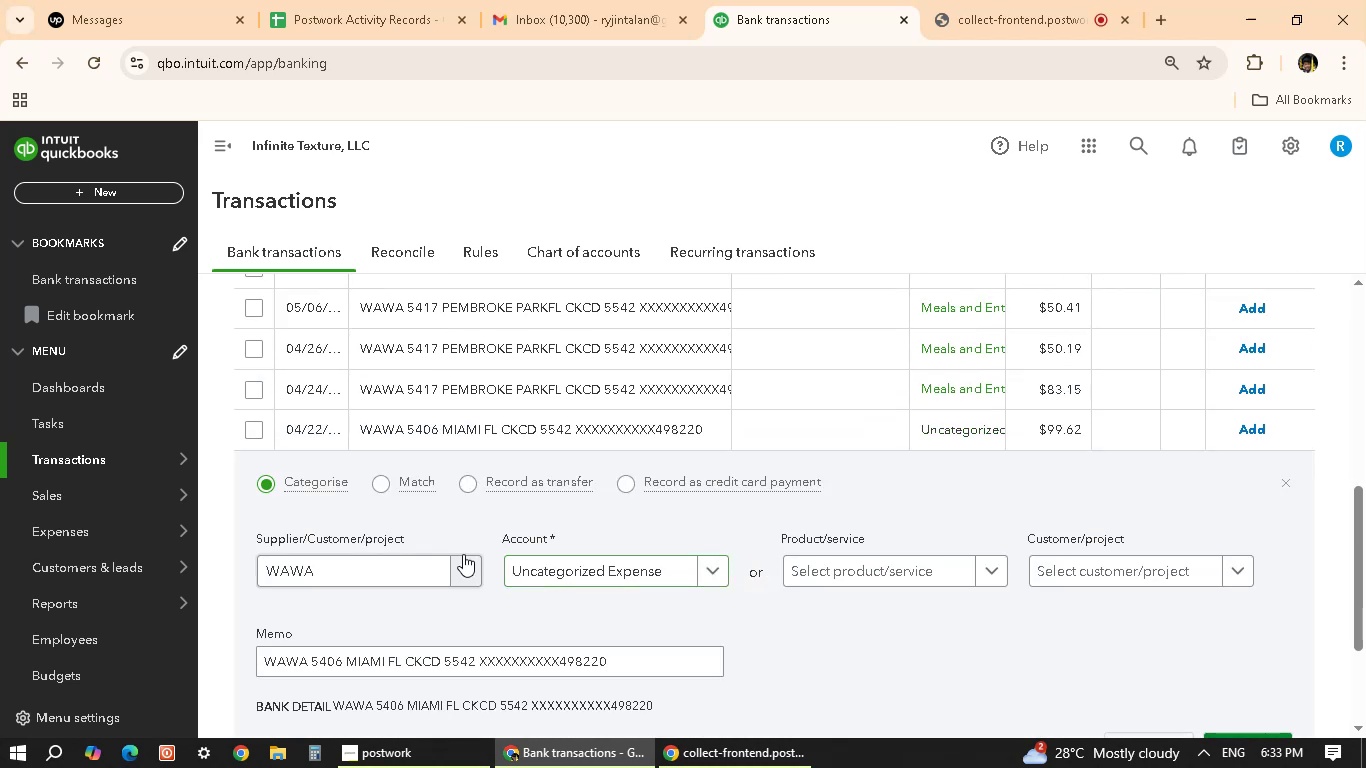 
left_click([606, 580])
 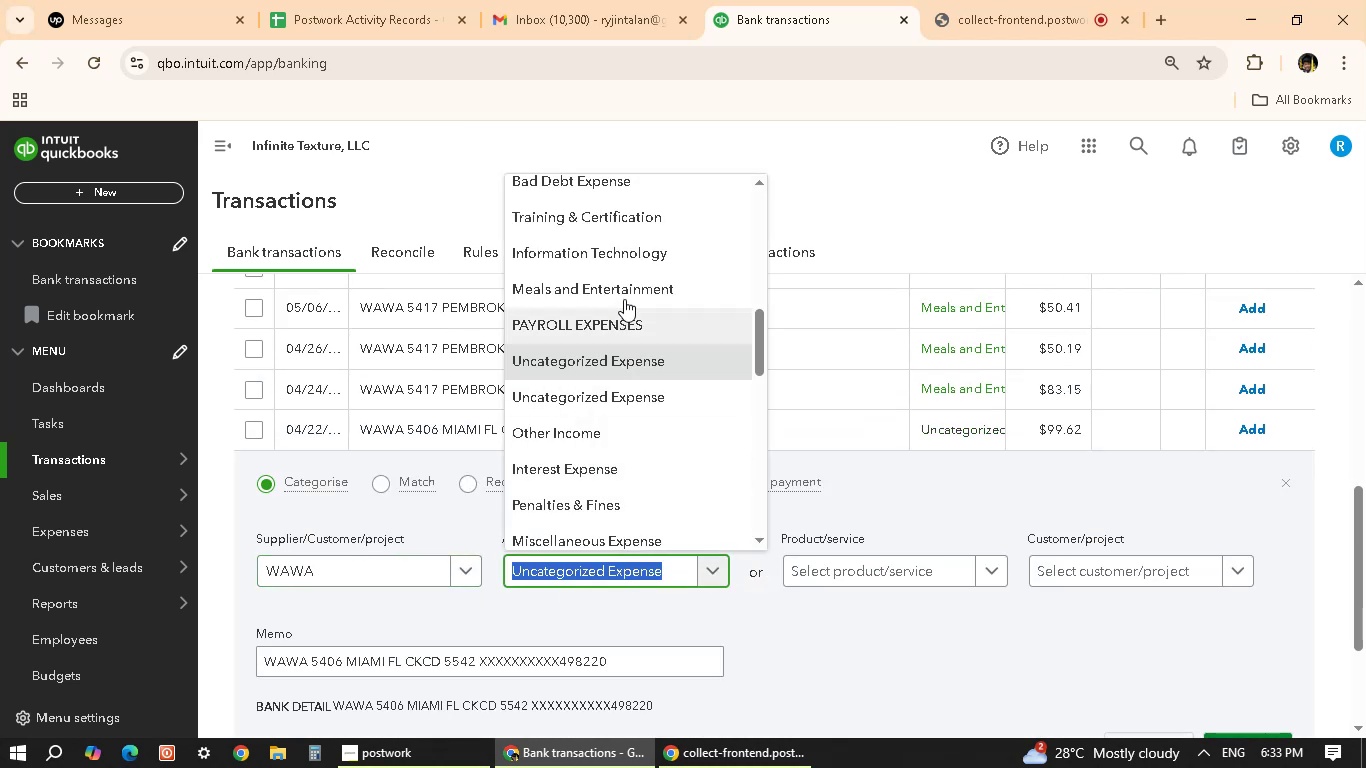 
left_click([627, 281])
 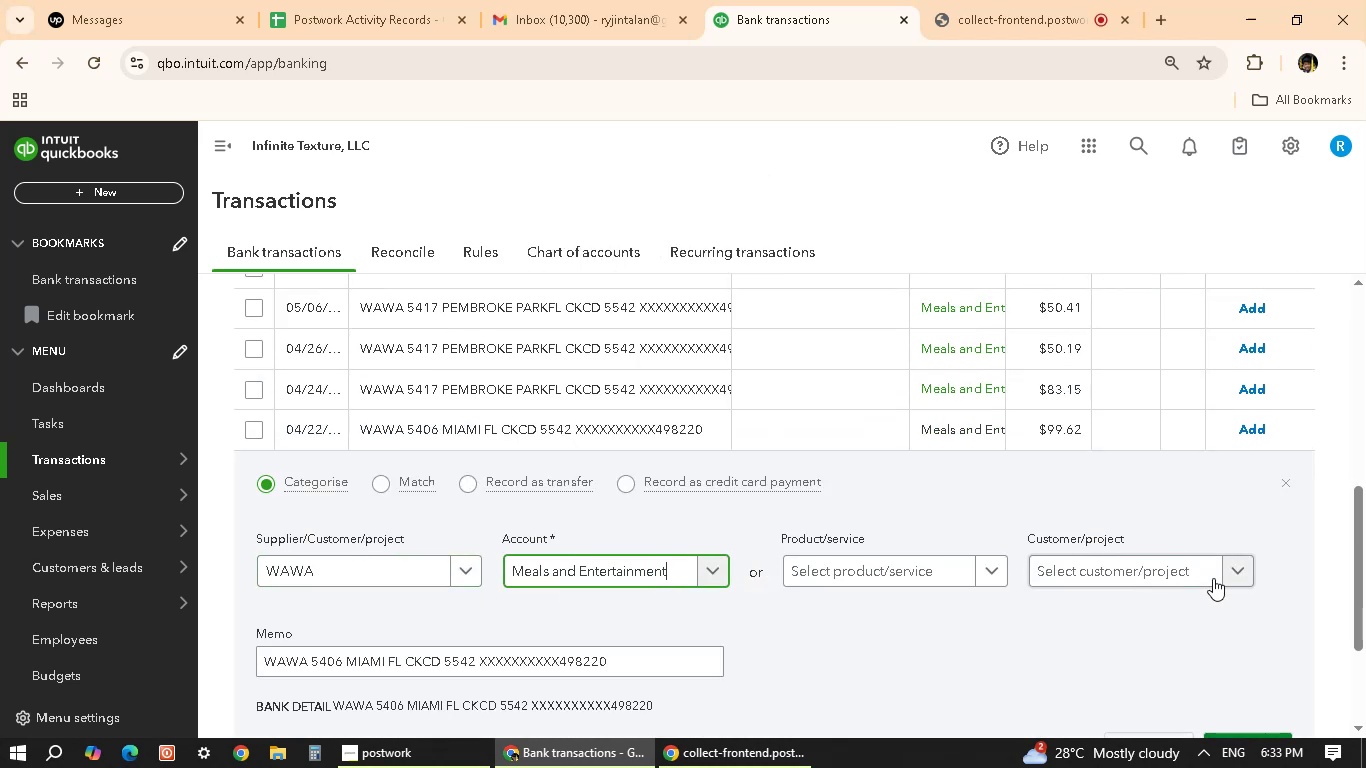 
scroll: coordinate [740, 573], scroll_direction: down, amount: 3.0
 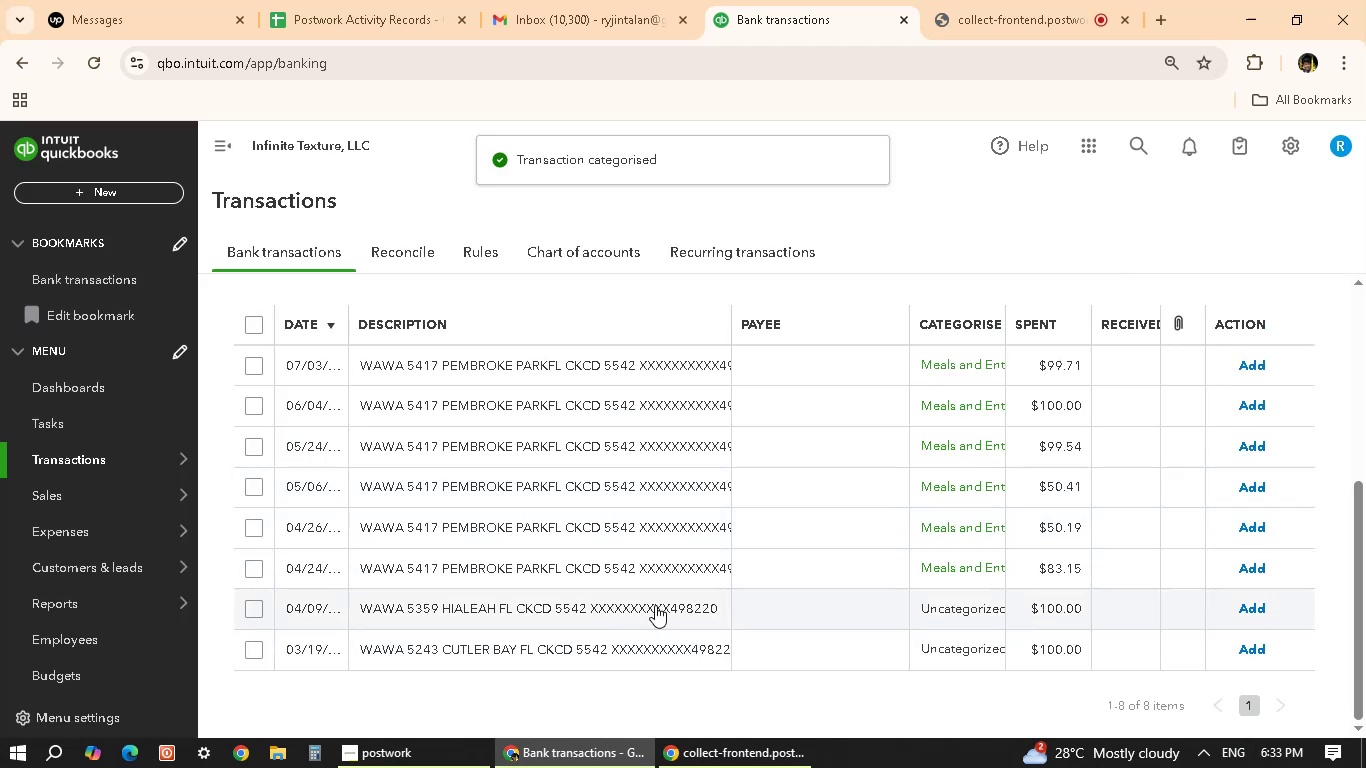 
left_click([658, 604])
 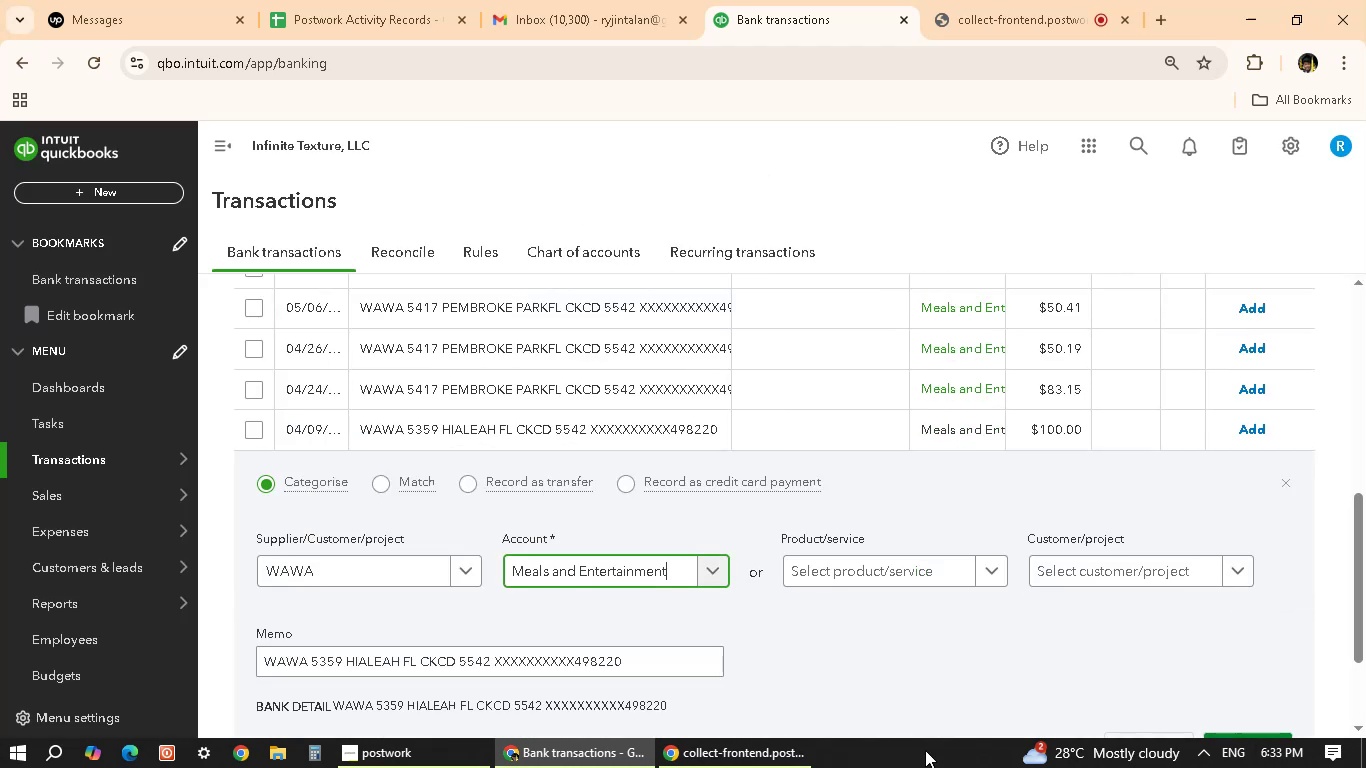 
wait(5.85)
 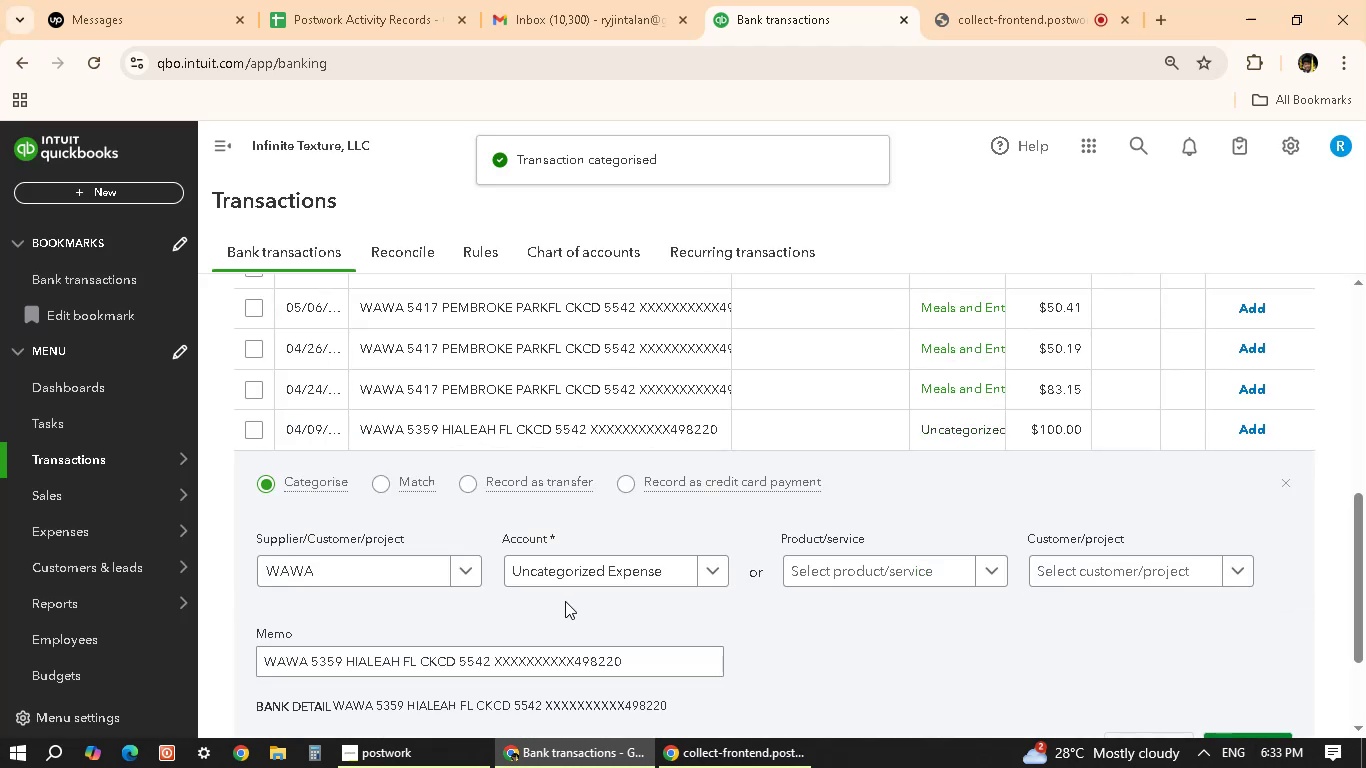 
scroll: coordinate [1137, 687], scroll_direction: down, amount: 2.0
 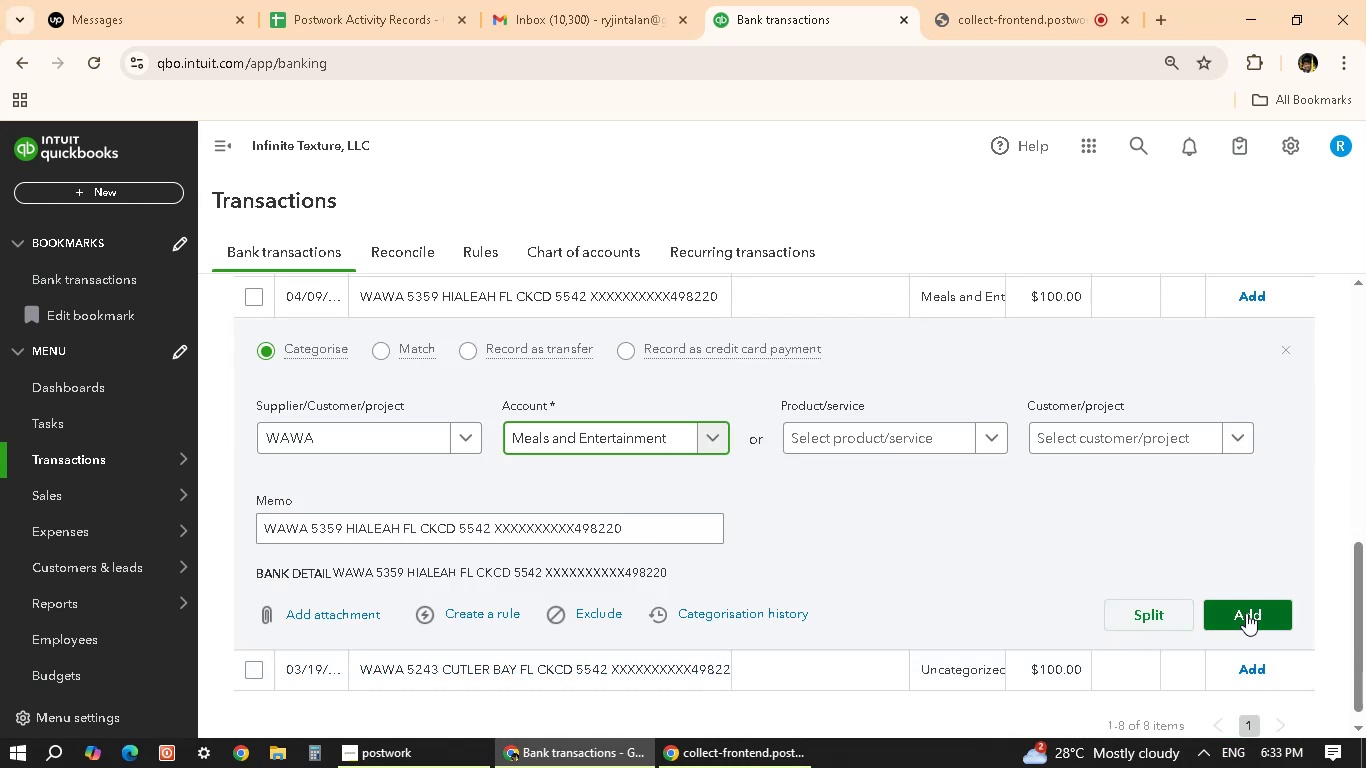 
left_click([1246, 613])
 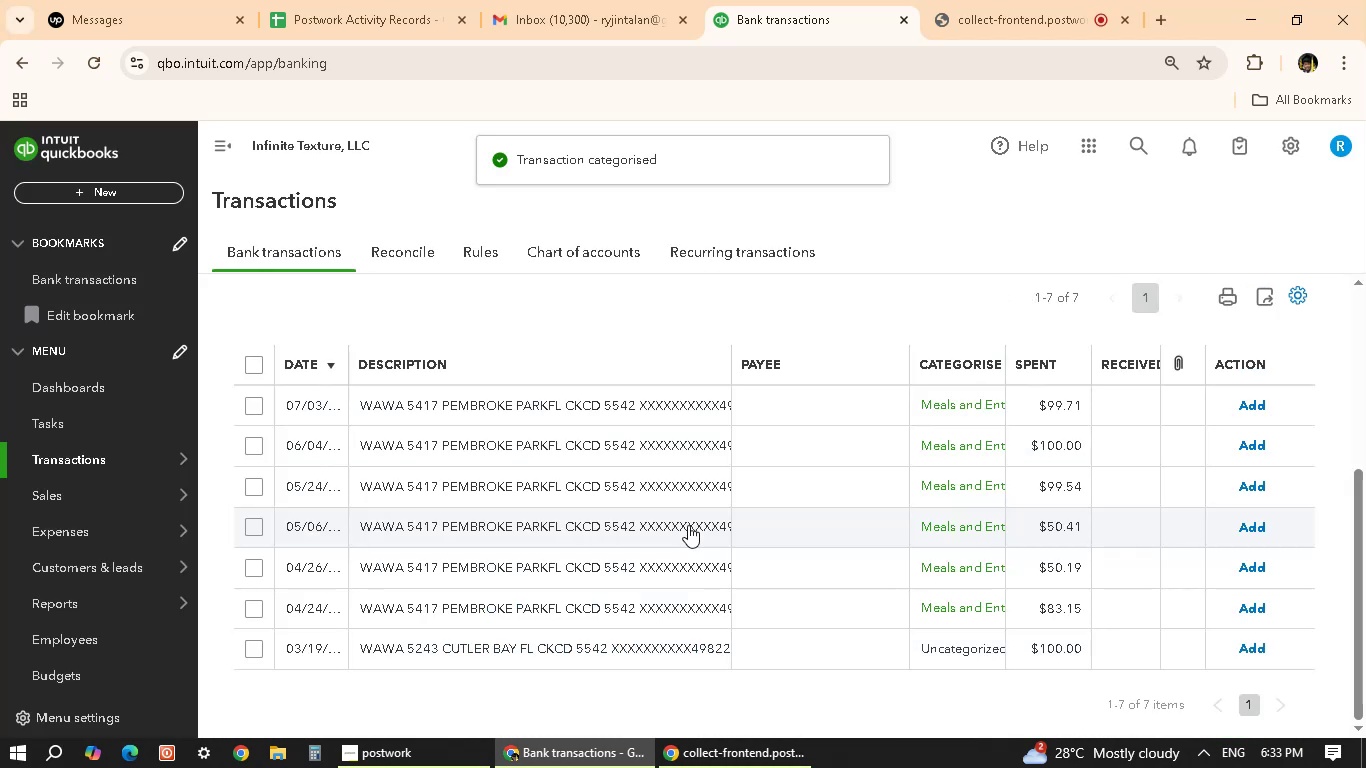 
mouse_move([648, 615])
 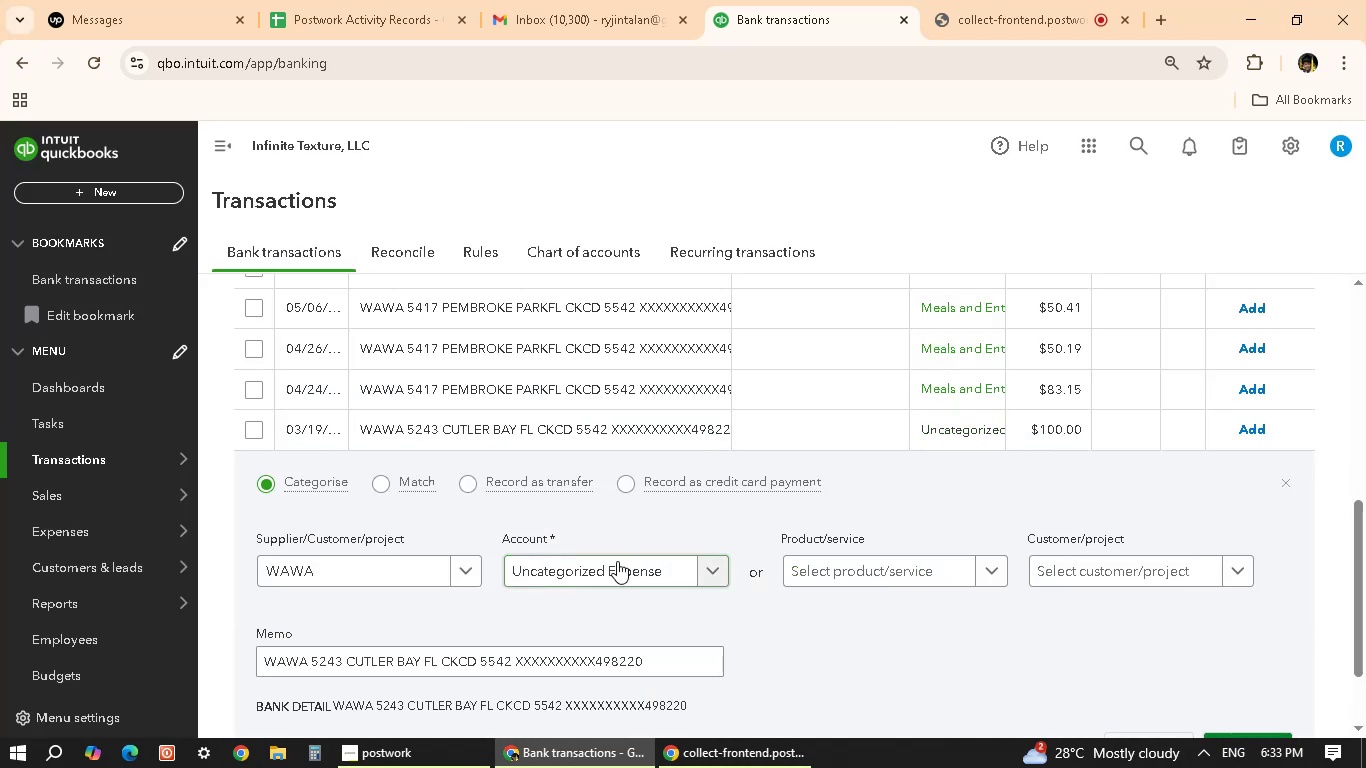 
left_click([617, 570])
 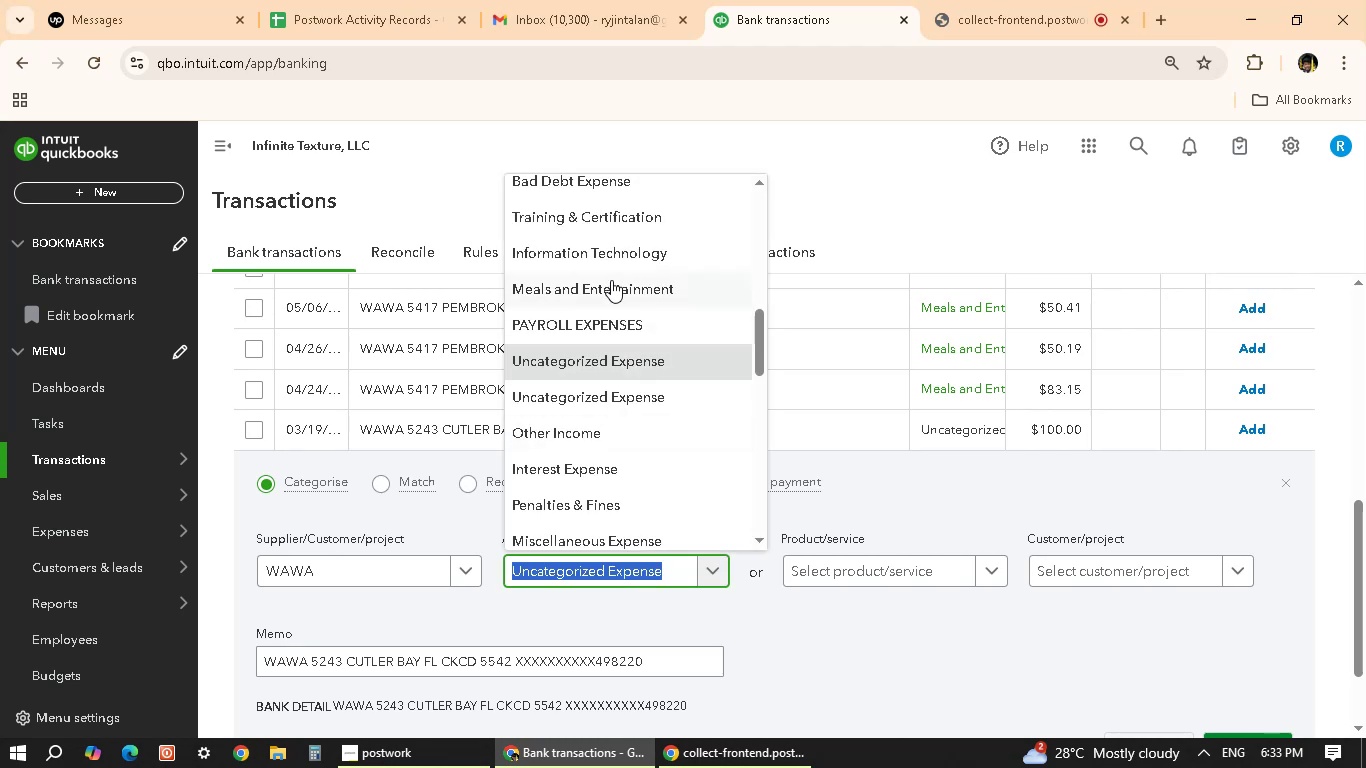 
left_click([611, 279])
 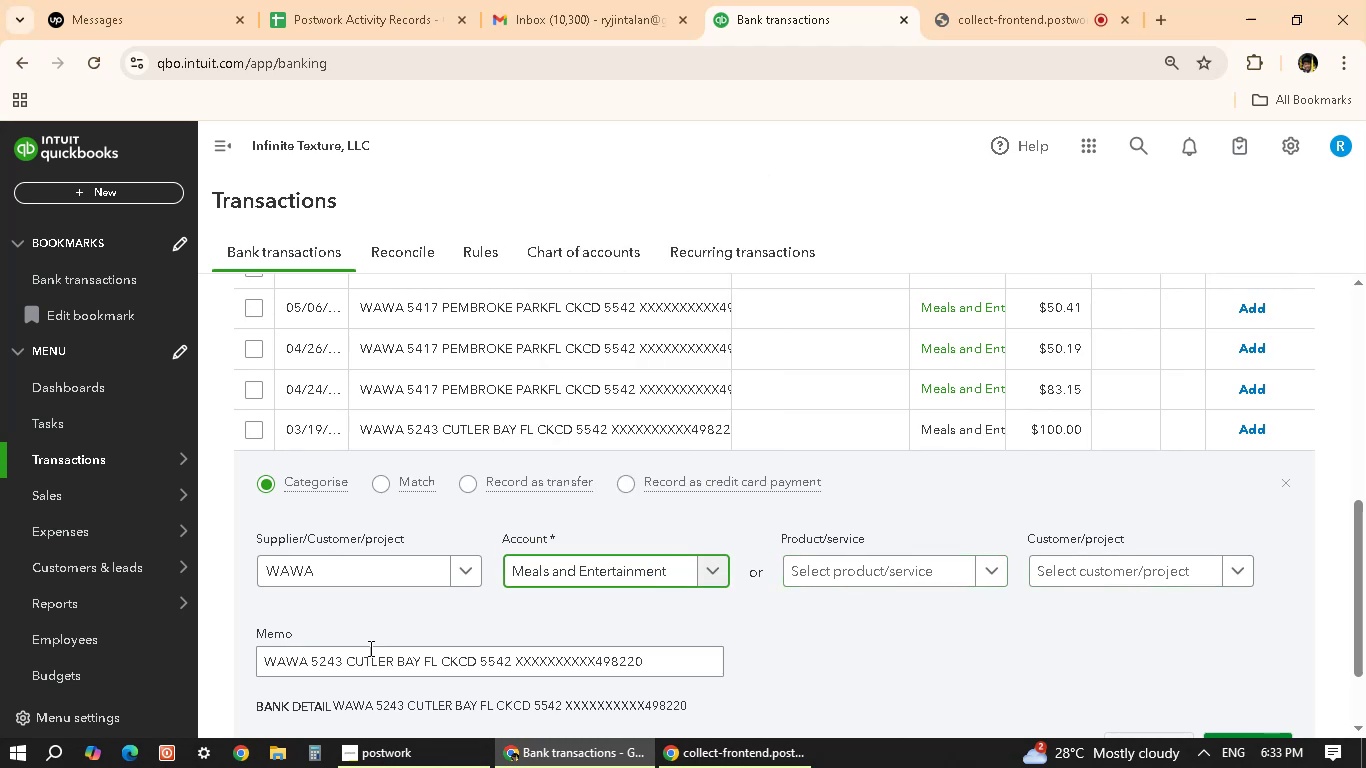 
scroll: coordinate [1003, 619], scroll_direction: down, amount: 3.0
 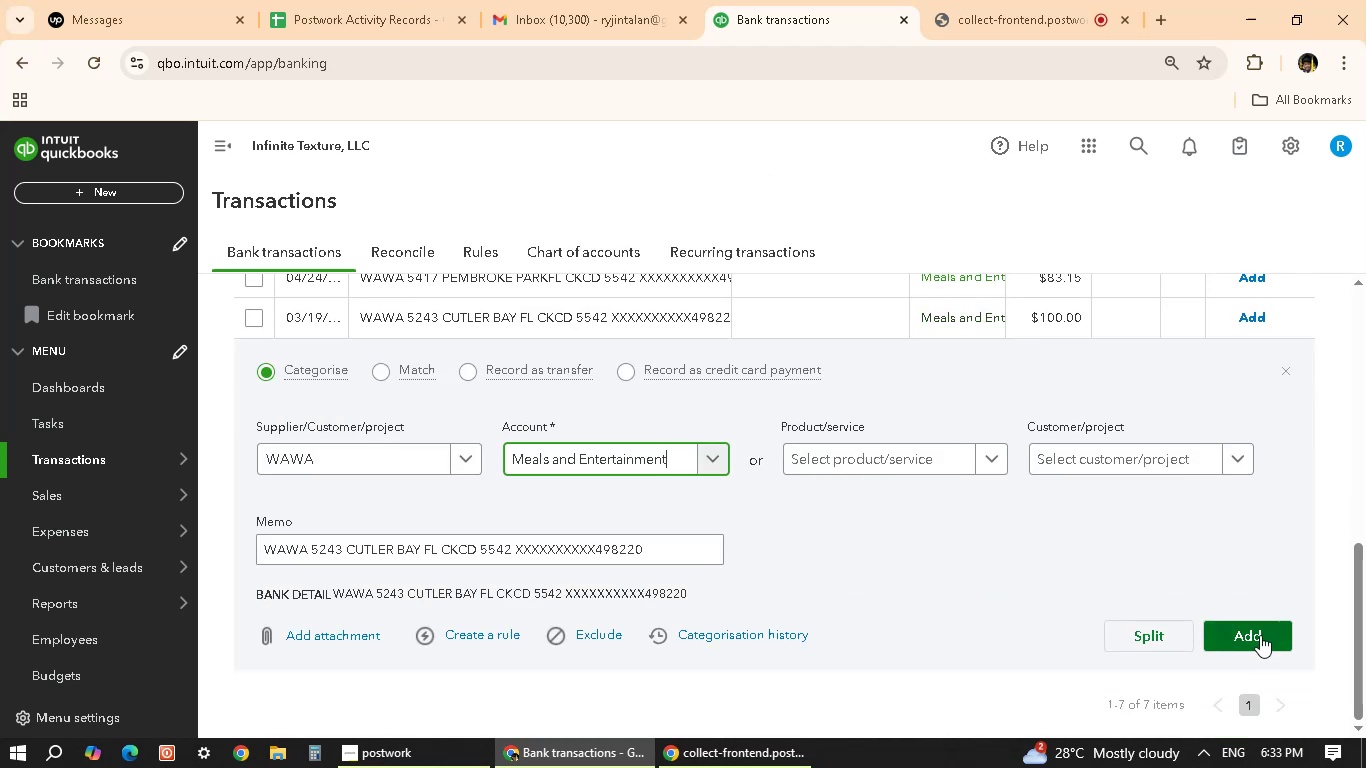 
left_click([1260, 635])
 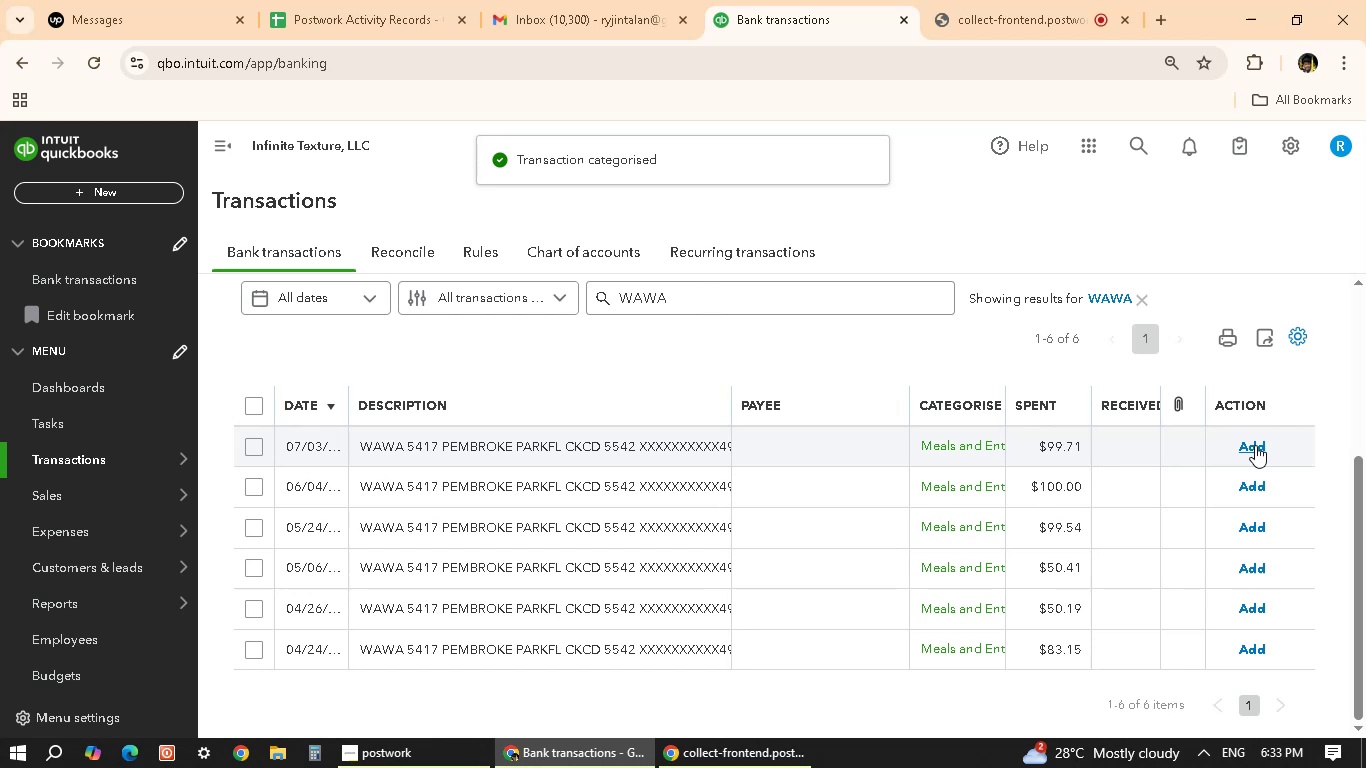 
wait(7.52)
 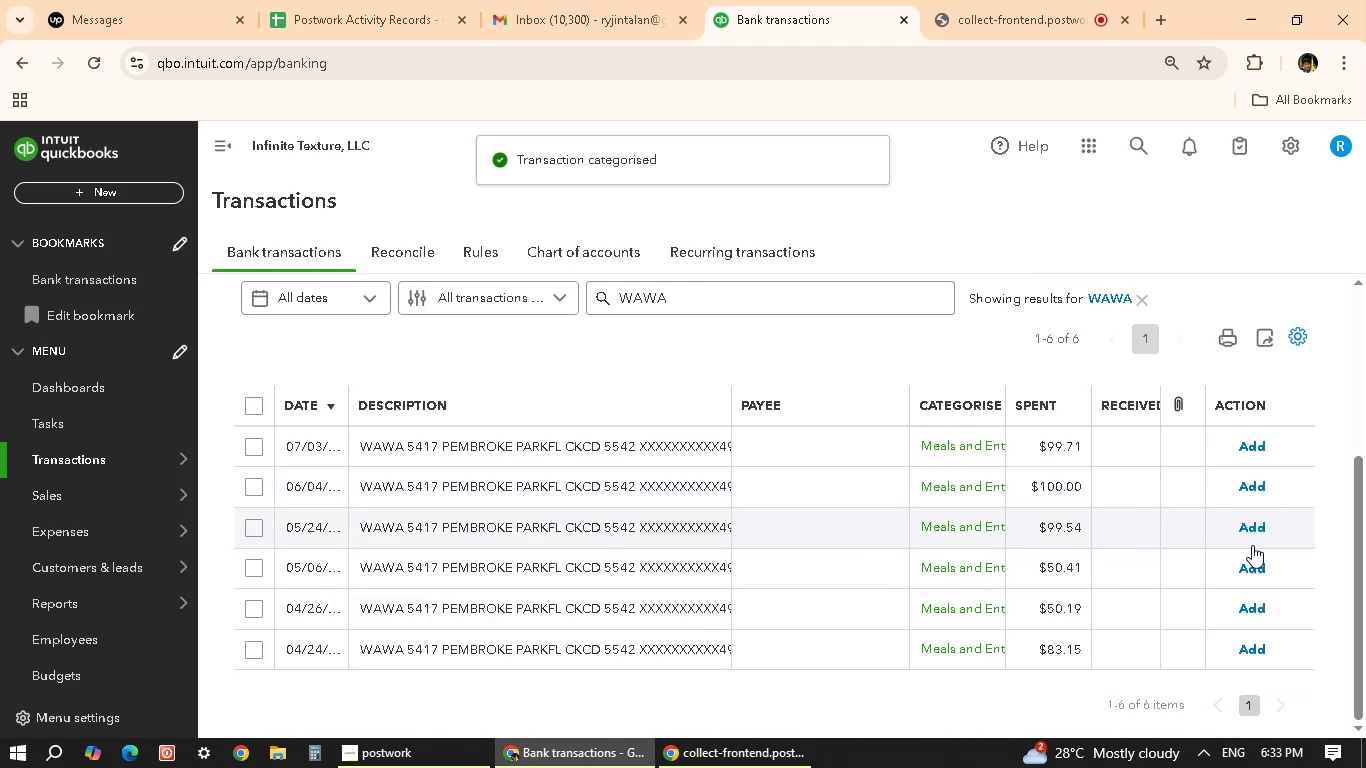 
left_click([812, 453])
 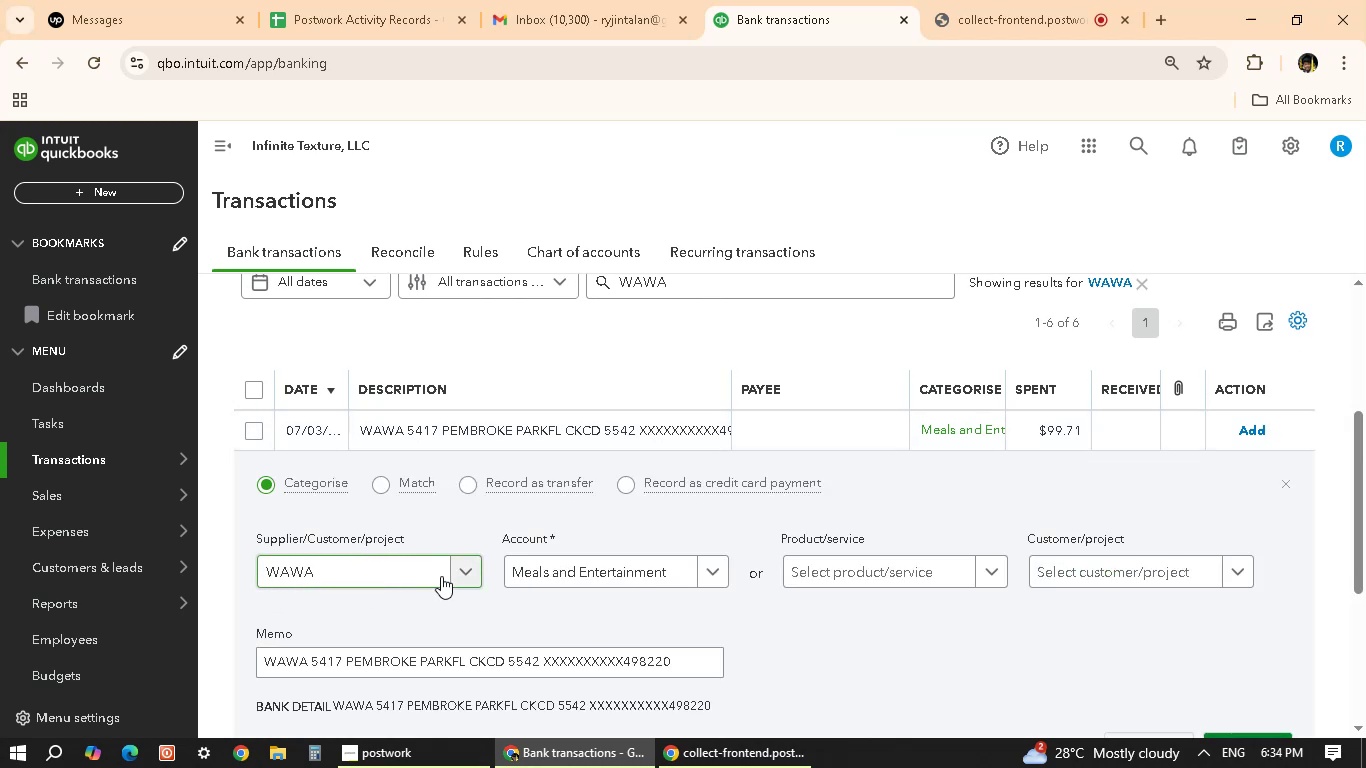 
scroll: coordinate [1137, 575], scroll_direction: down, amount: 2.0
 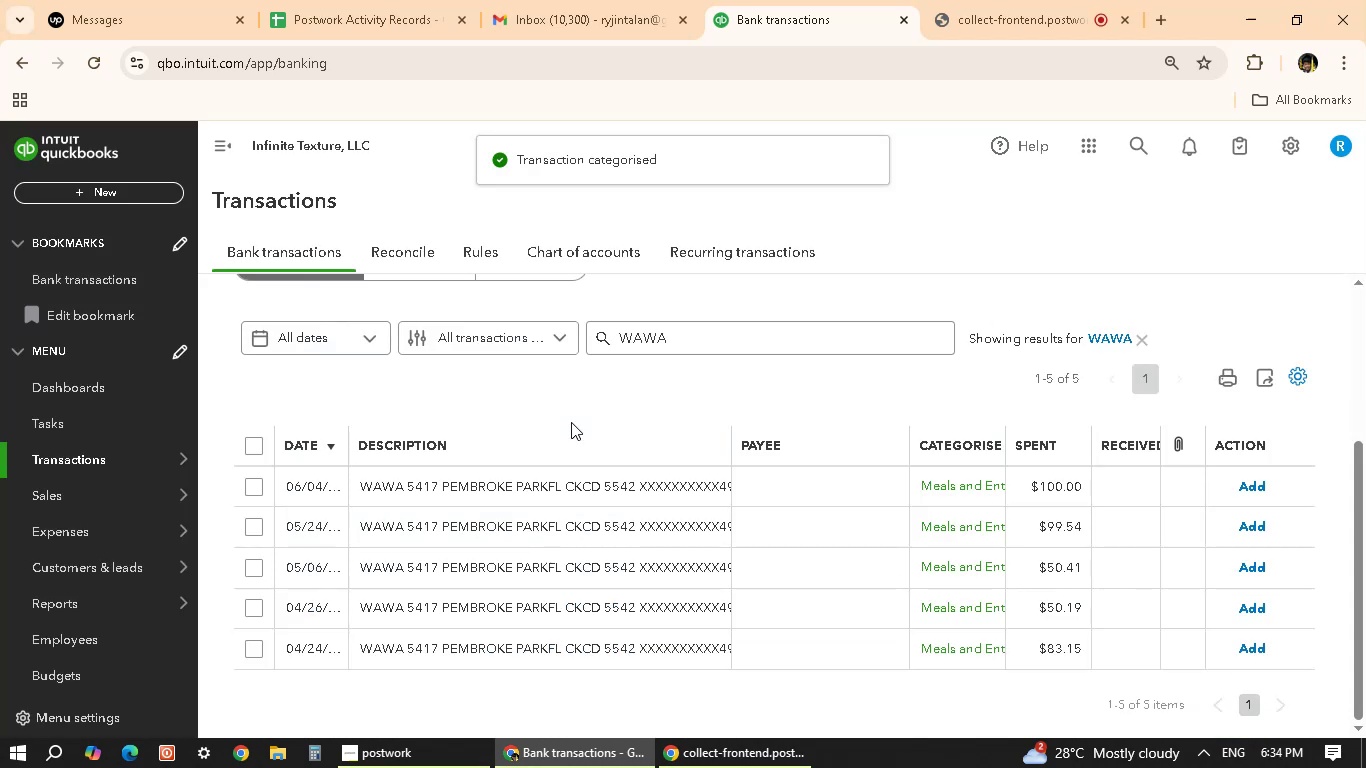 
left_click([593, 481])
 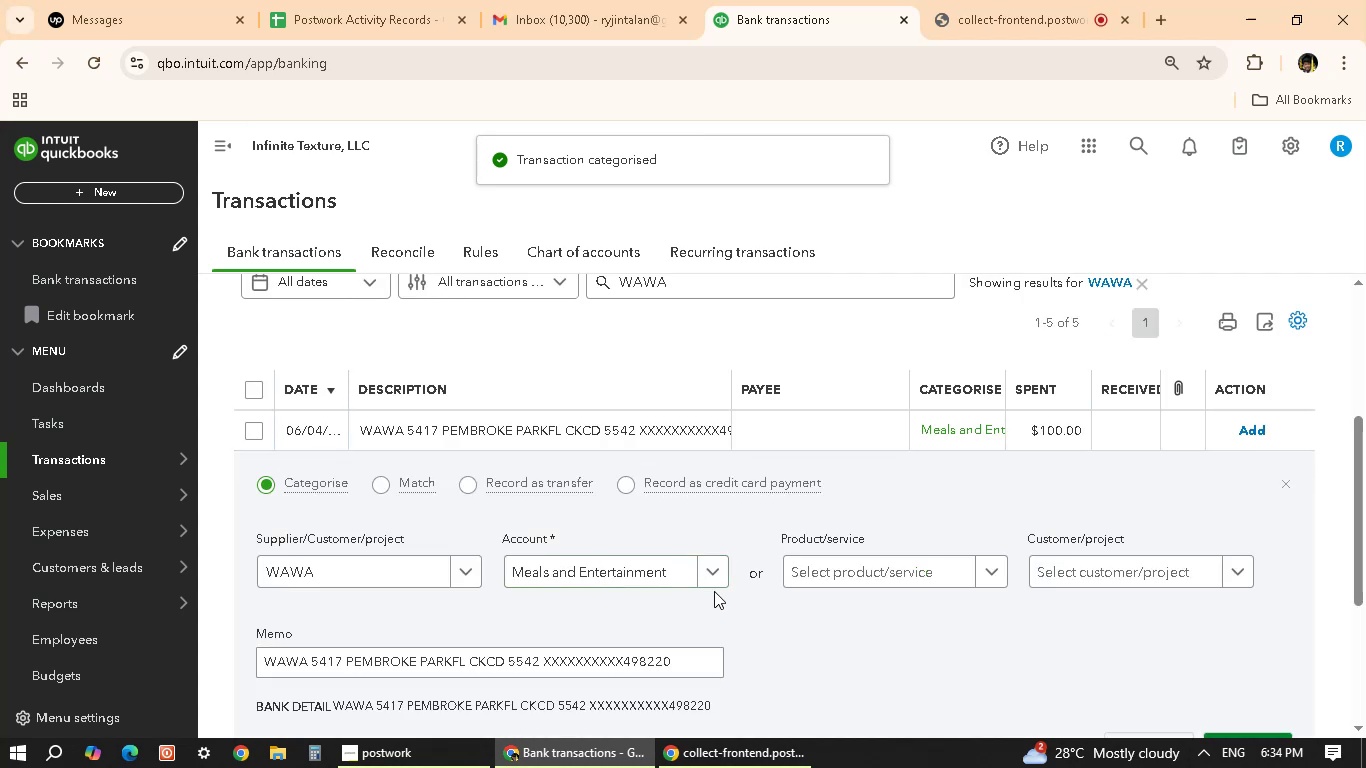 
scroll: coordinate [1034, 586], scroll_direction: down, amount: 2.0
 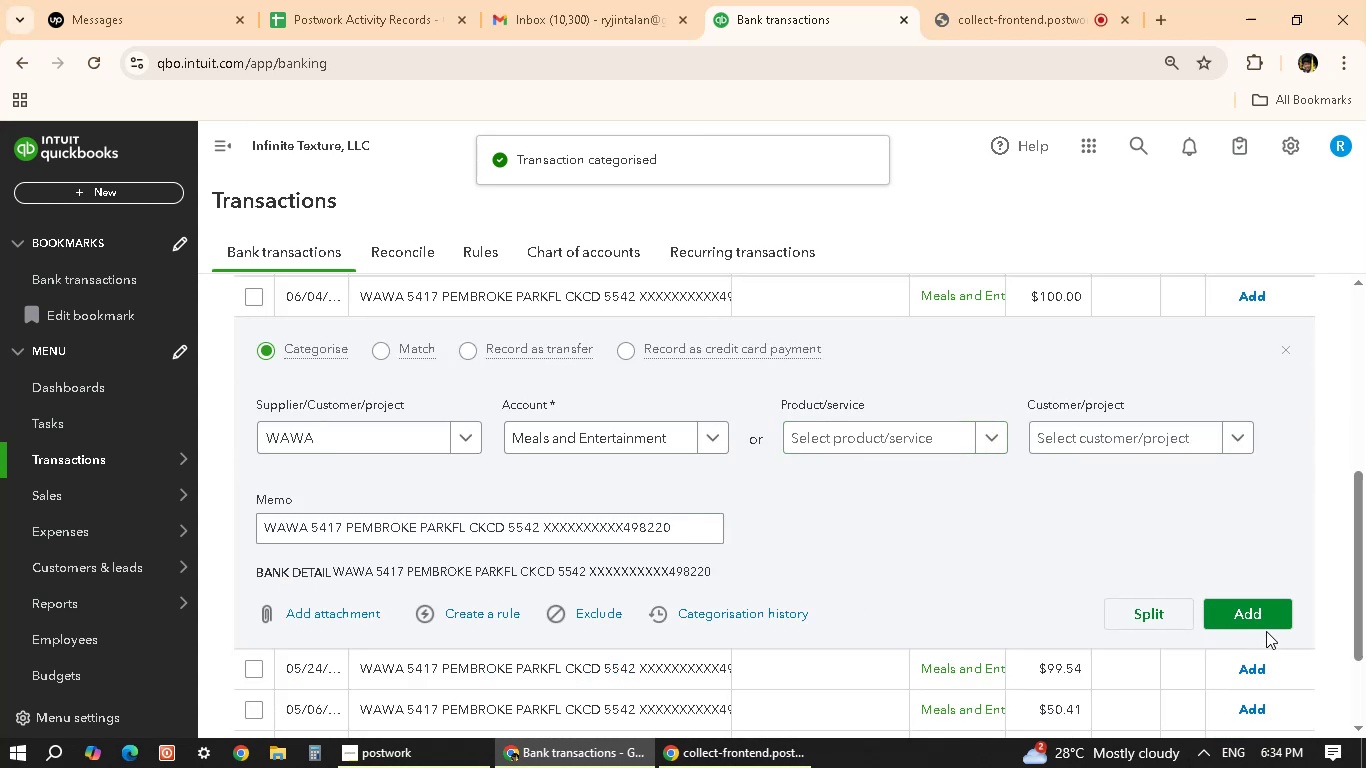 
left_click([1266, 622])
 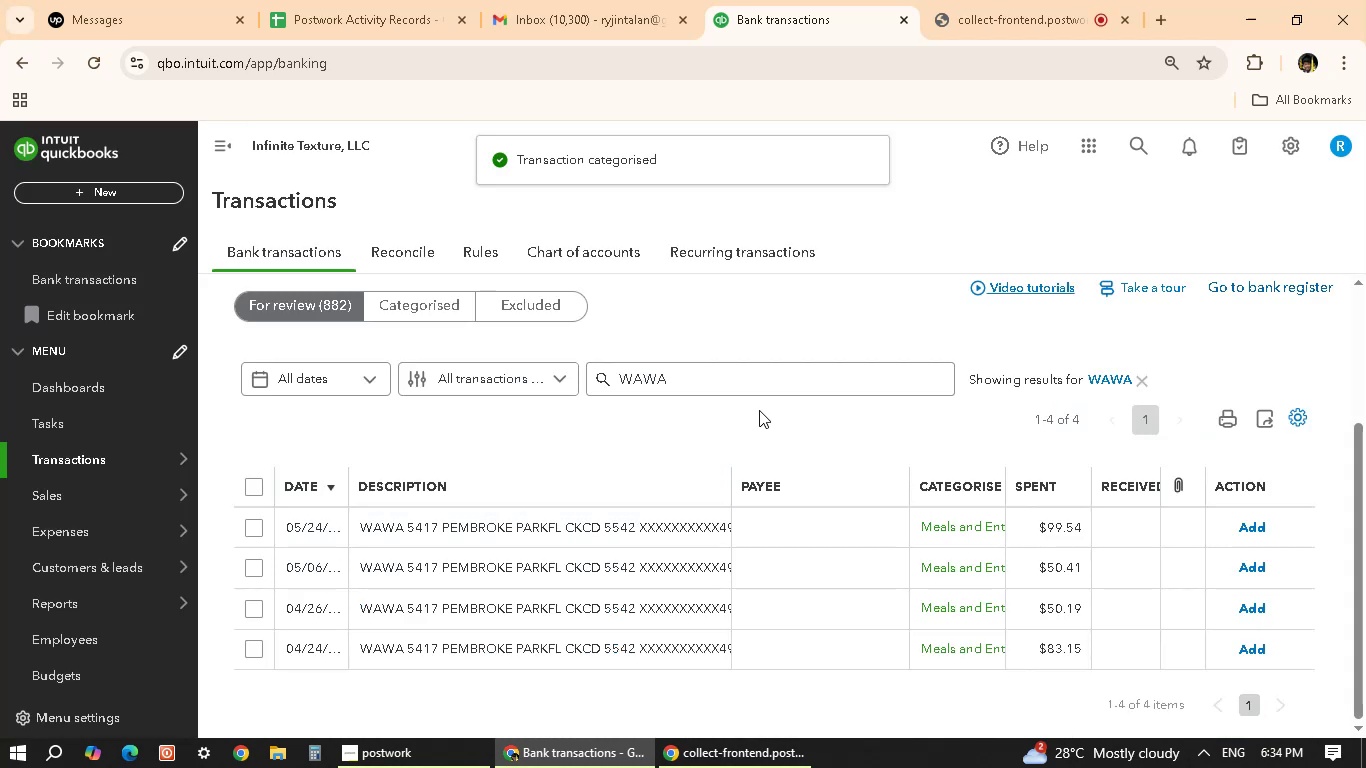 
left_click([686, 525])
 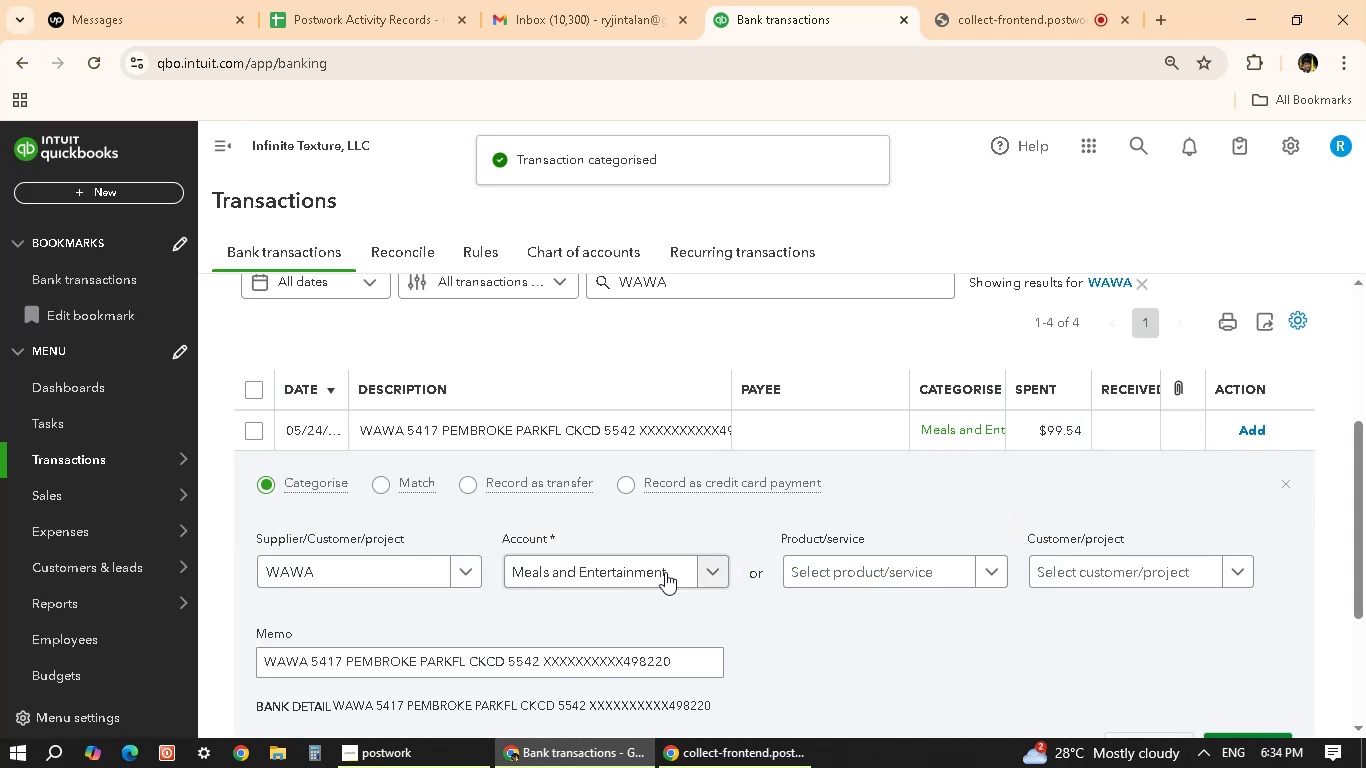 
scroll: coordinate [653, 582], scroll_direction: down, amount: 3.0
 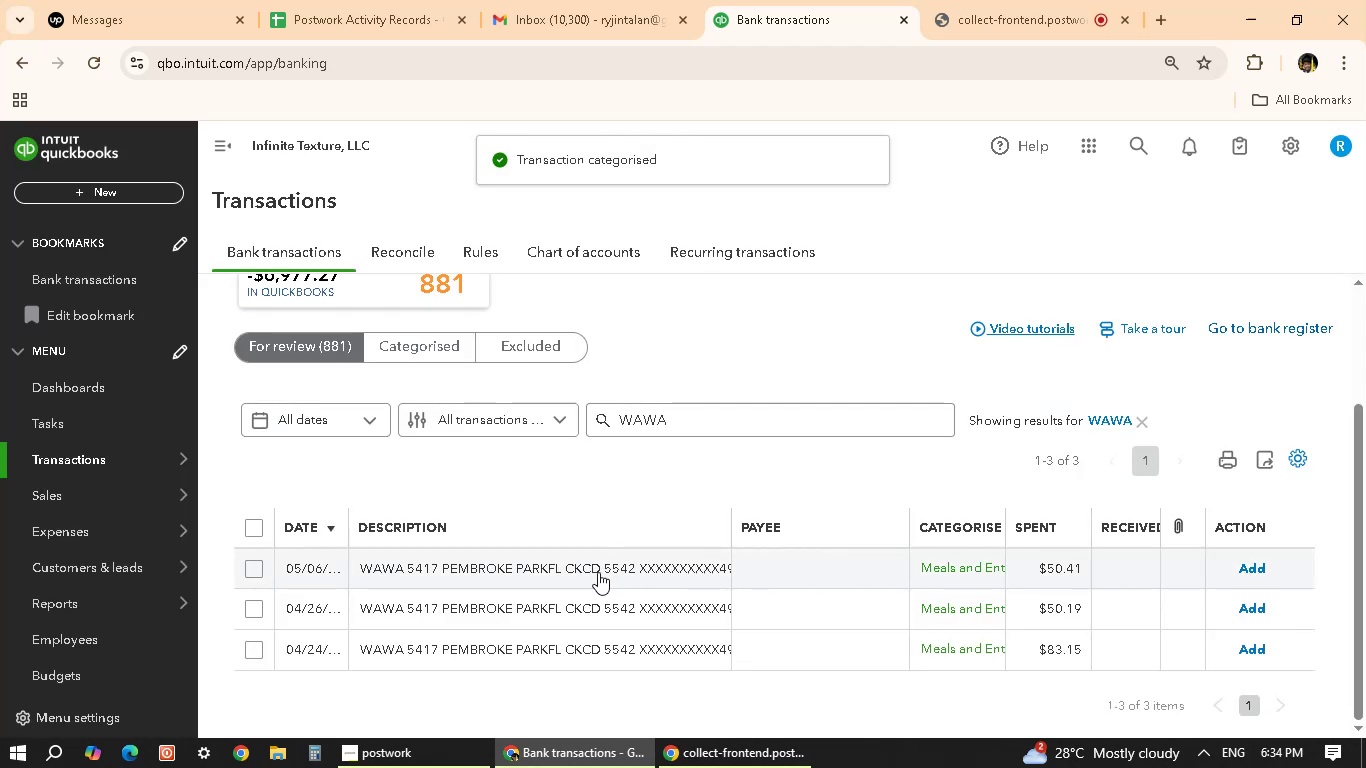 
left_click([599, 570])
 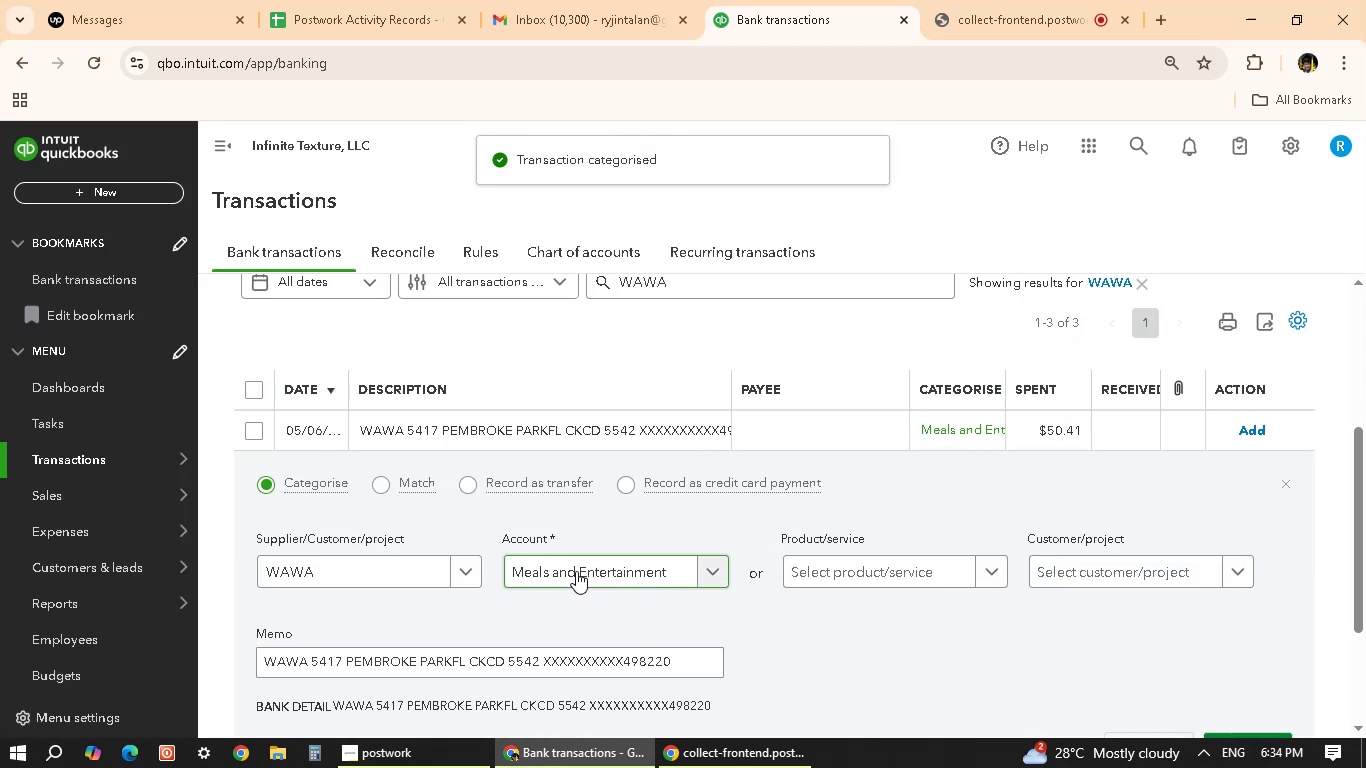 
scroll: coordinate [881, 598], scroll_direction: down, amount: 2.0
 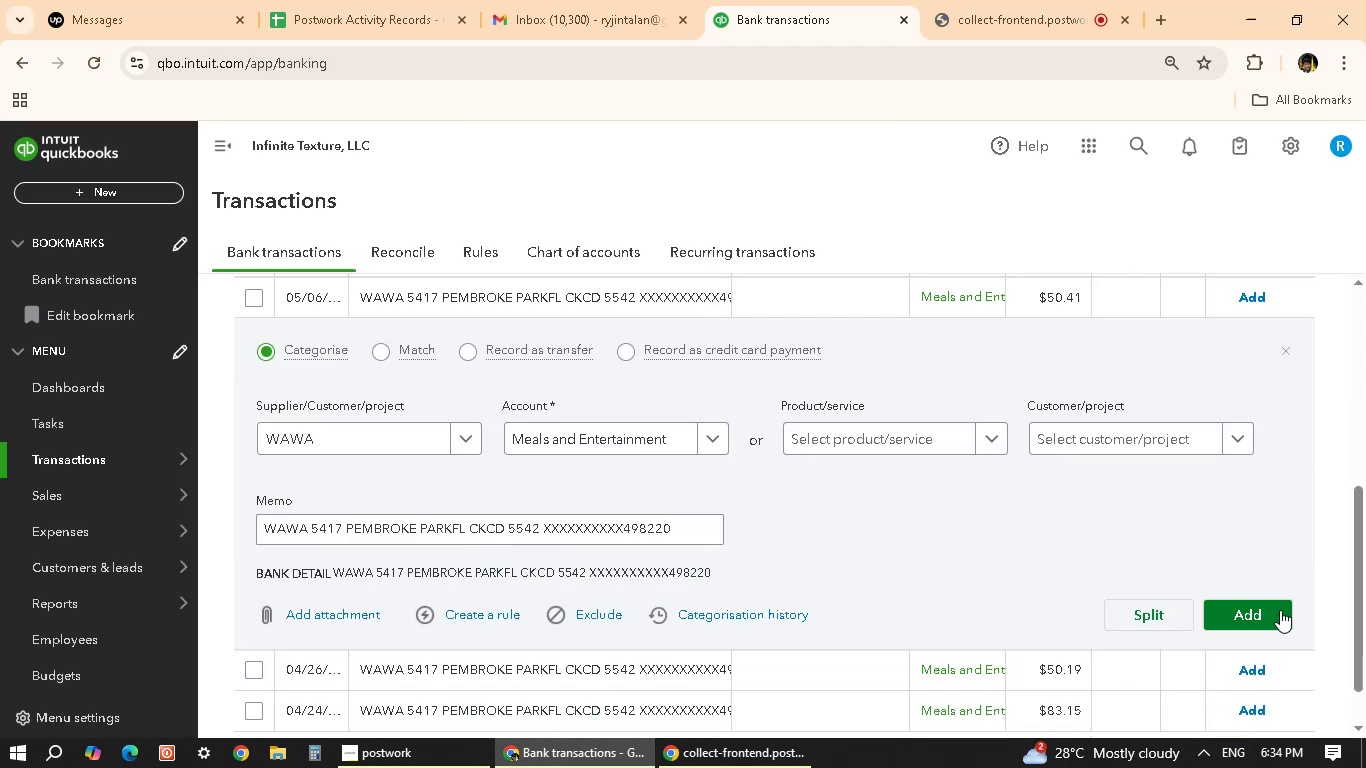 
left_click([1280, 610])
 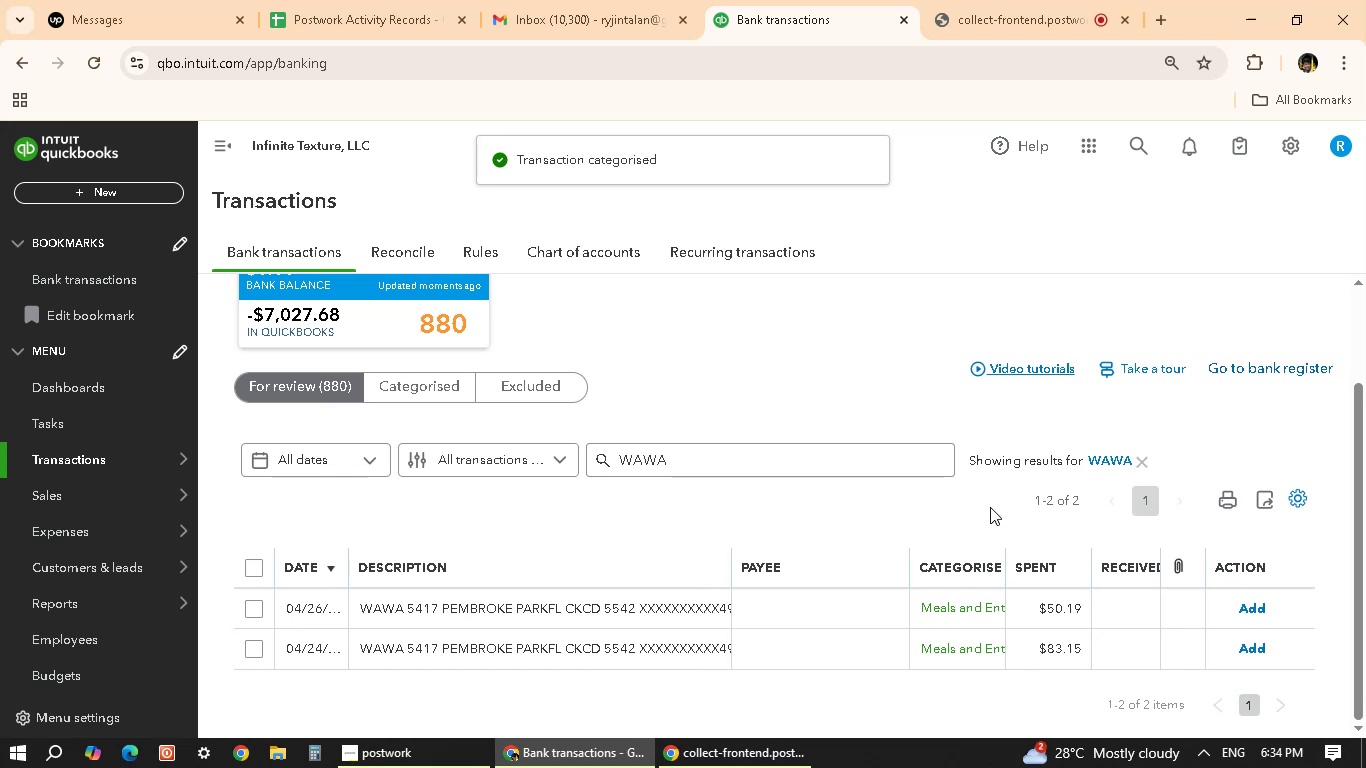 
wait(11.12)
 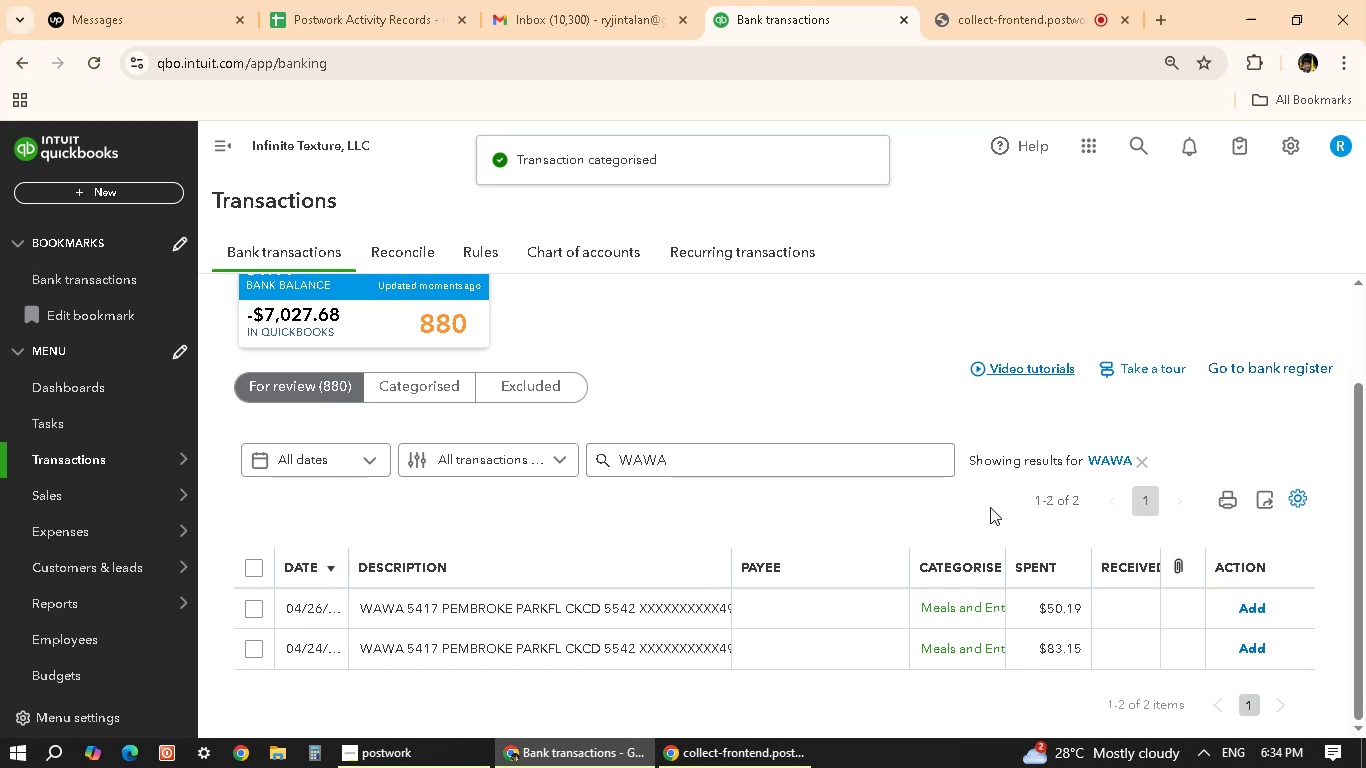 
left_click([660, 606])
 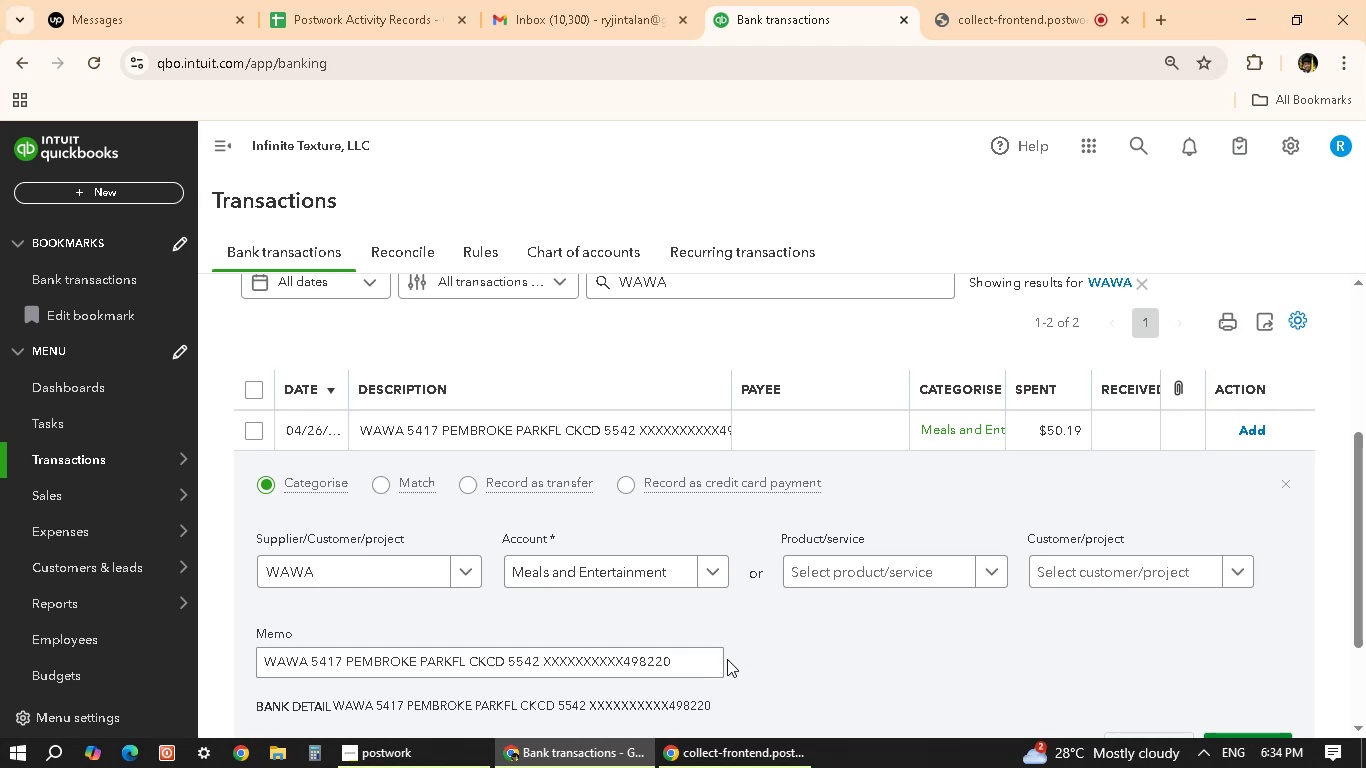 
wait(9.72)
 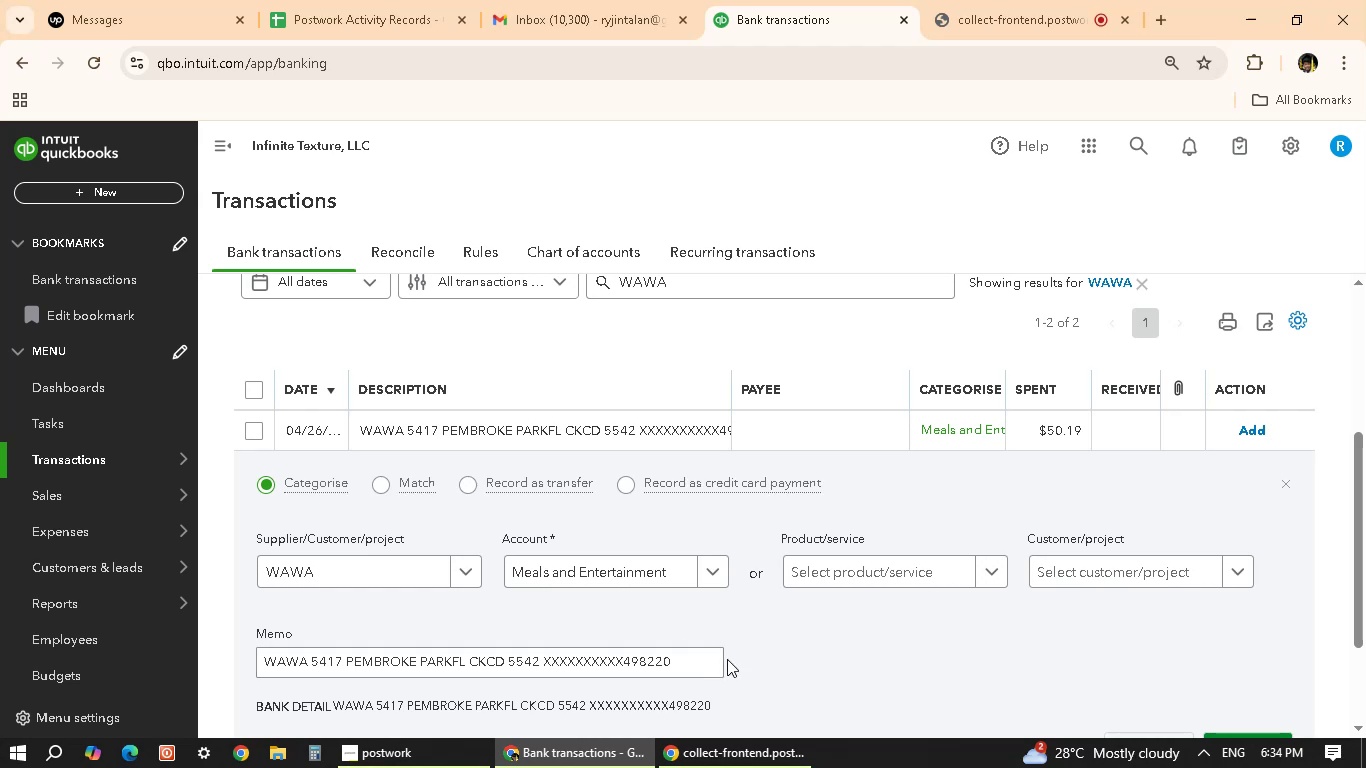 
left_click([622, 607])
 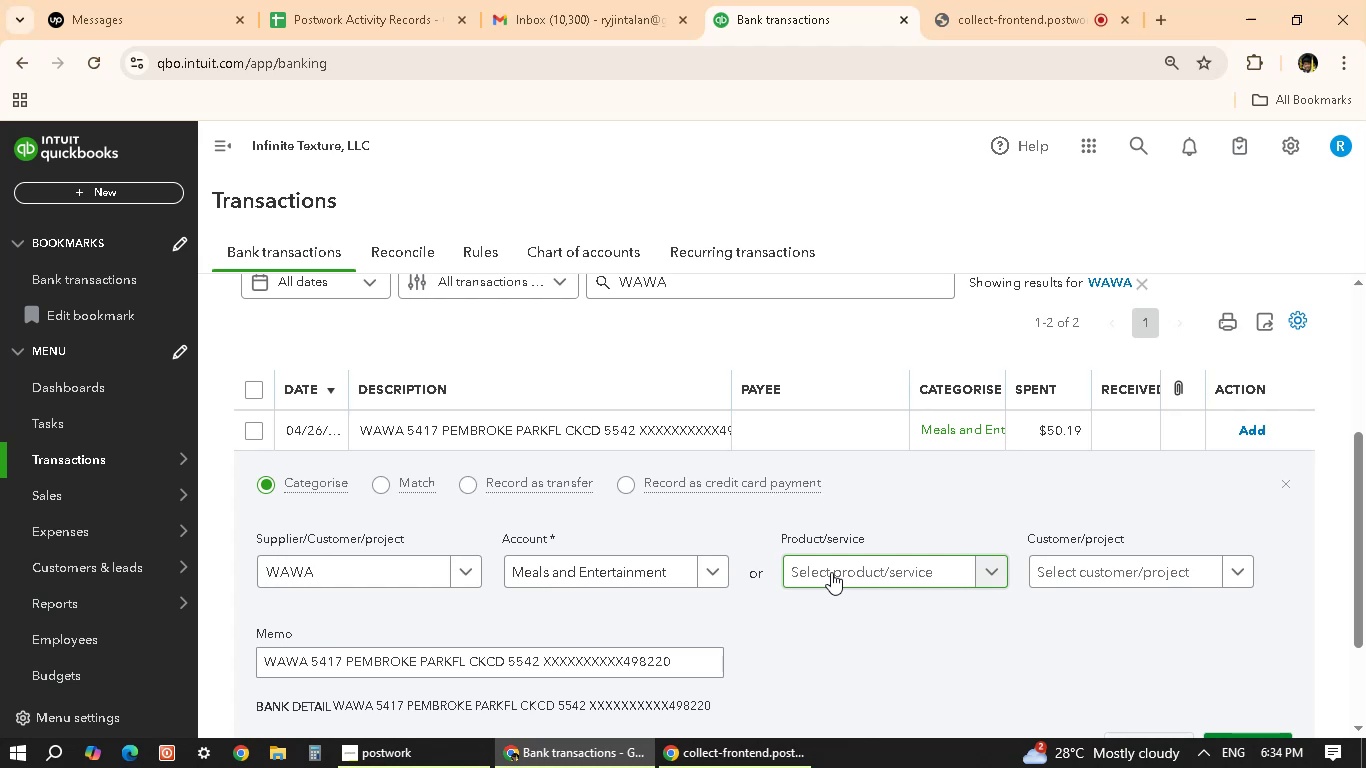 
wait(11.26)
 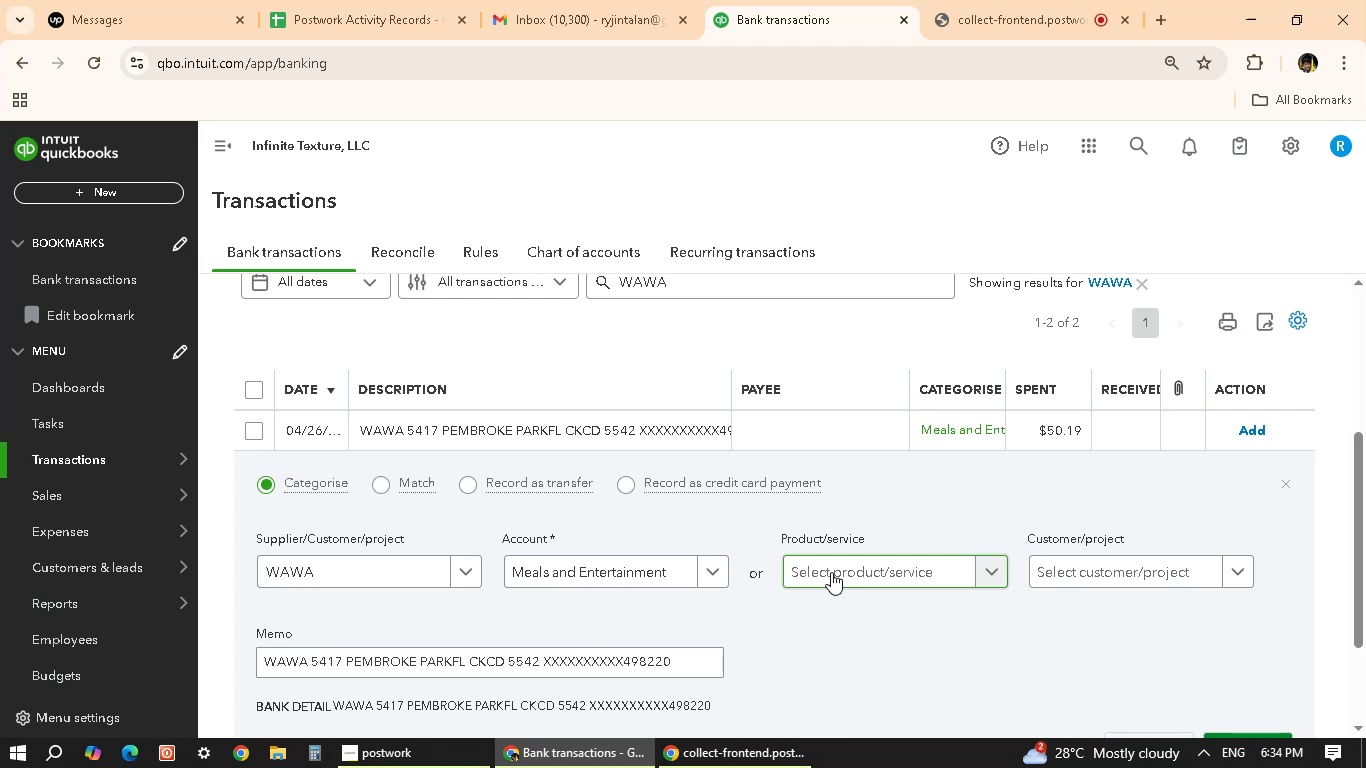 
scroll: coordinate [777, 589], scroll_direction: down, amount: 2.0
 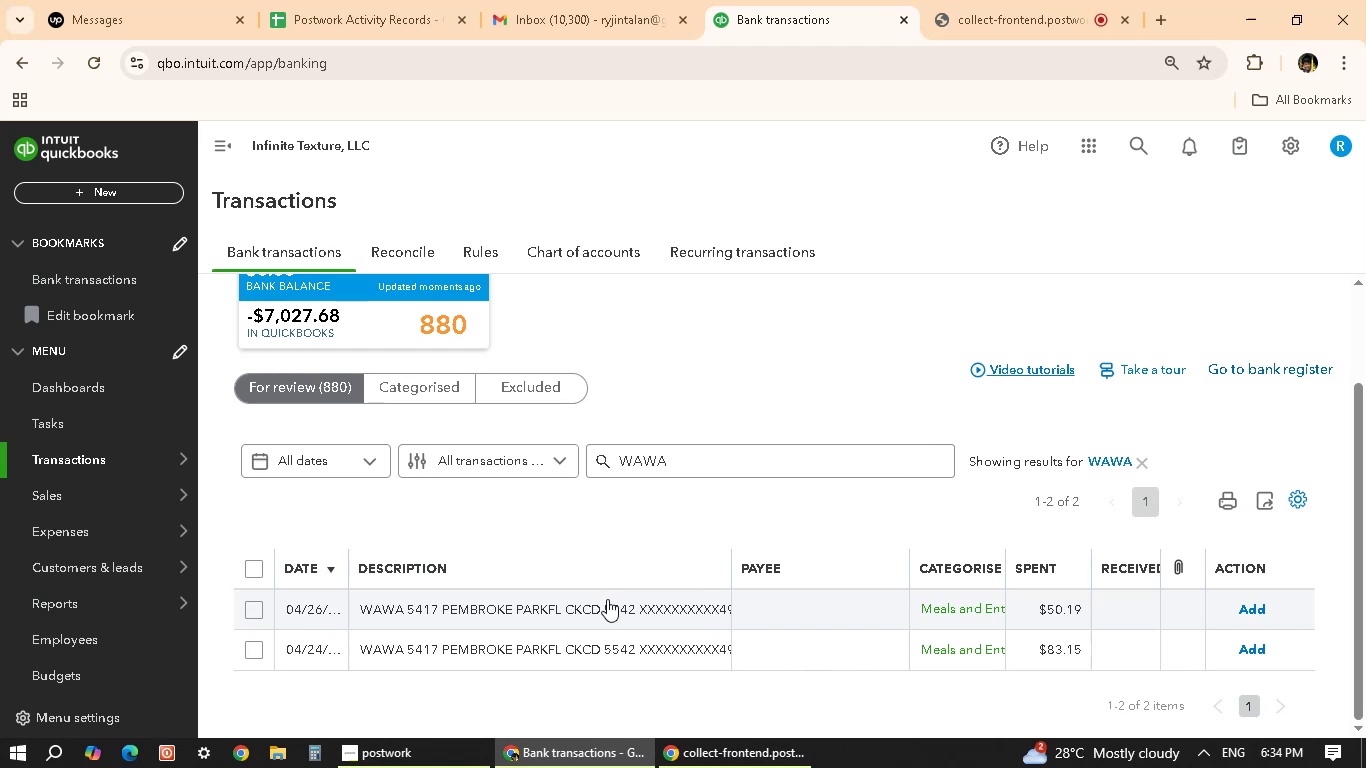 
left_click([607, 599])
 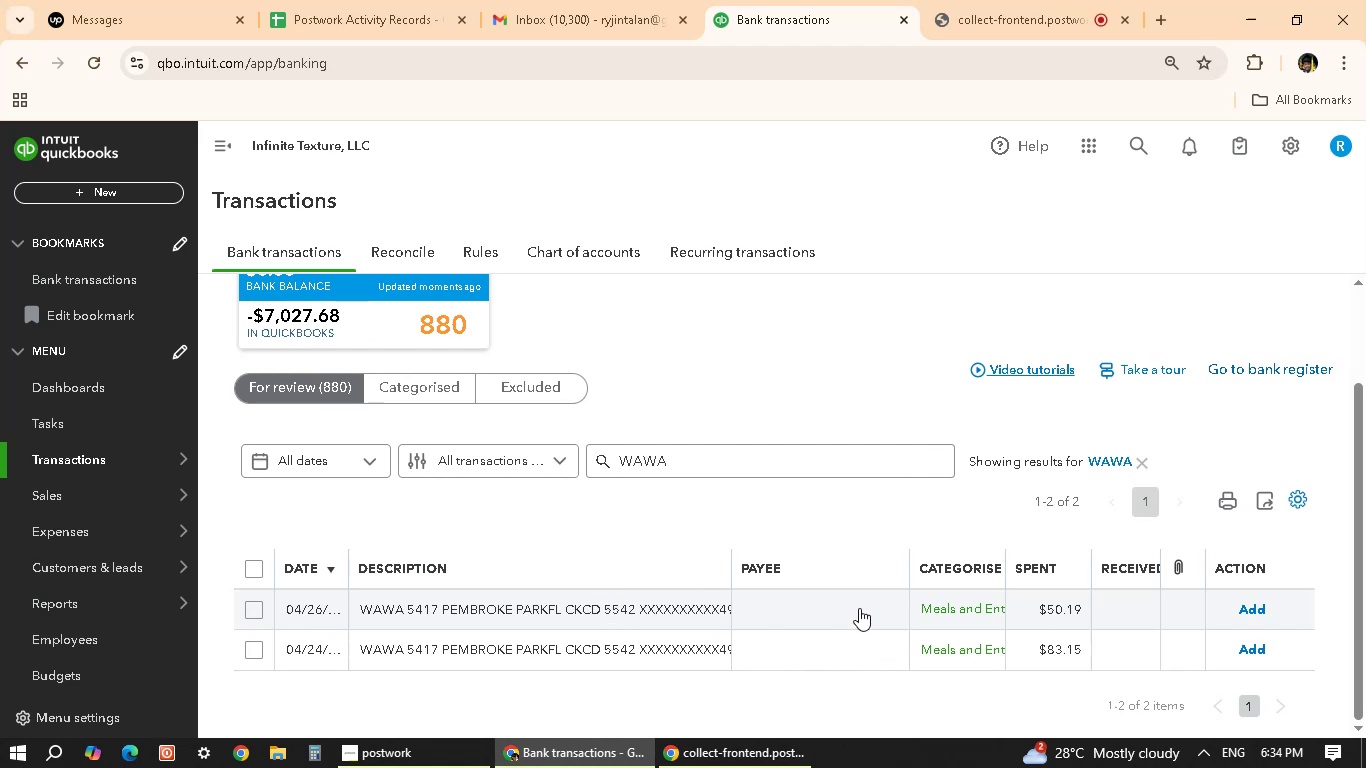 
scroll: coordinate [854, 606], scroll_direction: down, amount: 1.0
 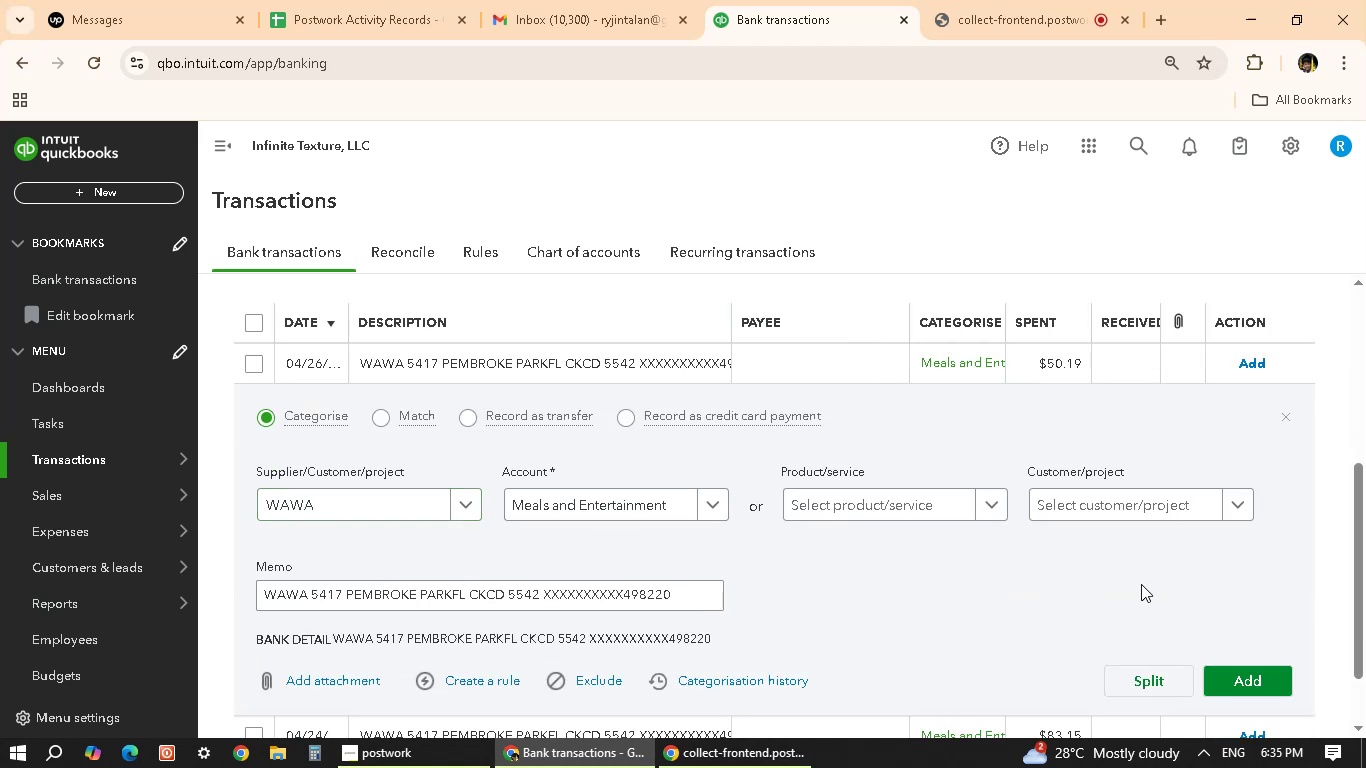 
left_click([1247, 679])
 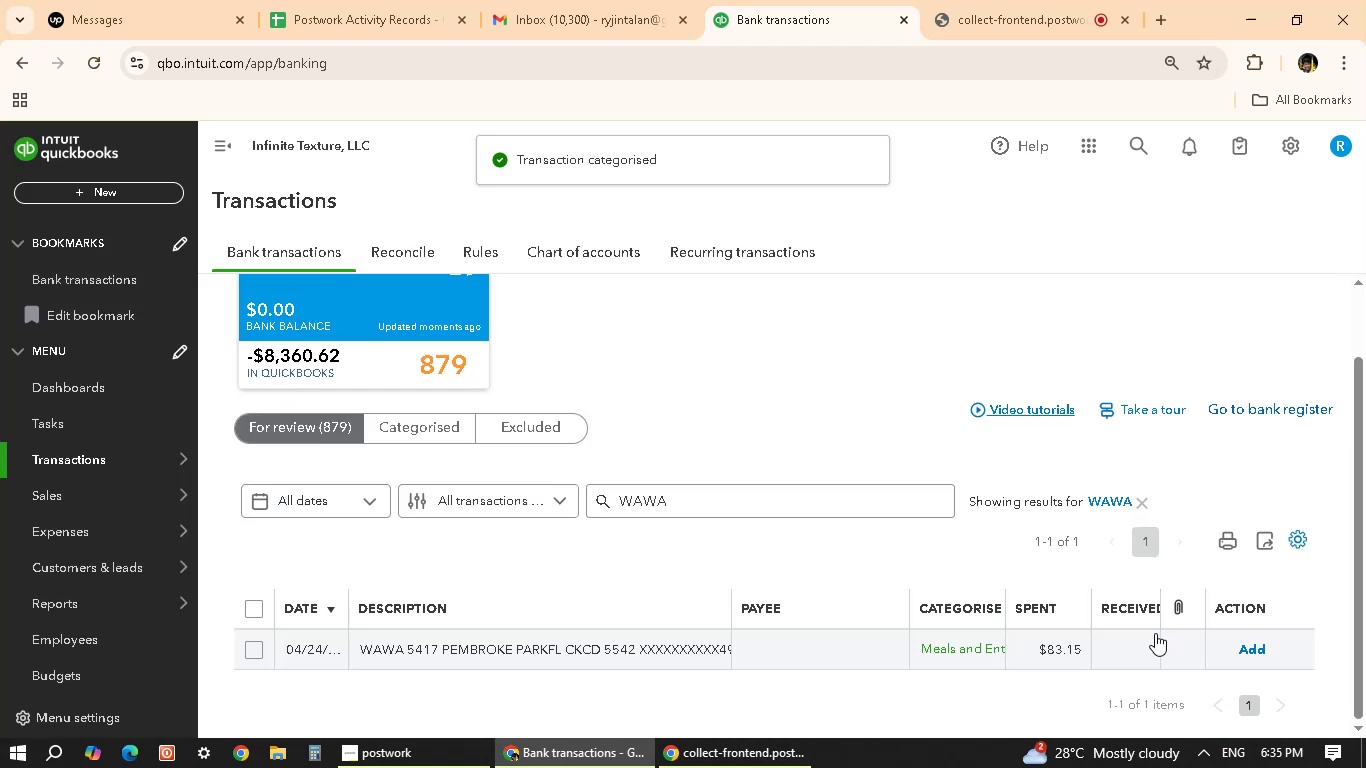 
wait(6.4)
 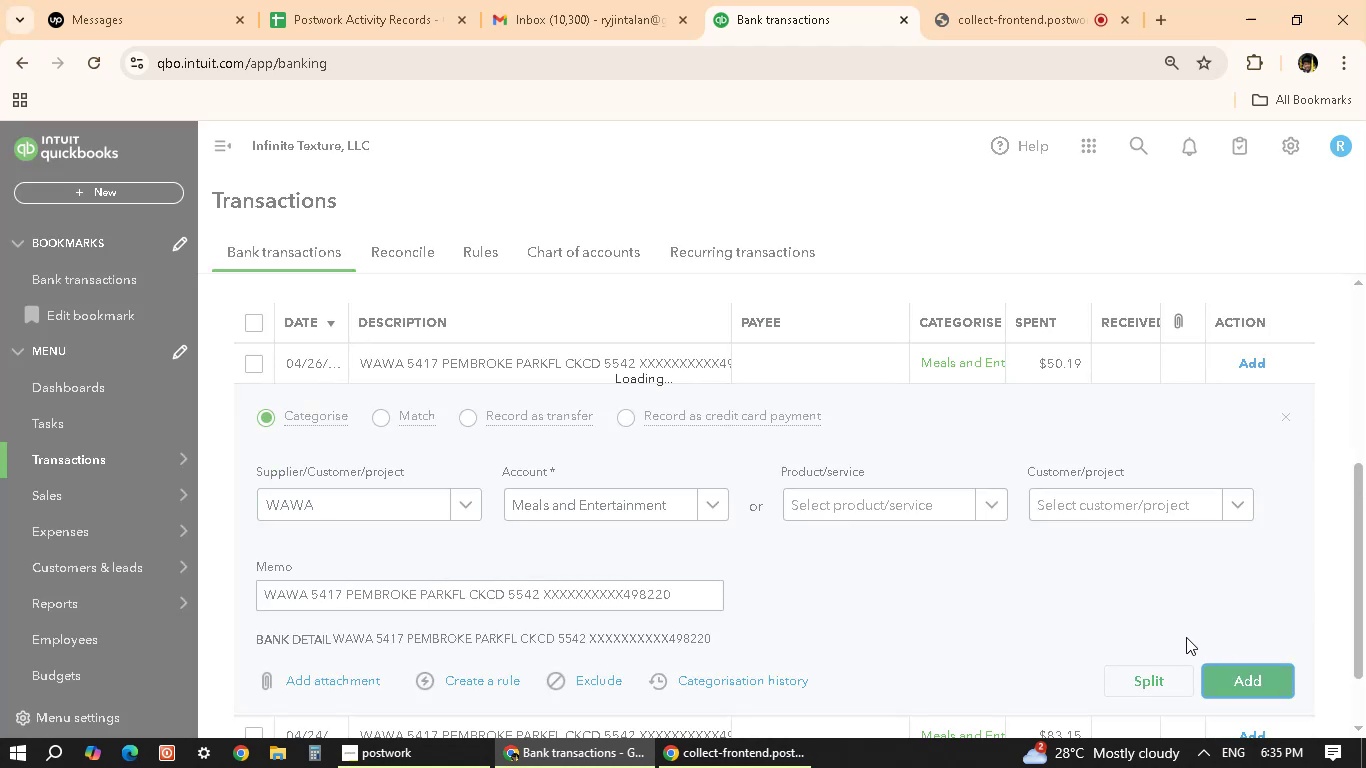 
scroll: coordinate [772, 510], scroll_direction: down, amount: 5.0
 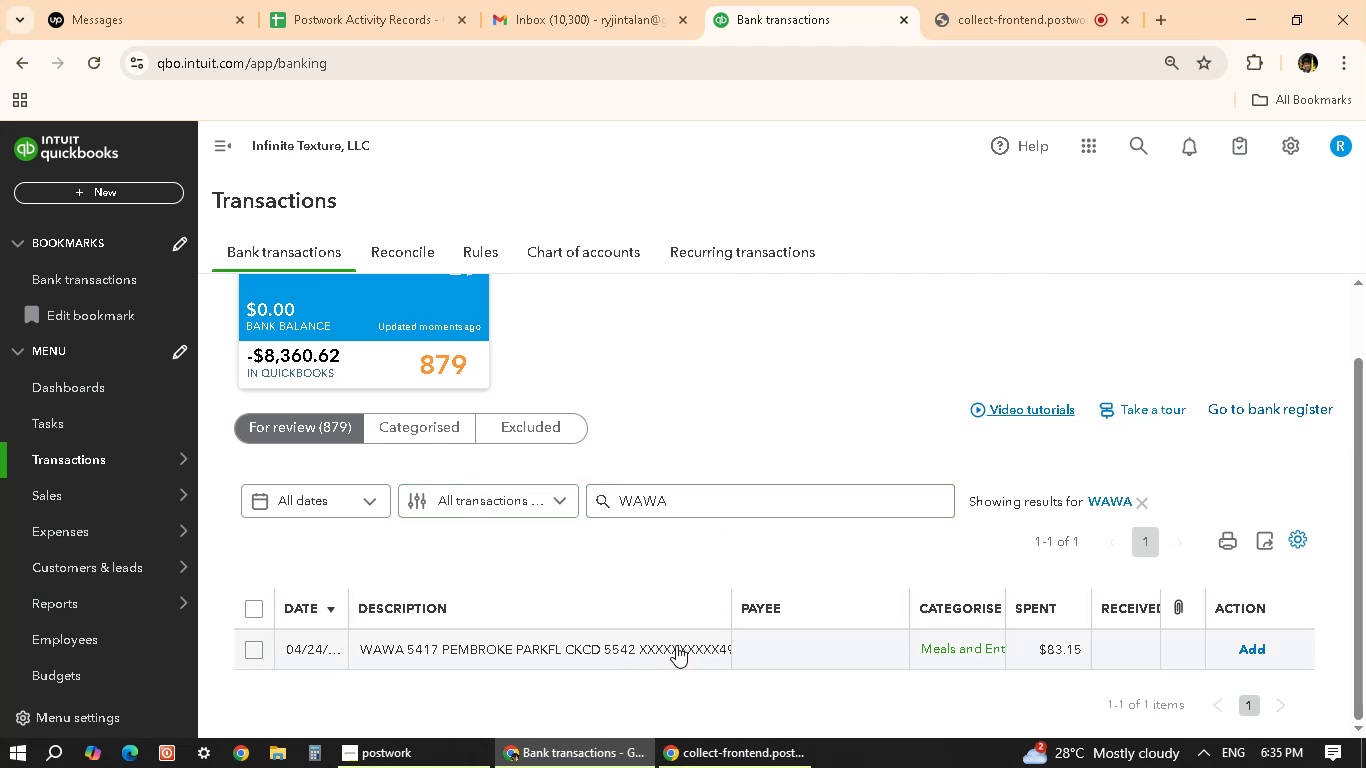 
left_click([704, 643])
 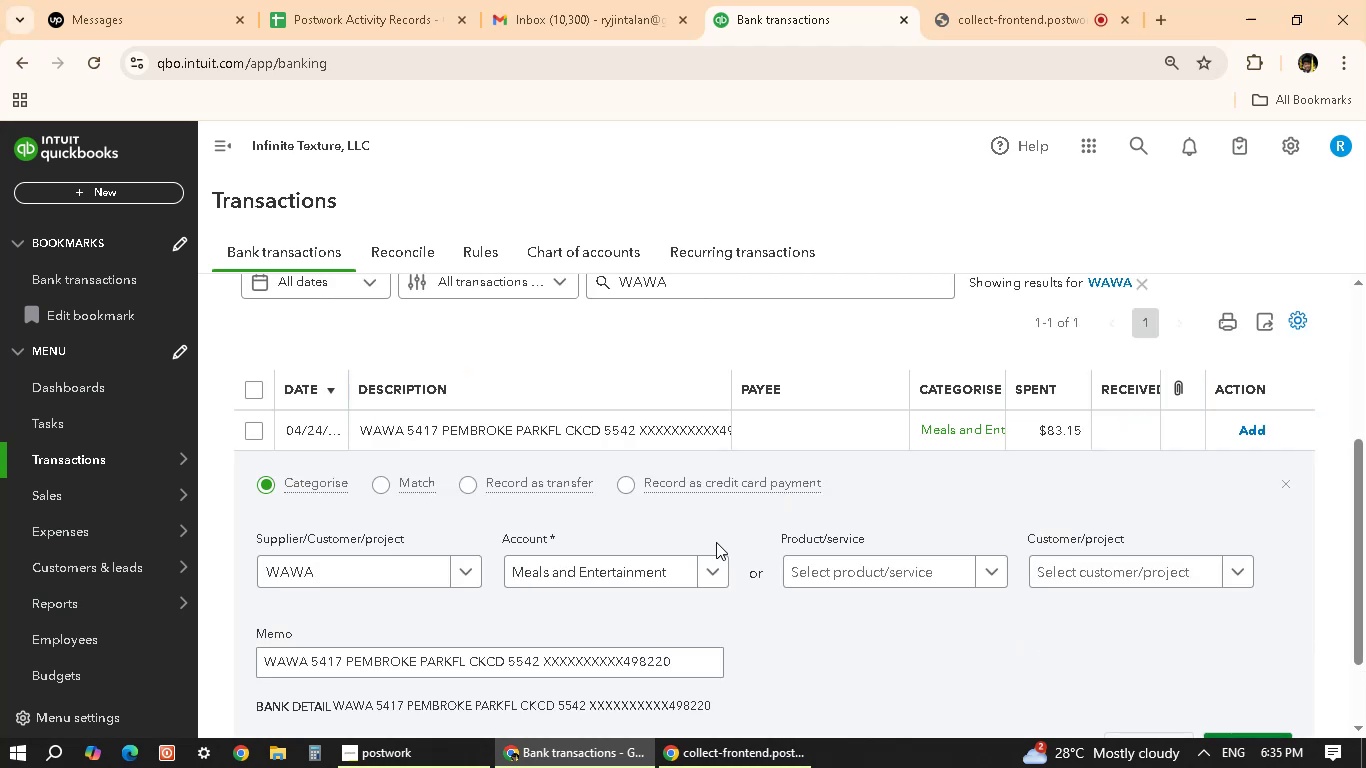 
scroll: coordinate [1130, 639], scroll_direction: down, amount: 2.0
 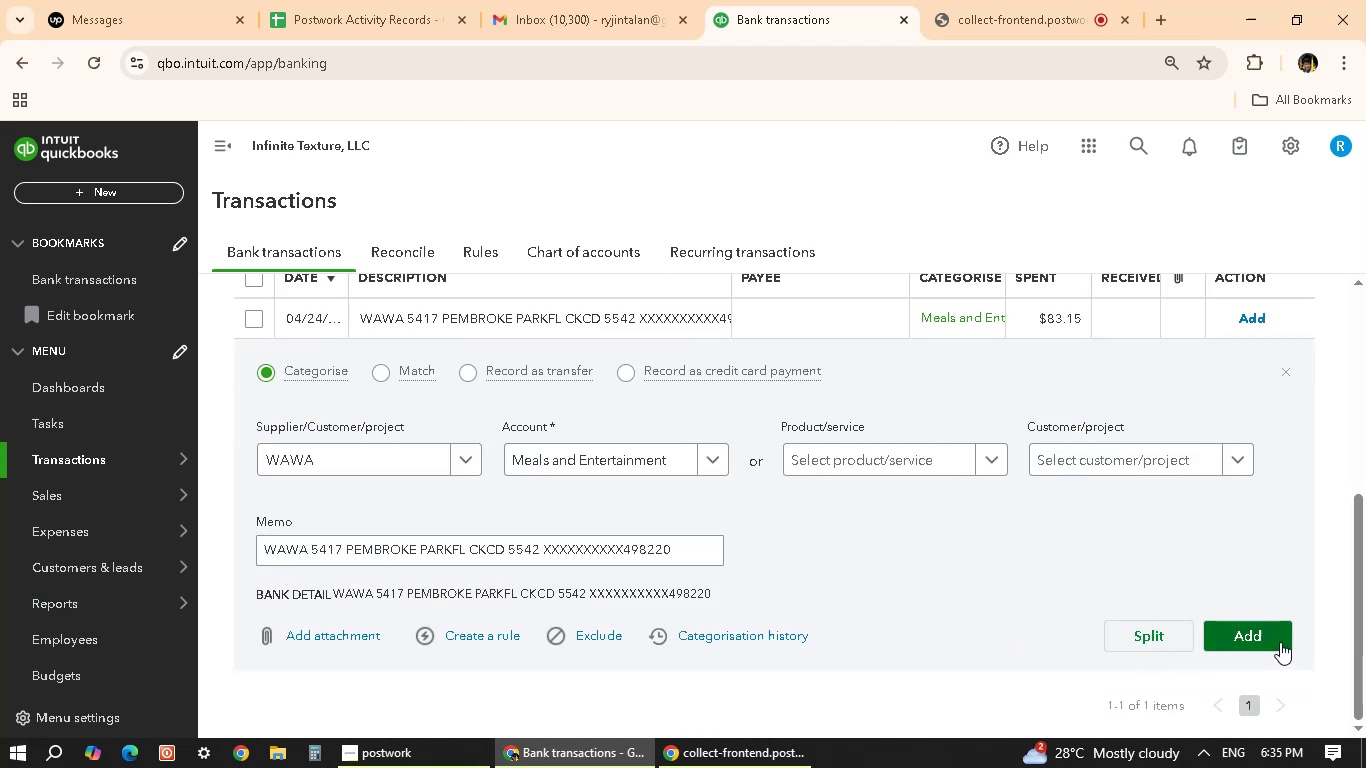 
left_click([1280, 641])
 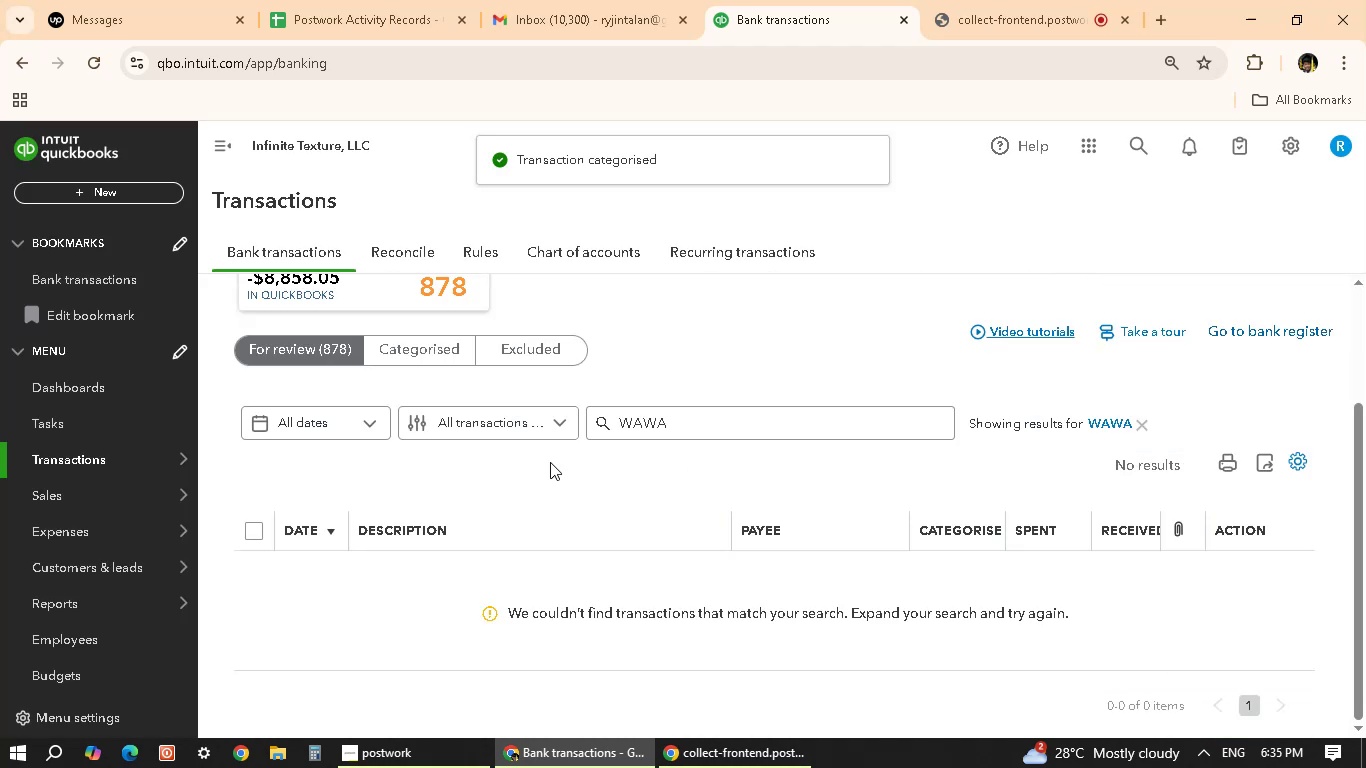 
scroll: coordinate [398, 489], scroll_direction: up, amount: 9.0
 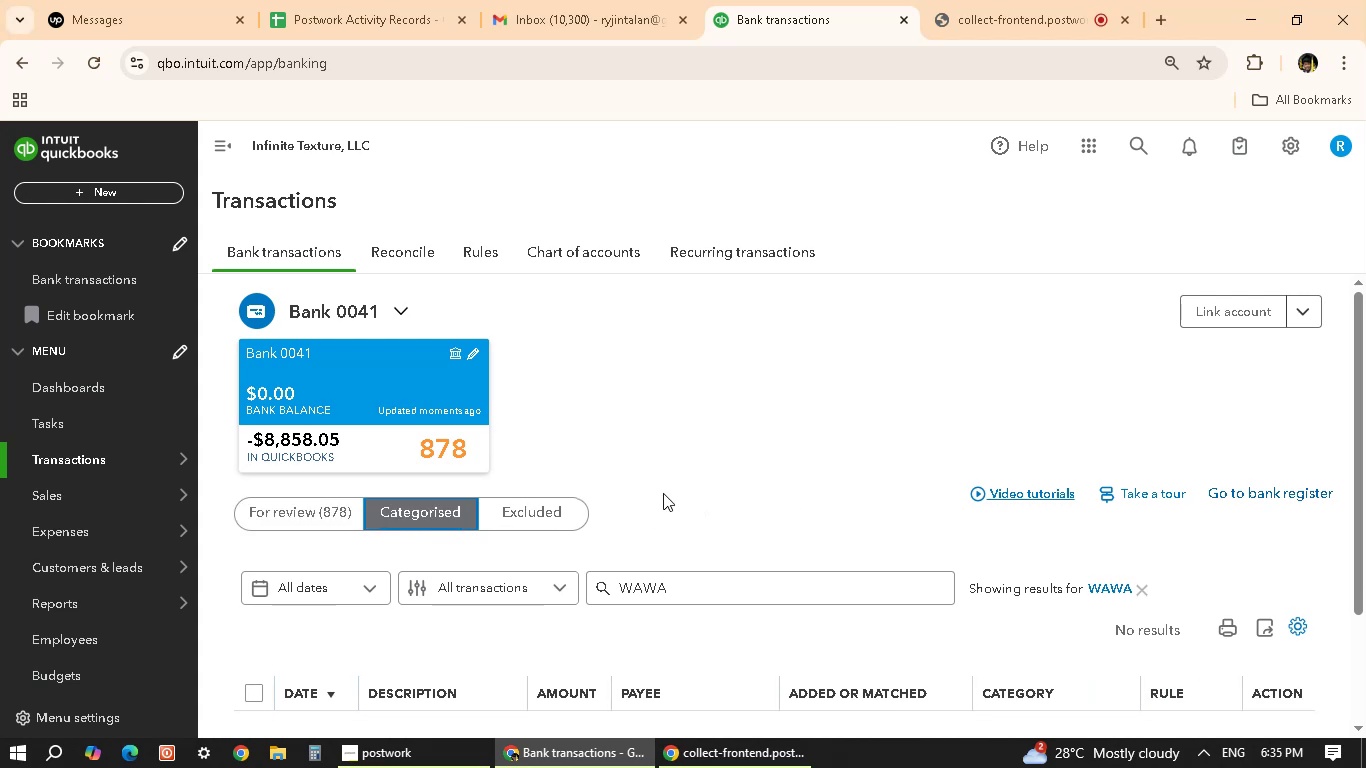 
scroll: coordinate [795, 531], scroll_direction: down, amount: 5.0
 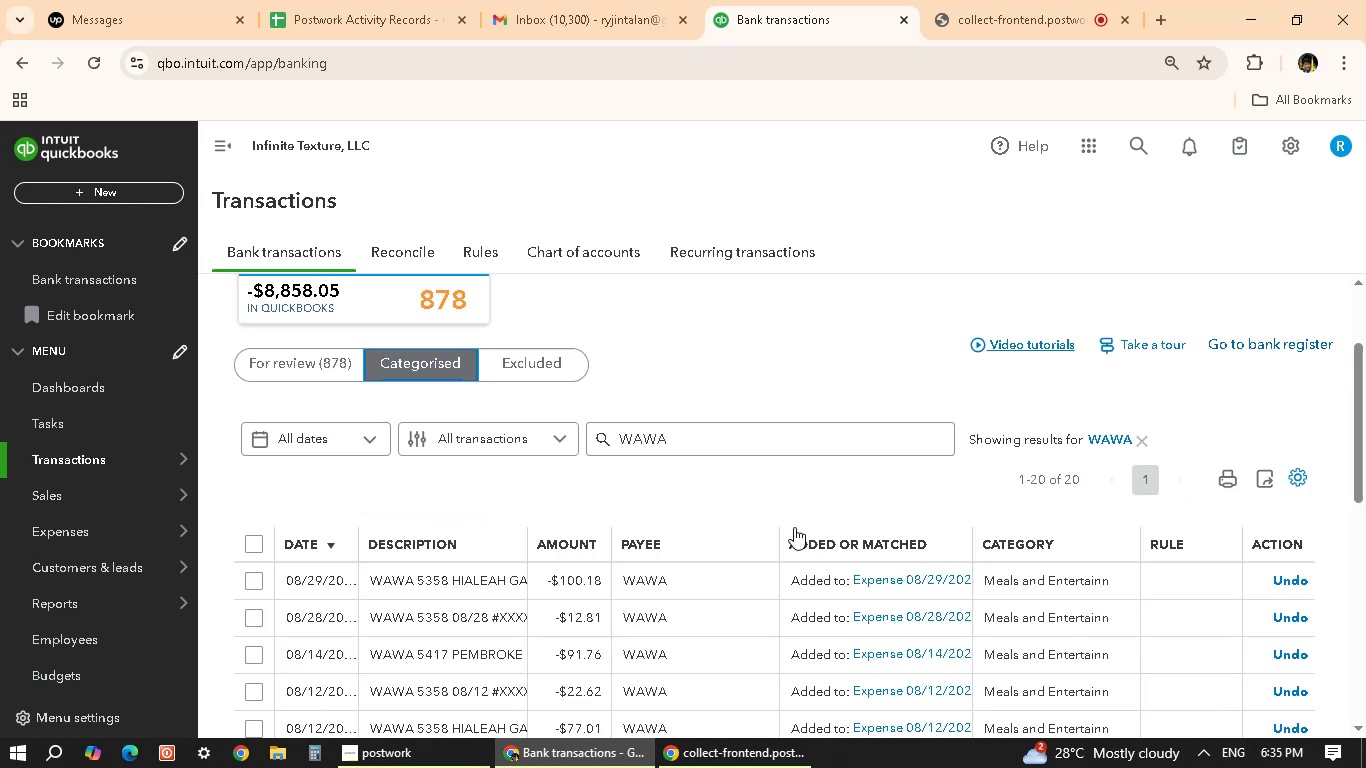 
wait(6.95)
 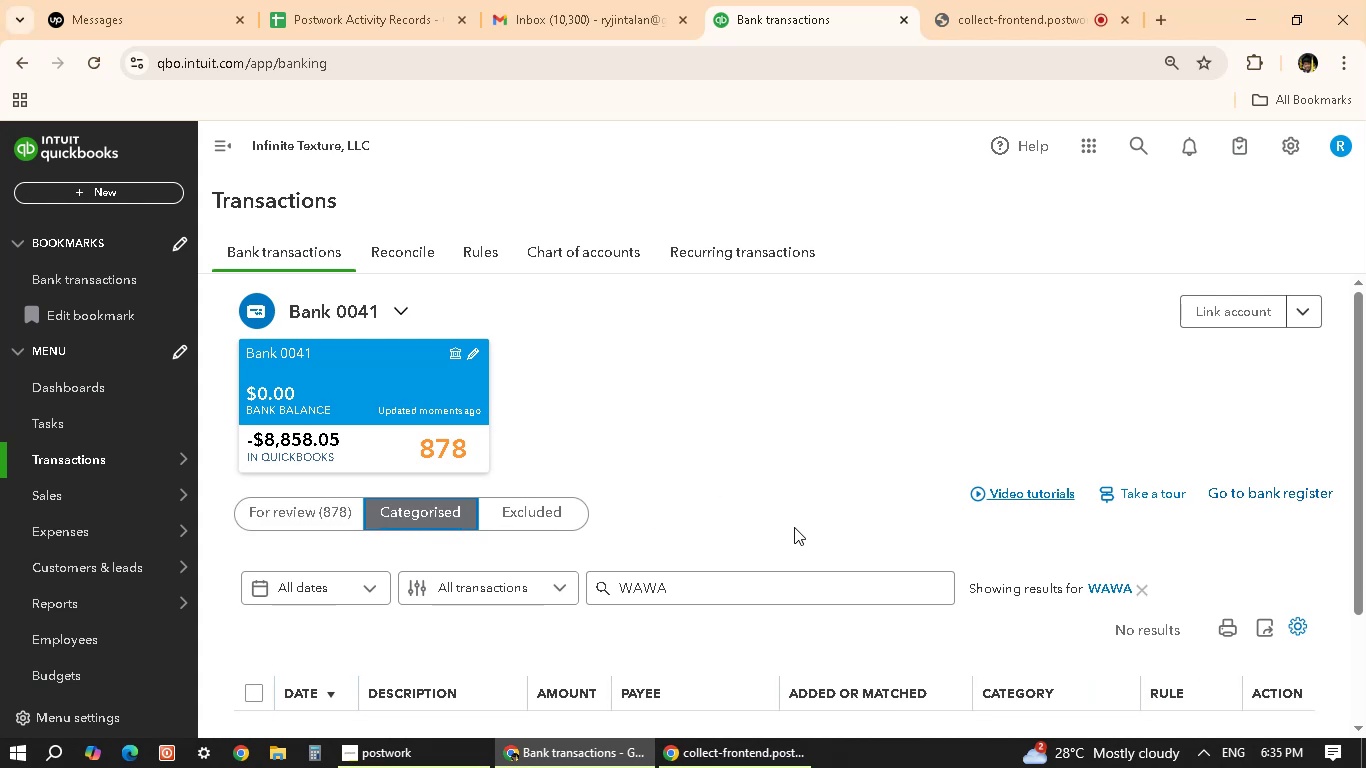 
scroll: coordinate [713, 533], scroll_direction: down, amount: 12.0
 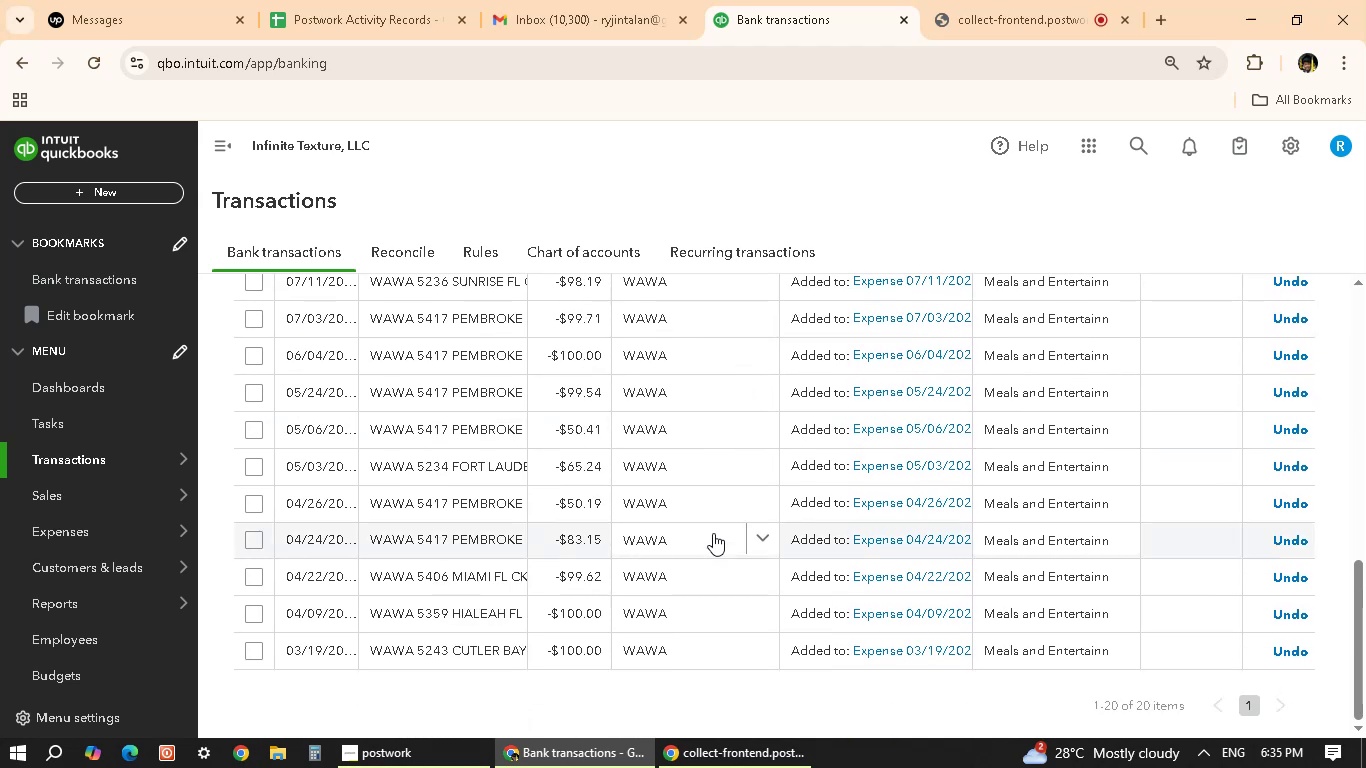 
scroll: coordinate [403, 447], scroll_direction: up, amount: 10.0
 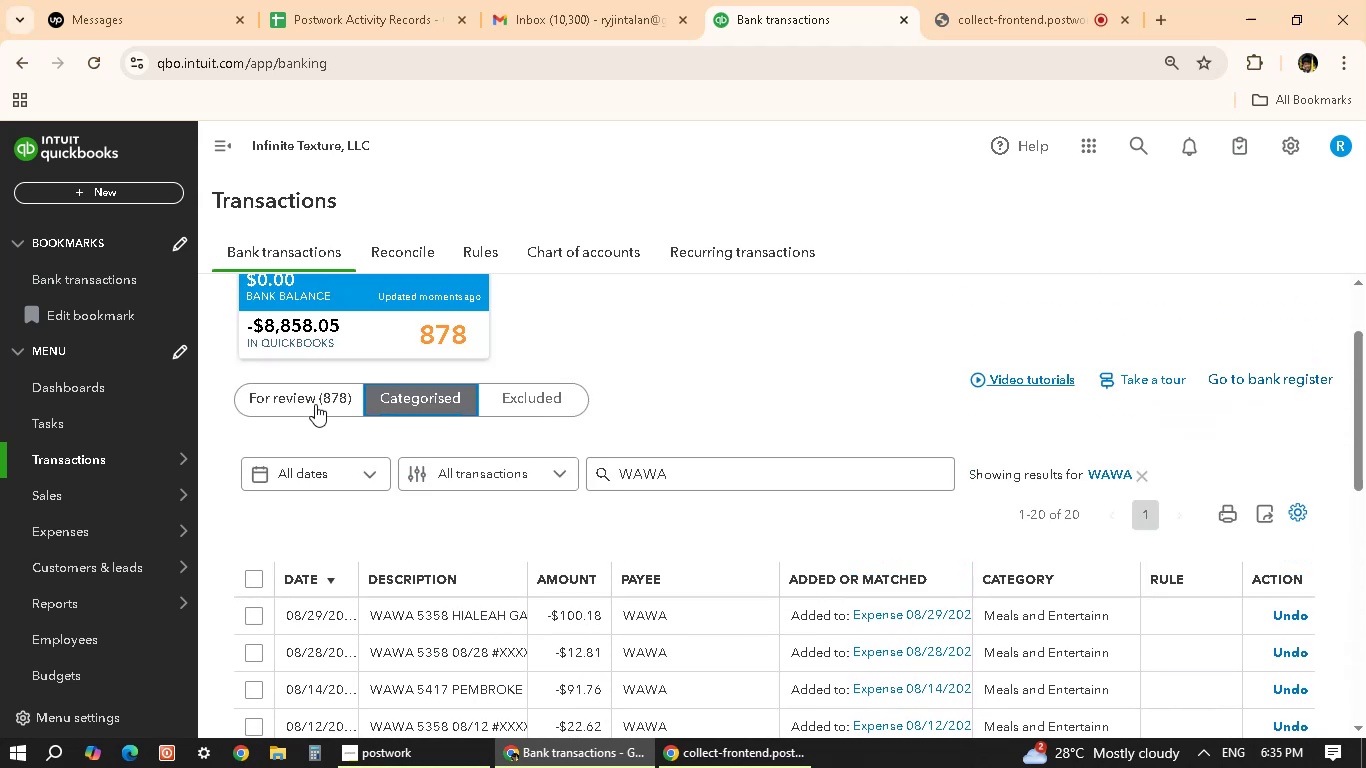 
left_click([315, 400])
 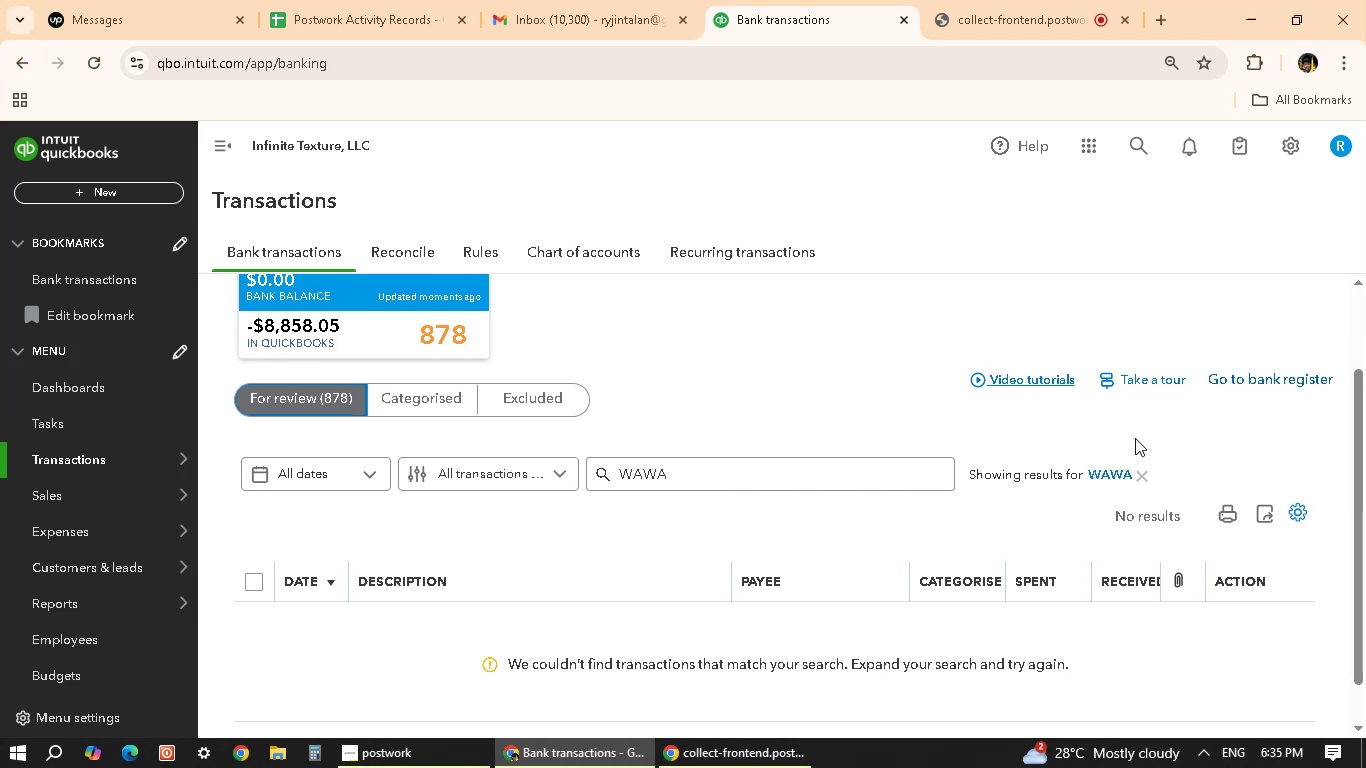 
left_click([1144, 477])
 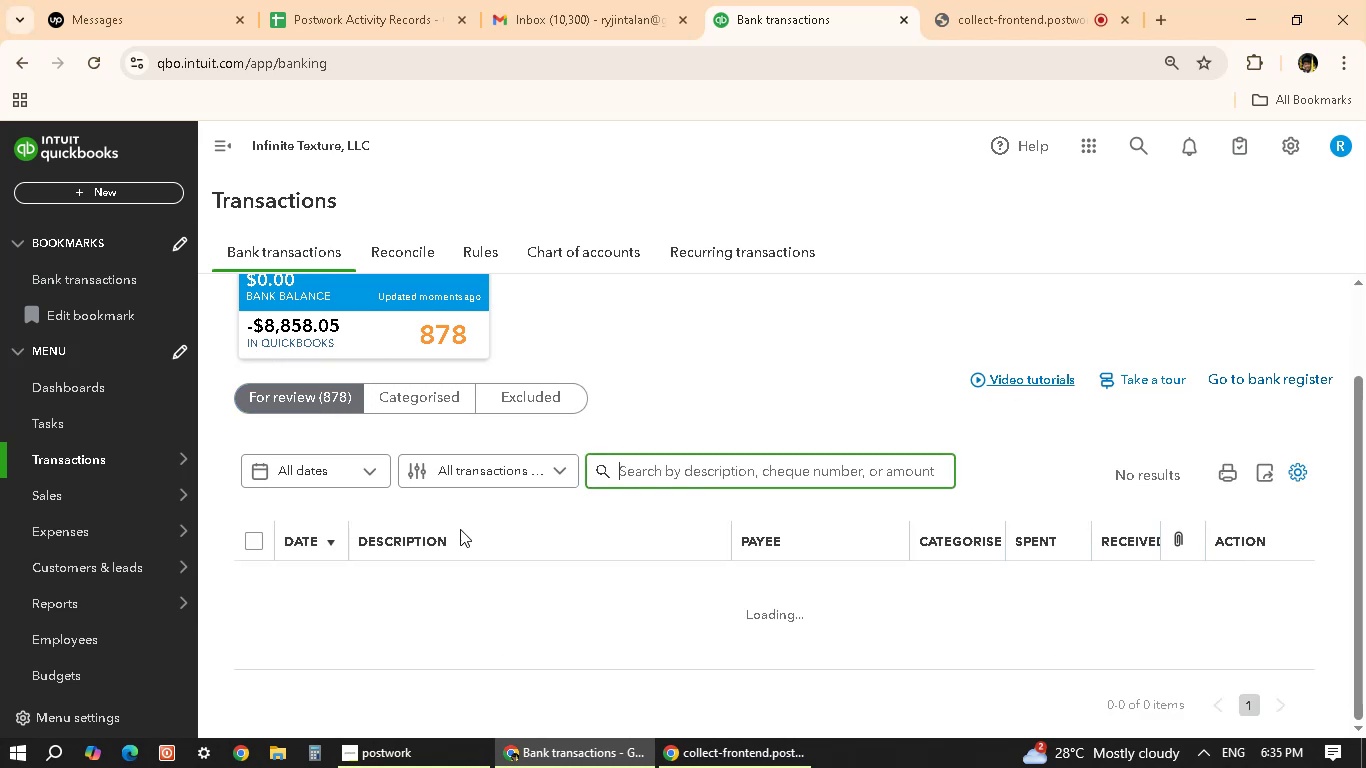 
scroll: coordinate [577, 462], scroll_direction: down, amount: 15.0
 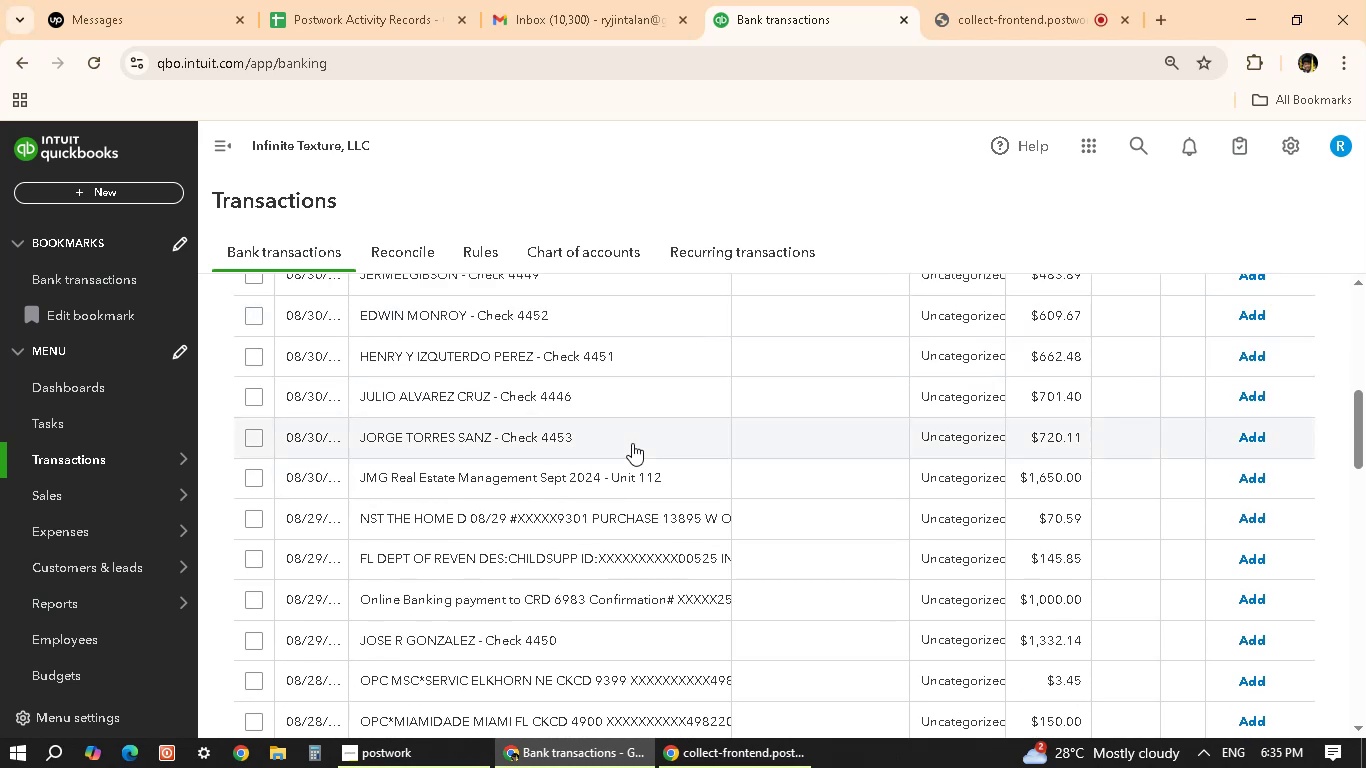 
scroll: coordinate [638, 437], scroll_direction: down, amount: 1.0
 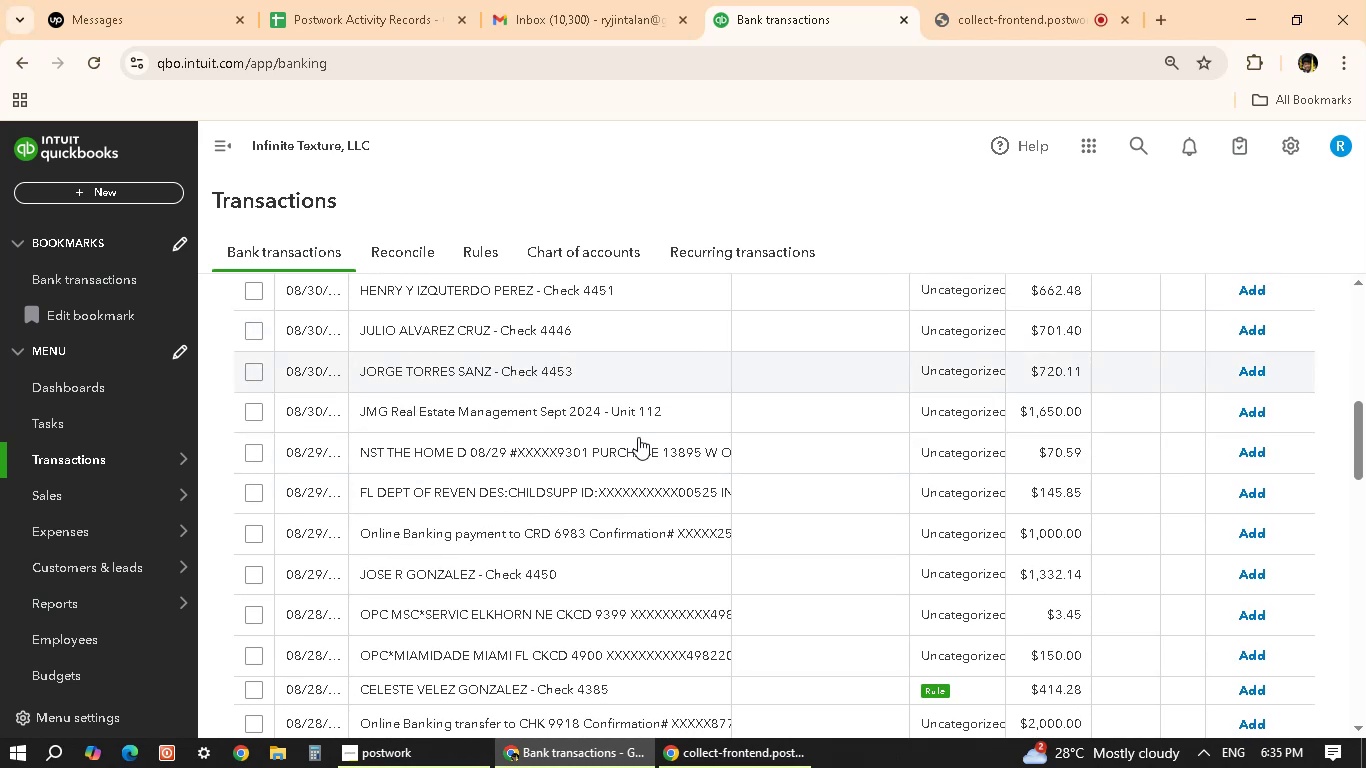 
scroll: coordinate [629, 446], scroll_direction: up, amount: 7.0
 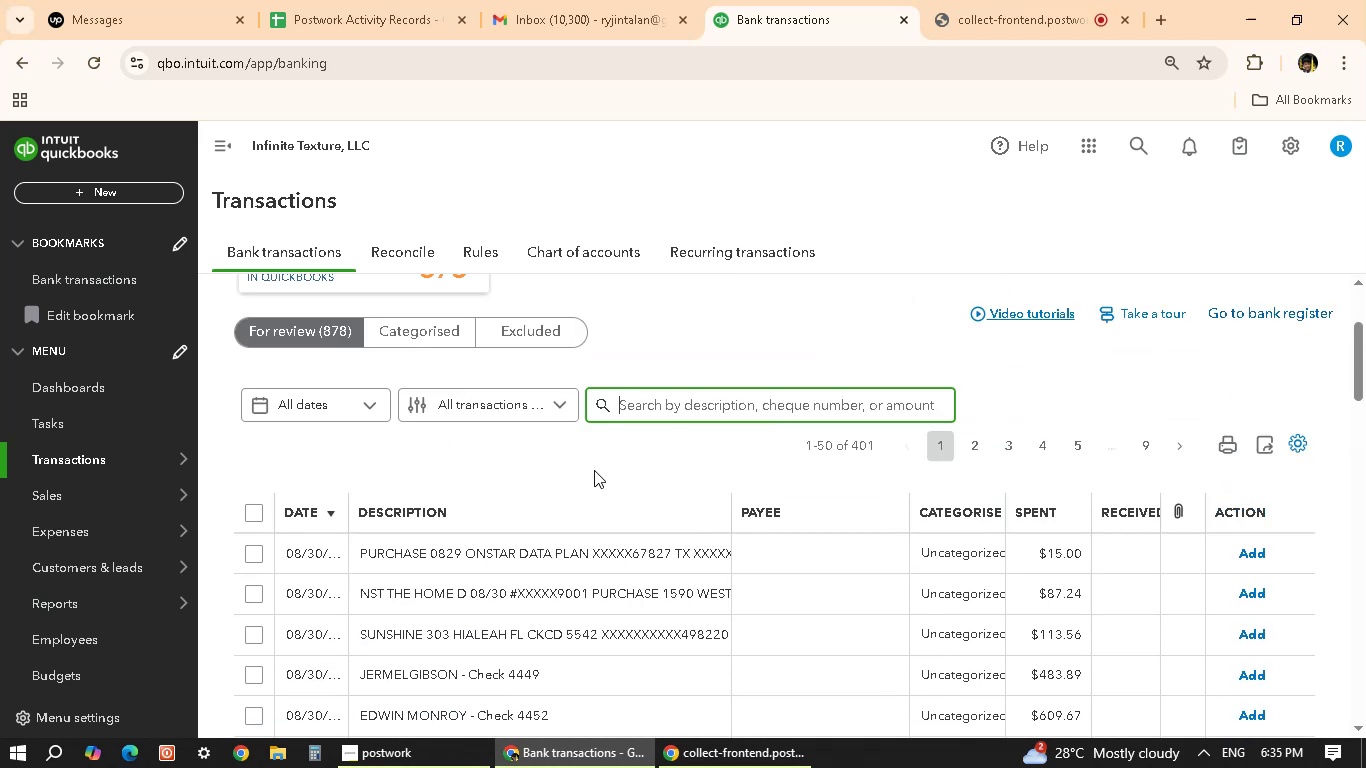 
scroll: coordinate [533, 538], scroll_direction: down, amount: 3.0
 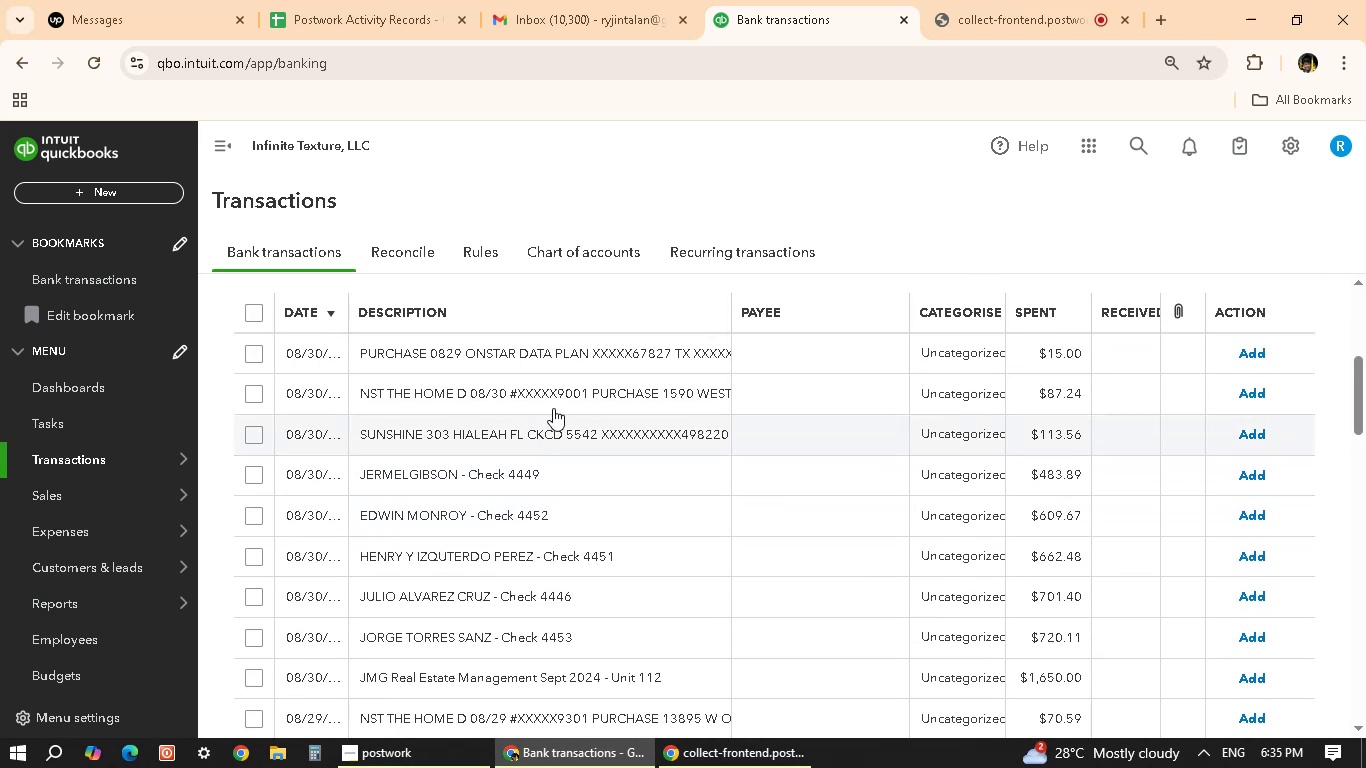 
left_click([566, 396])
 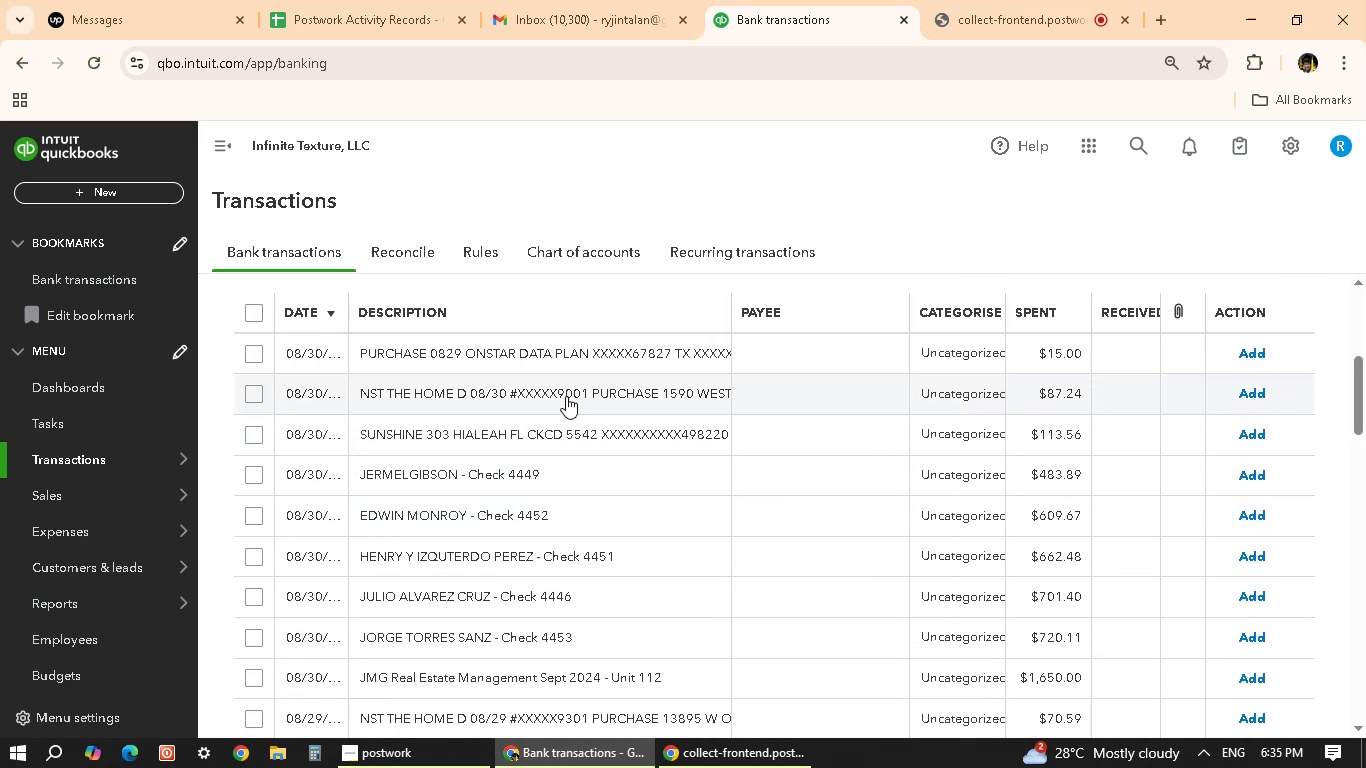 
mouse_move([652, 434])
 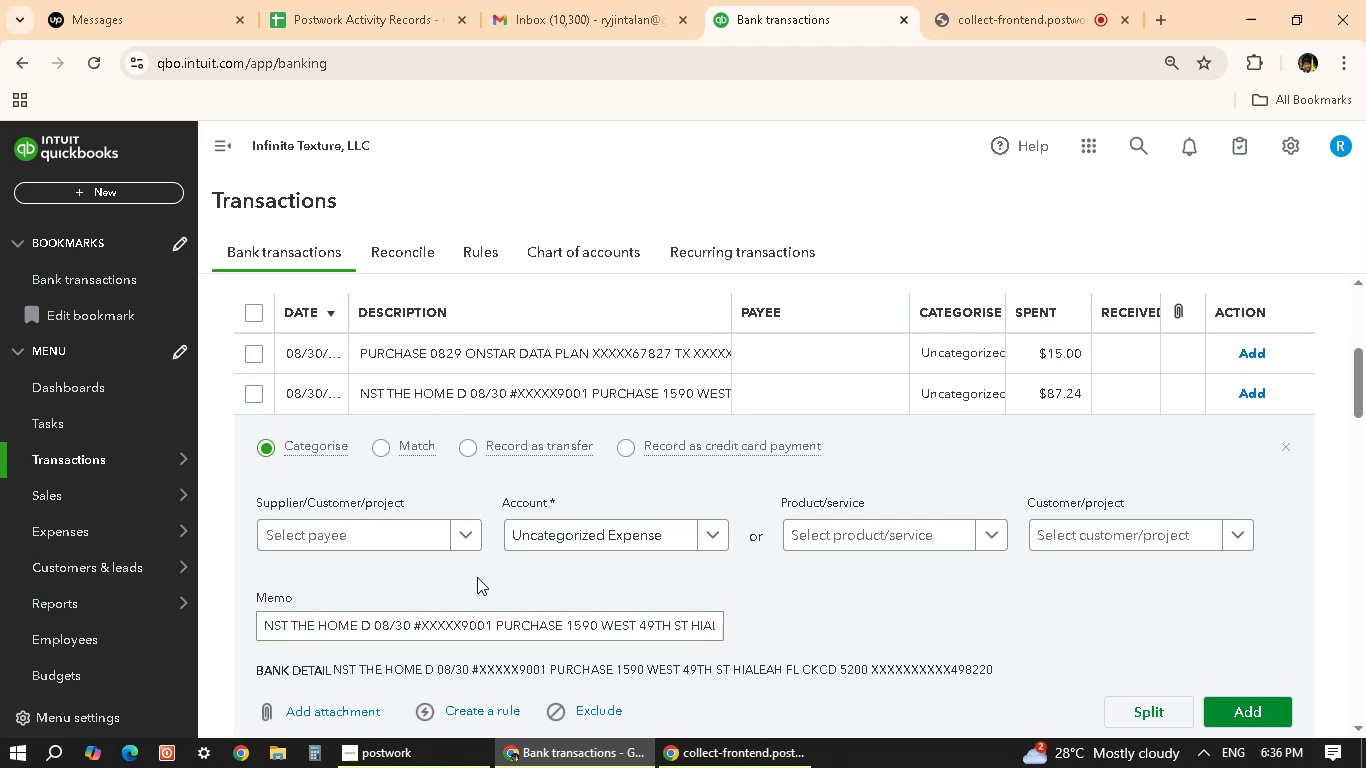 
wait(29.42)
 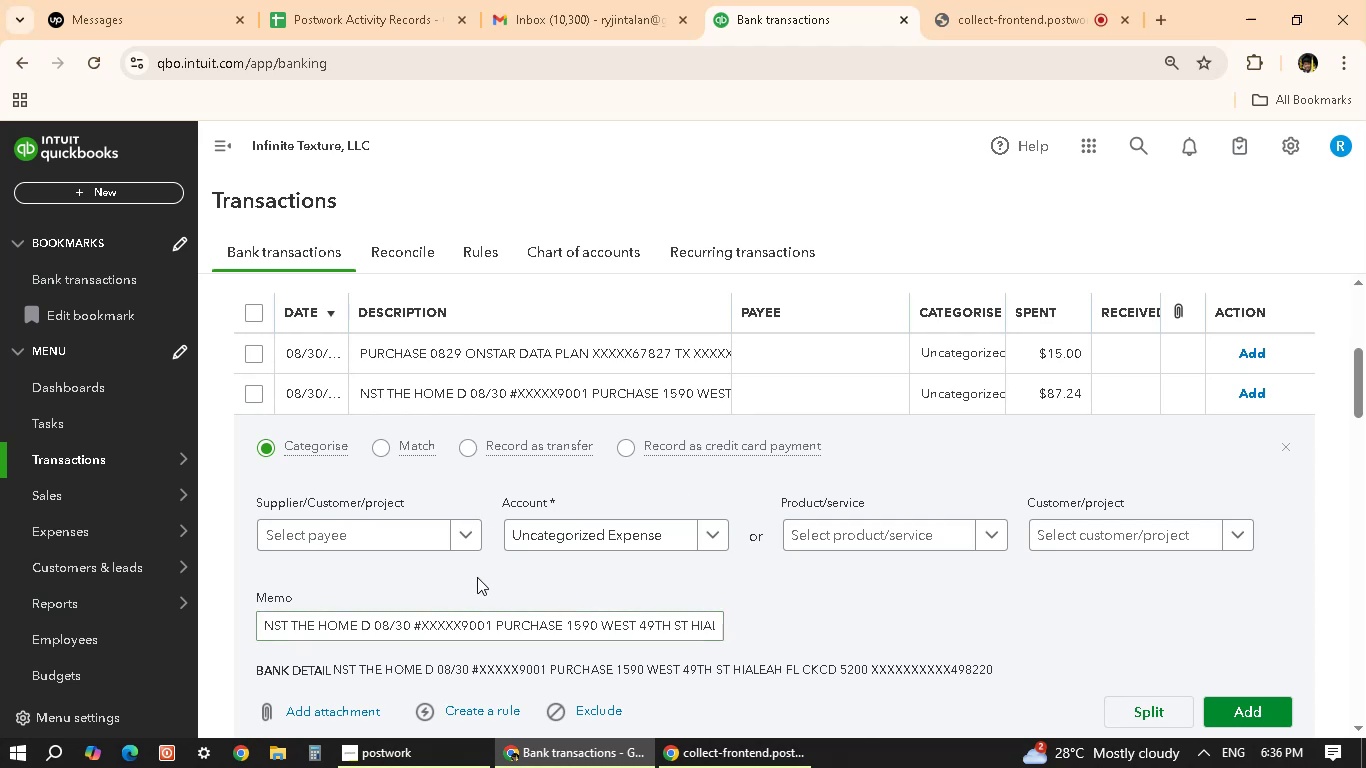 
scroll: coordinate [569, 596], scroll_direction: down, amount: 3.0
 